 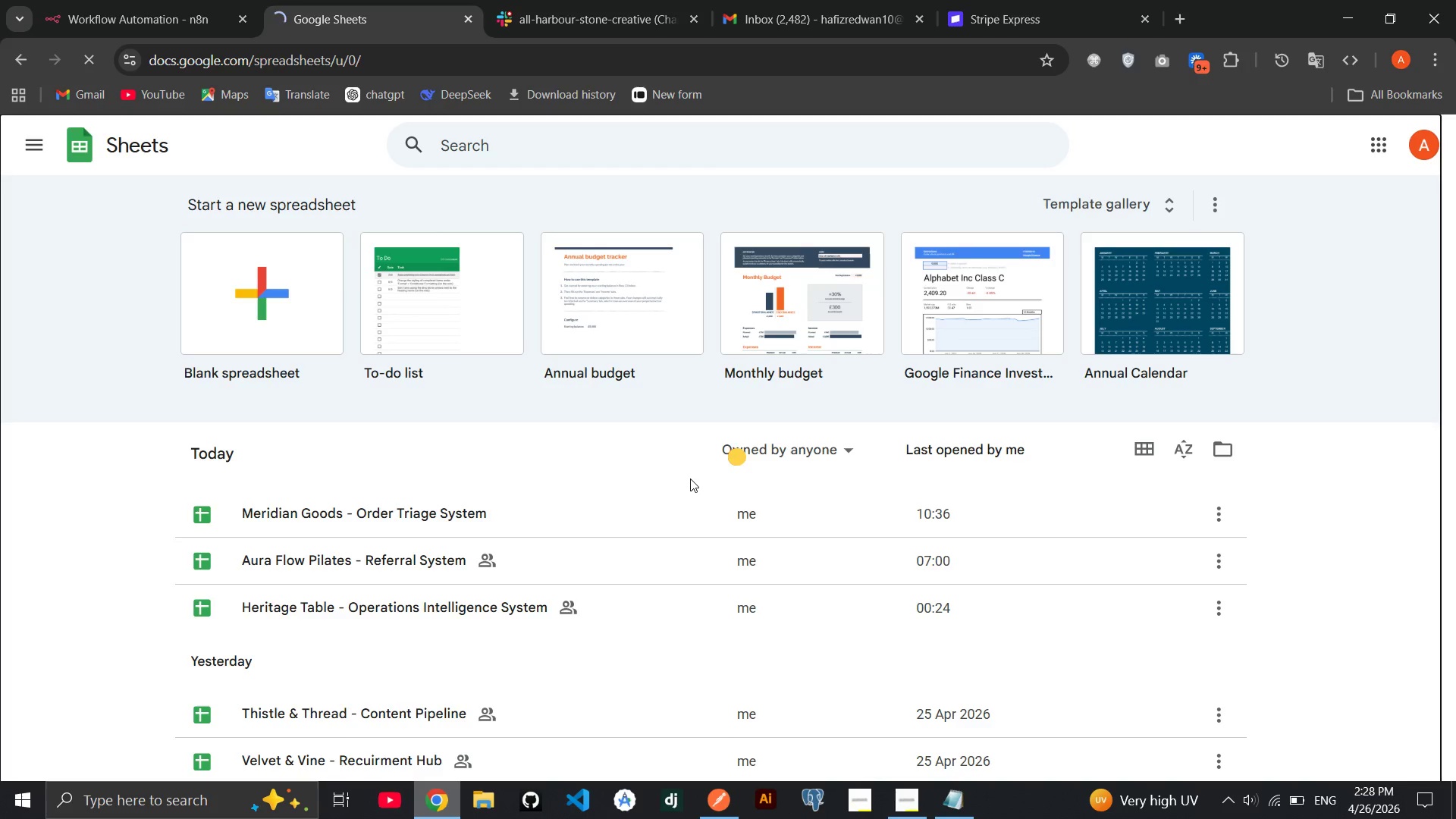 
left_click([170, 137])
 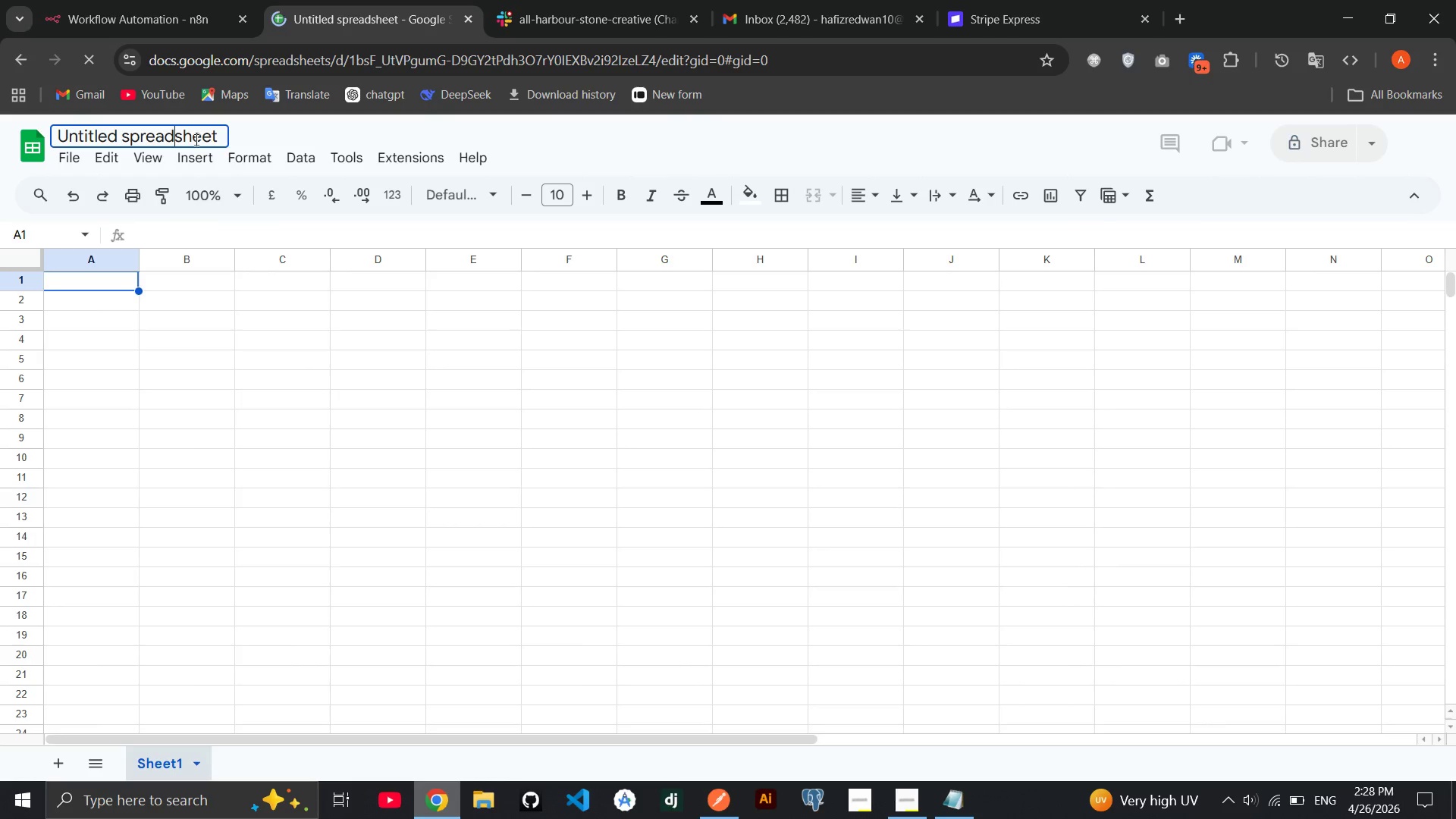 
double_click([195, 140])
 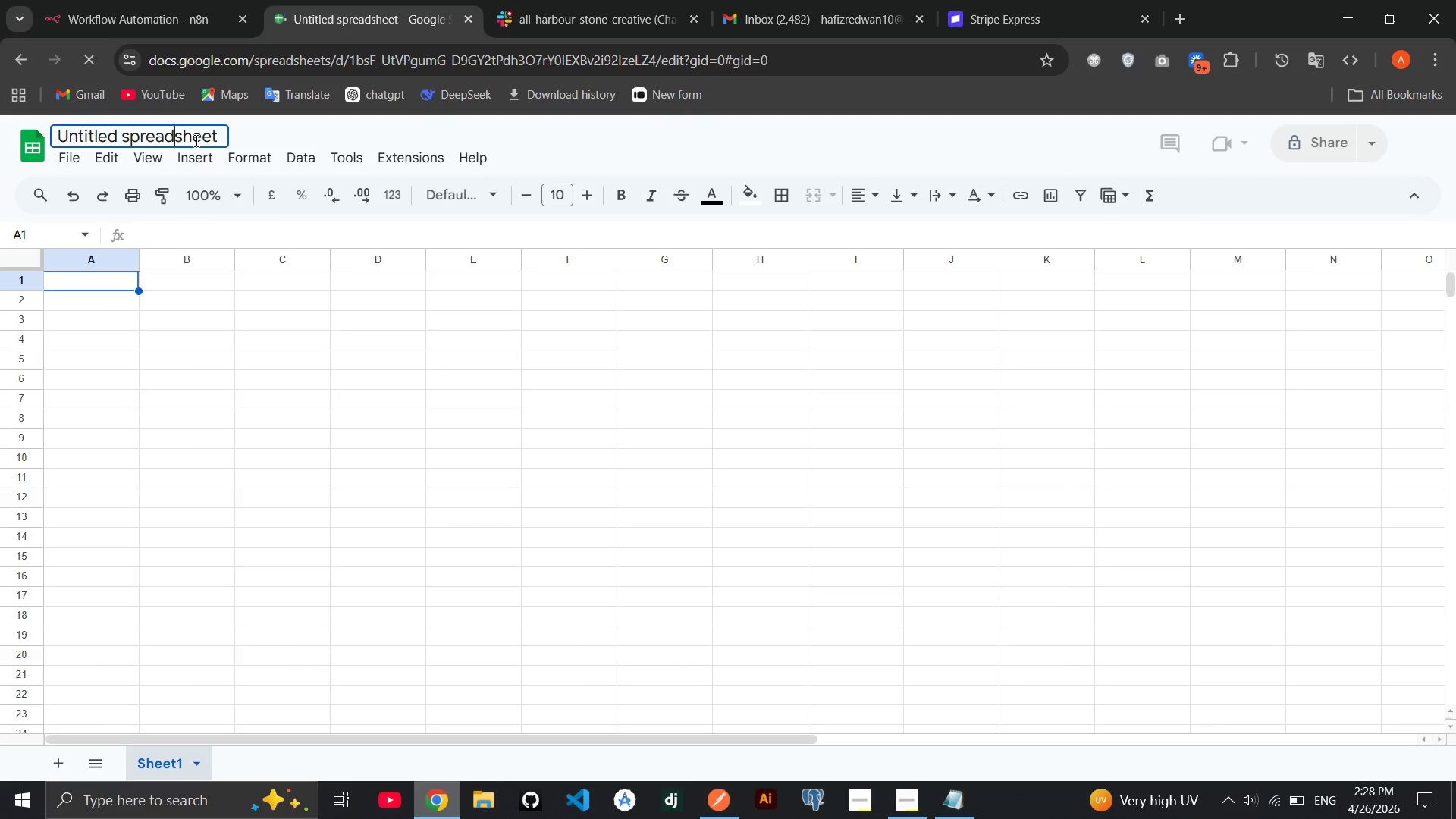 
triple_click([195, 140])
 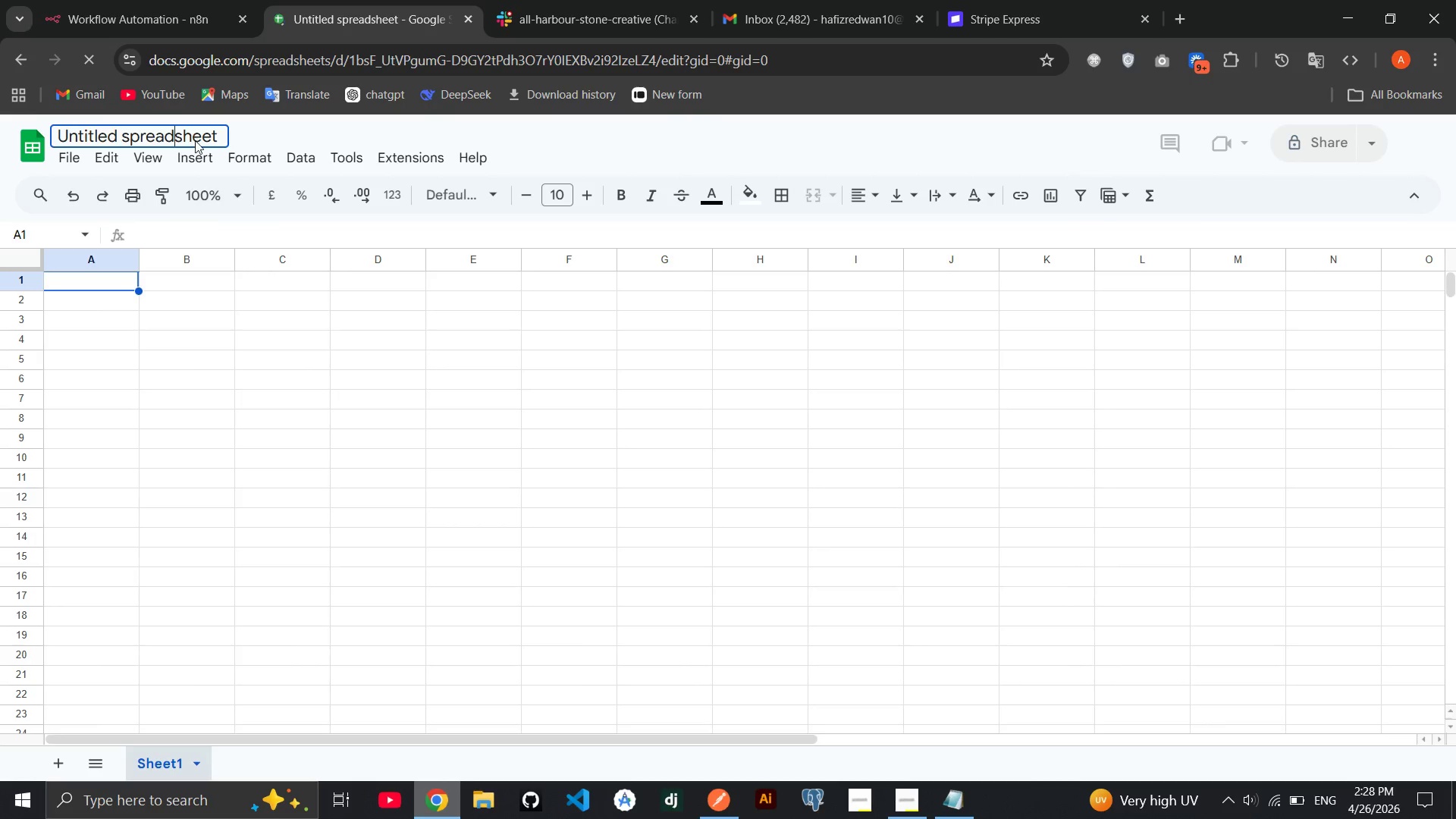 
triple_click([195, 140])
 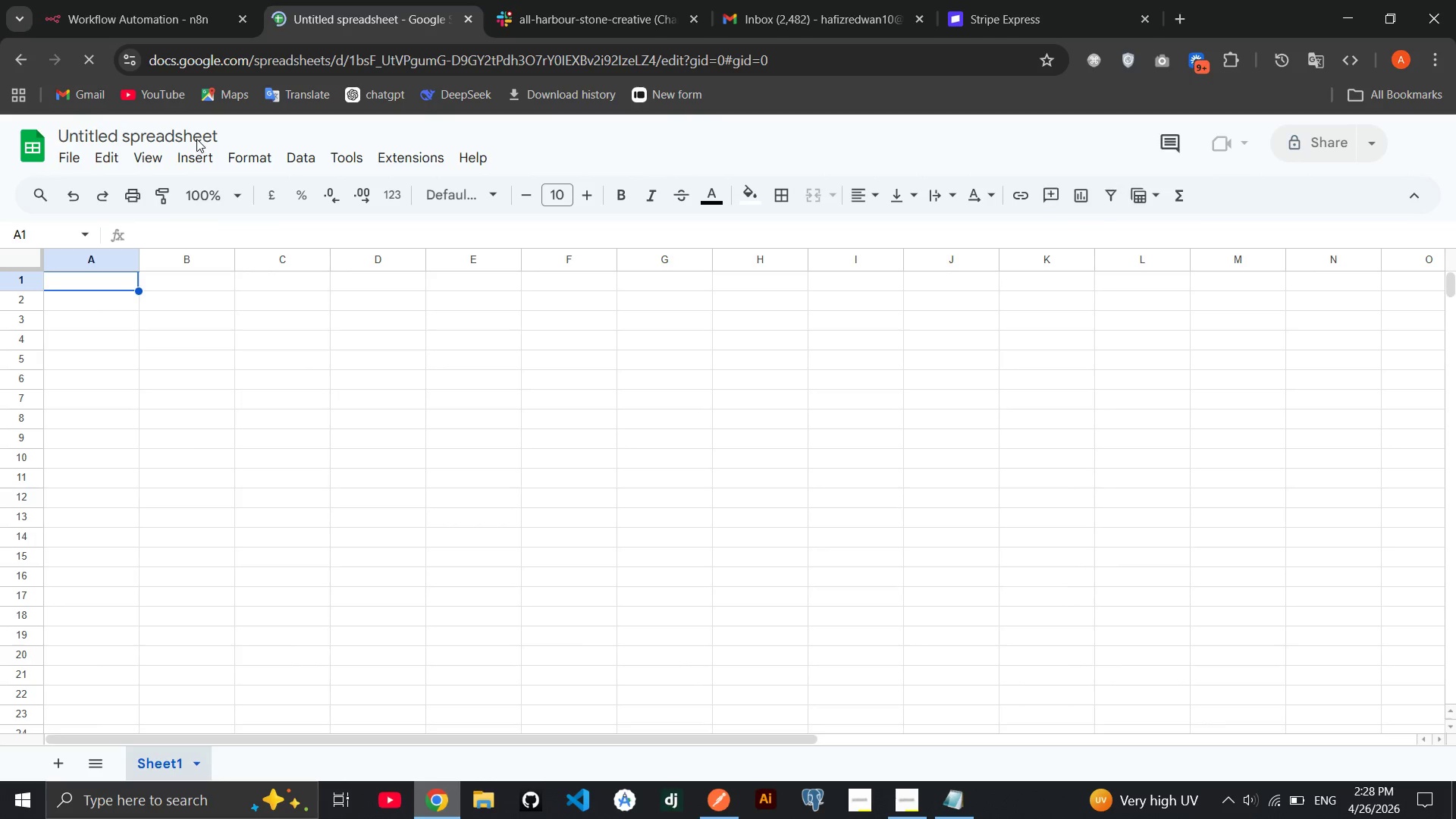 
double_click([197, 139])
 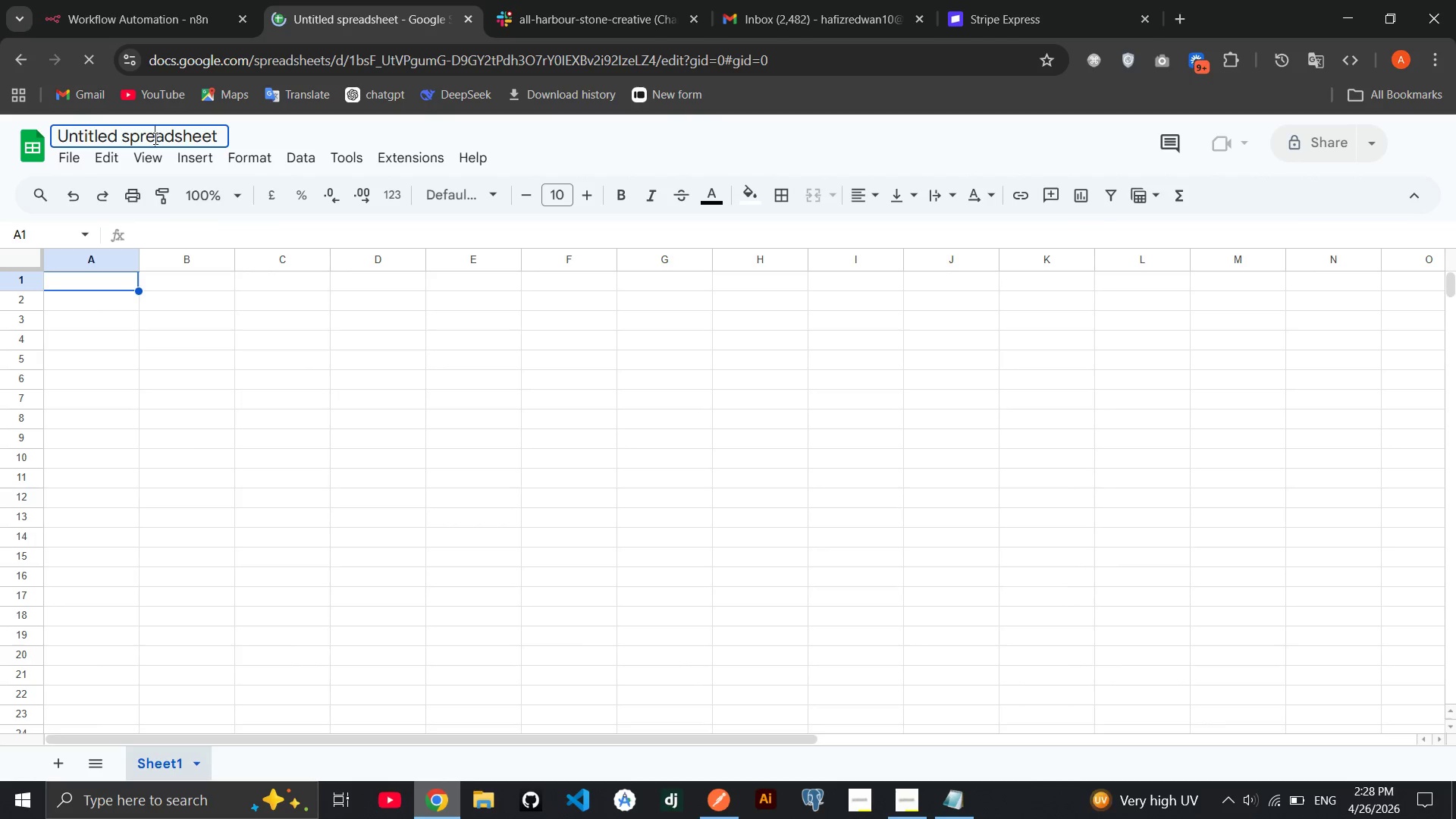 
double_click([154, 138])
 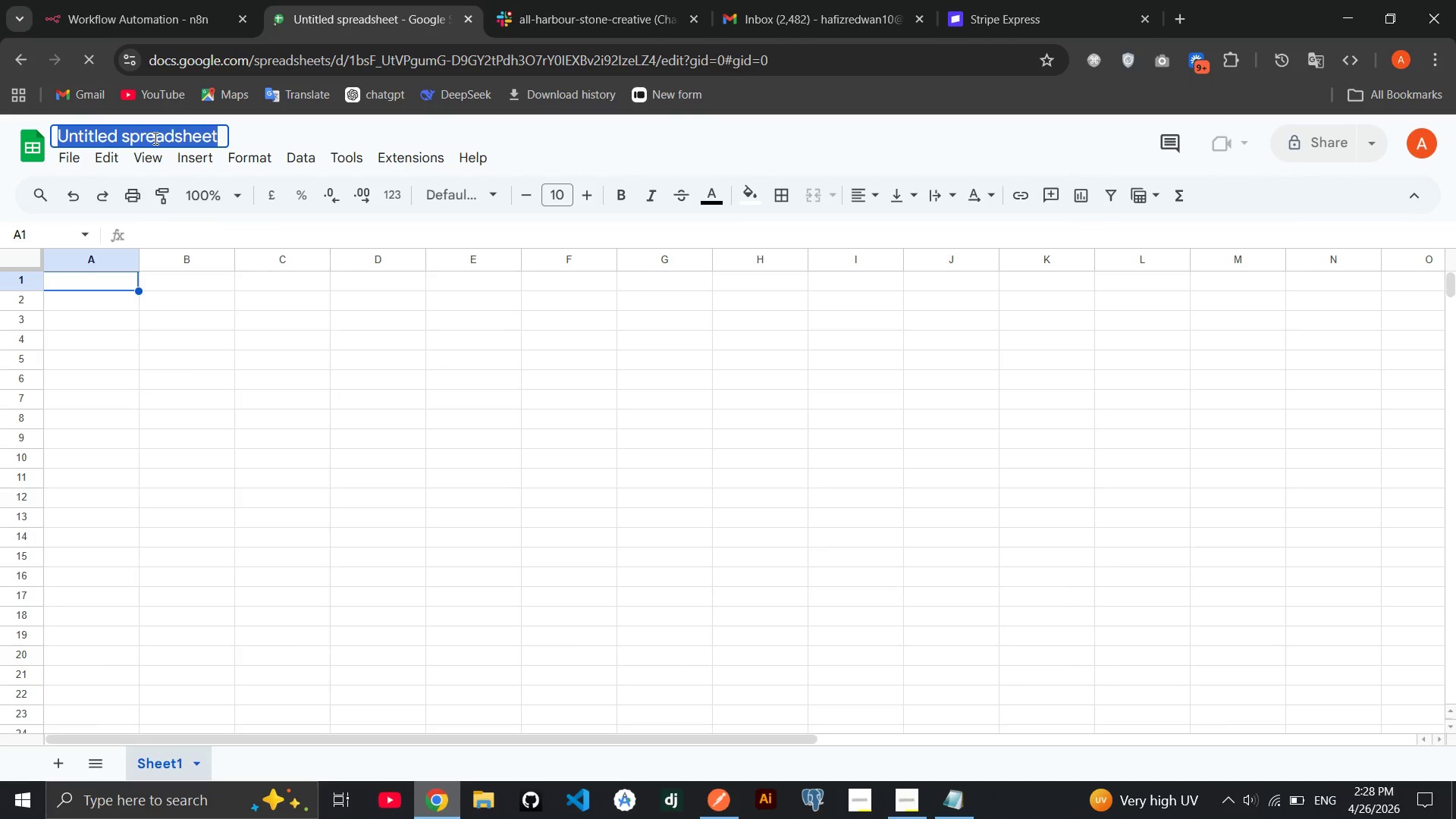 
triple_click([154, 138])
 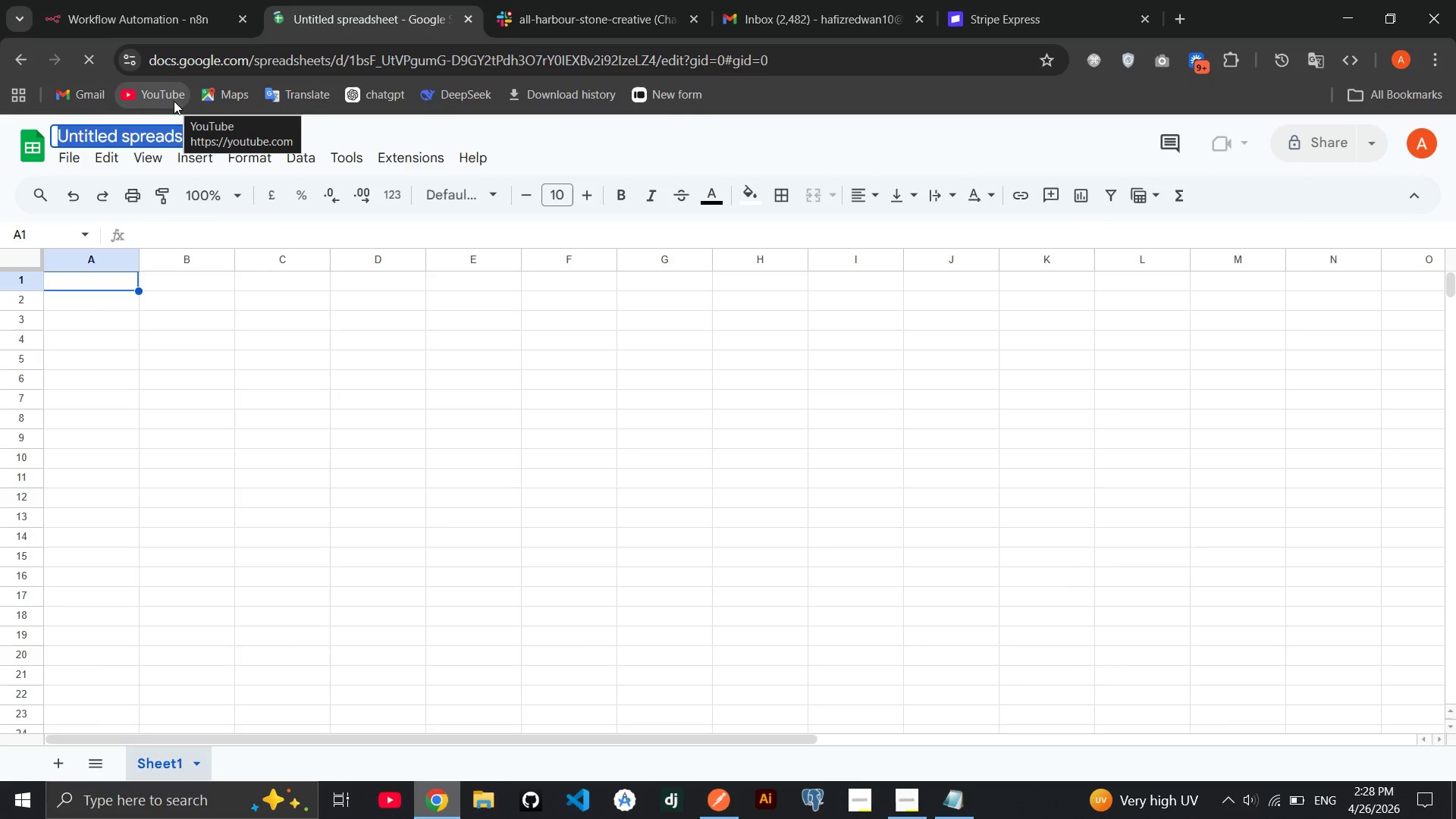 
key(Backspace)
type(Harbour & Stone - Accunts Rev)
key(Backspace)
 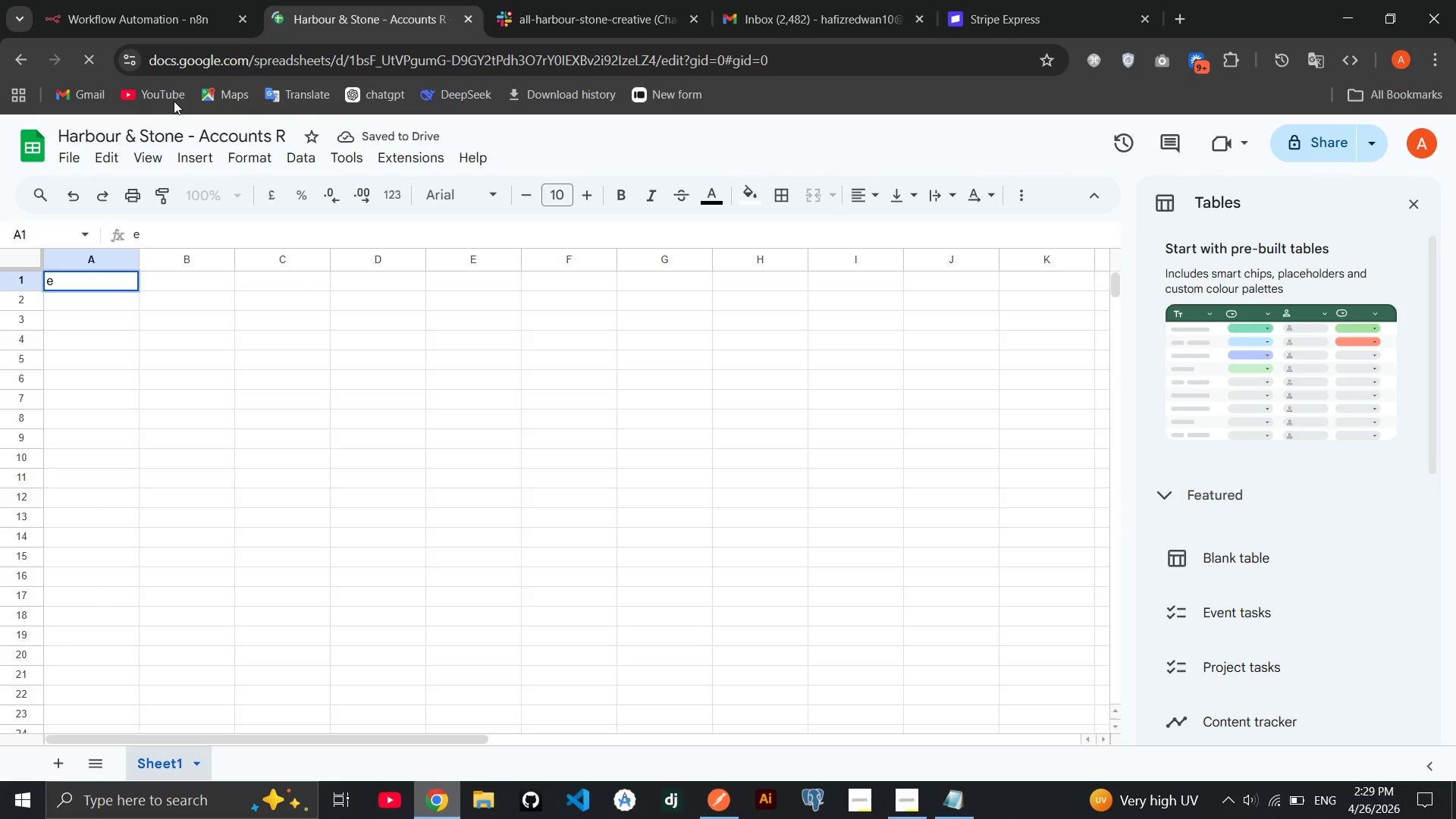 
wait(5.33)
 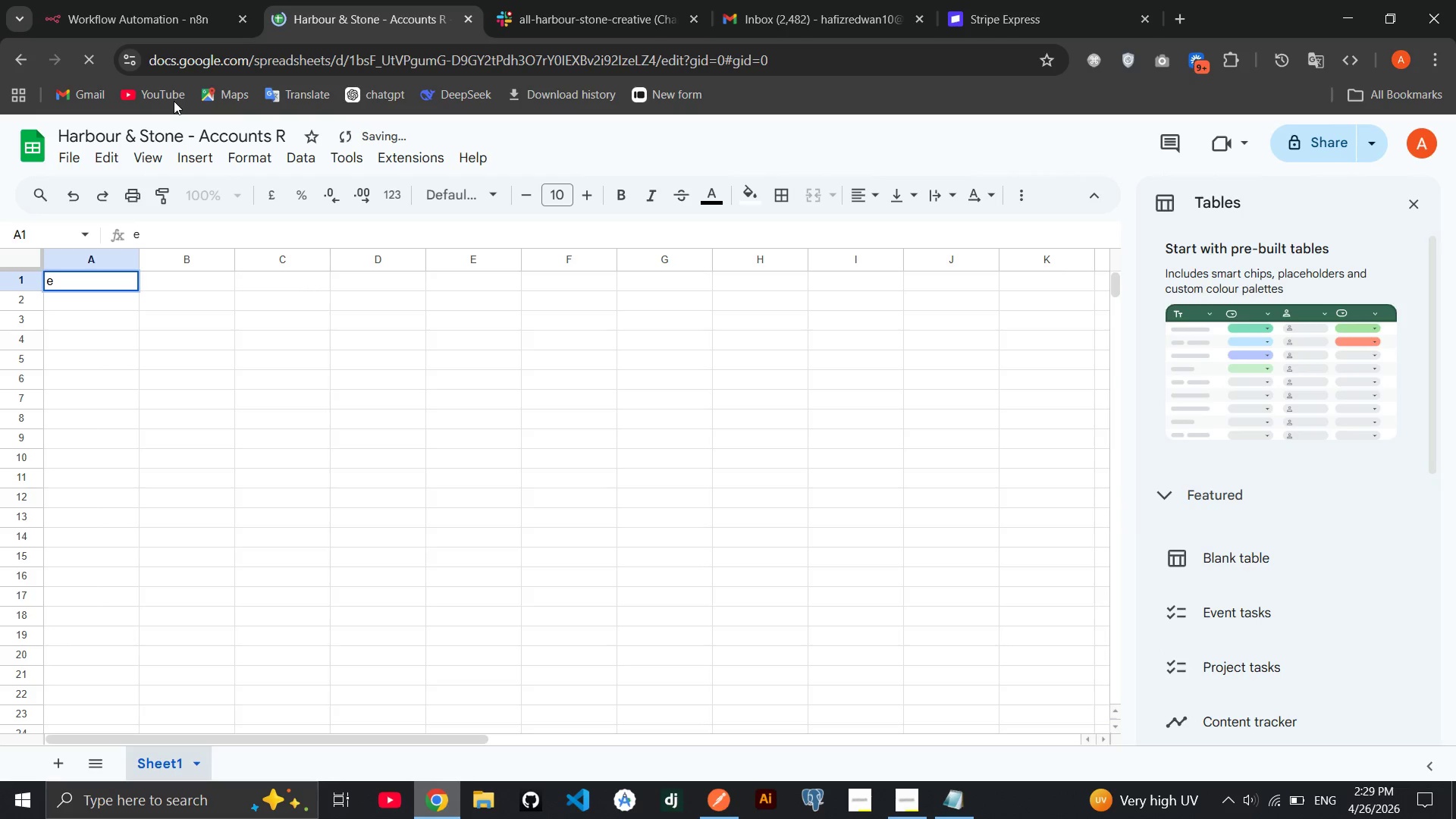 
type(eceivea)
key(Backspace)
key(Backspace)
type(able Ssy)
key(Backspace)
key(Backspace)
type(ystem)
 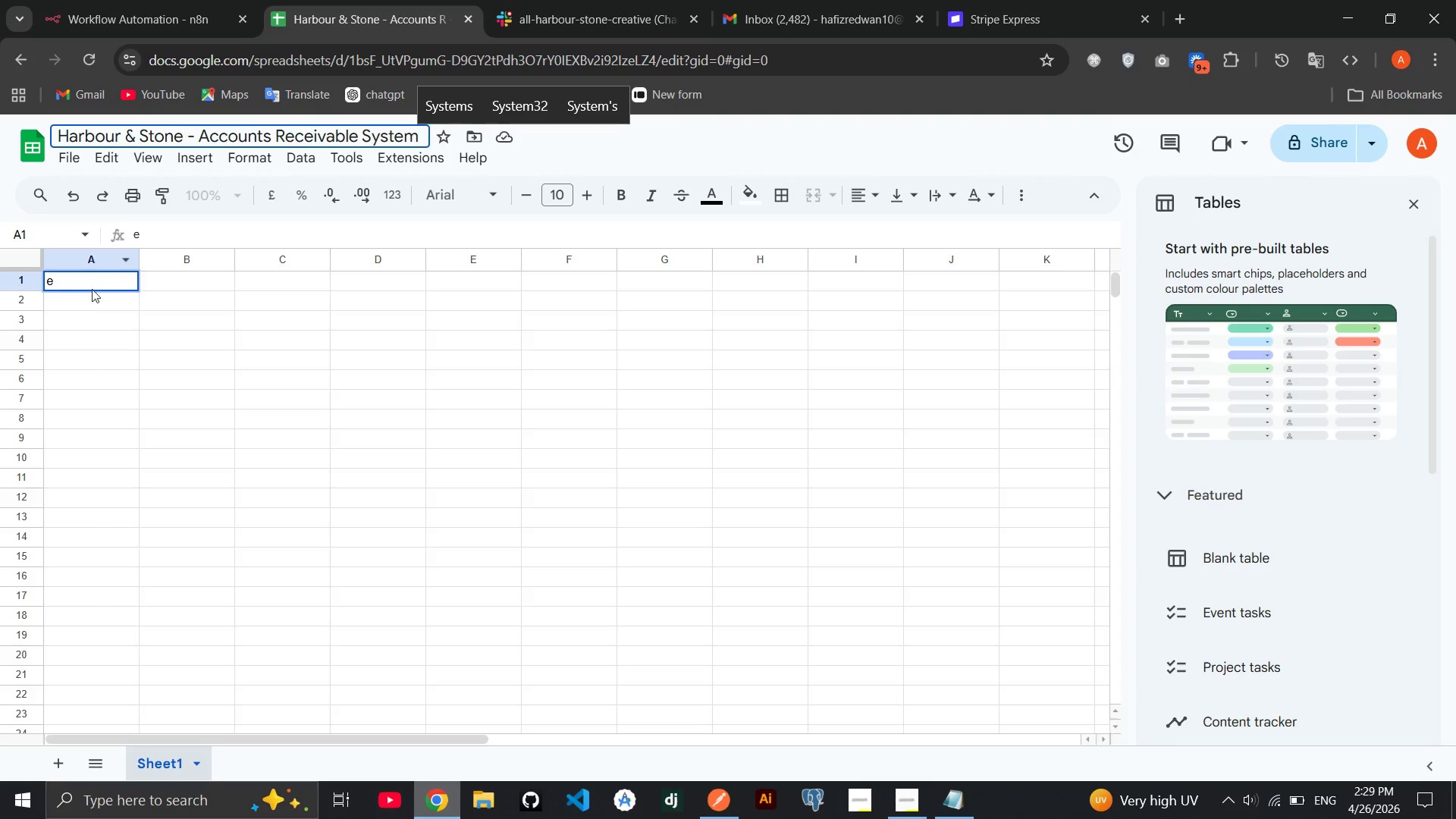 
wait(6.66)
 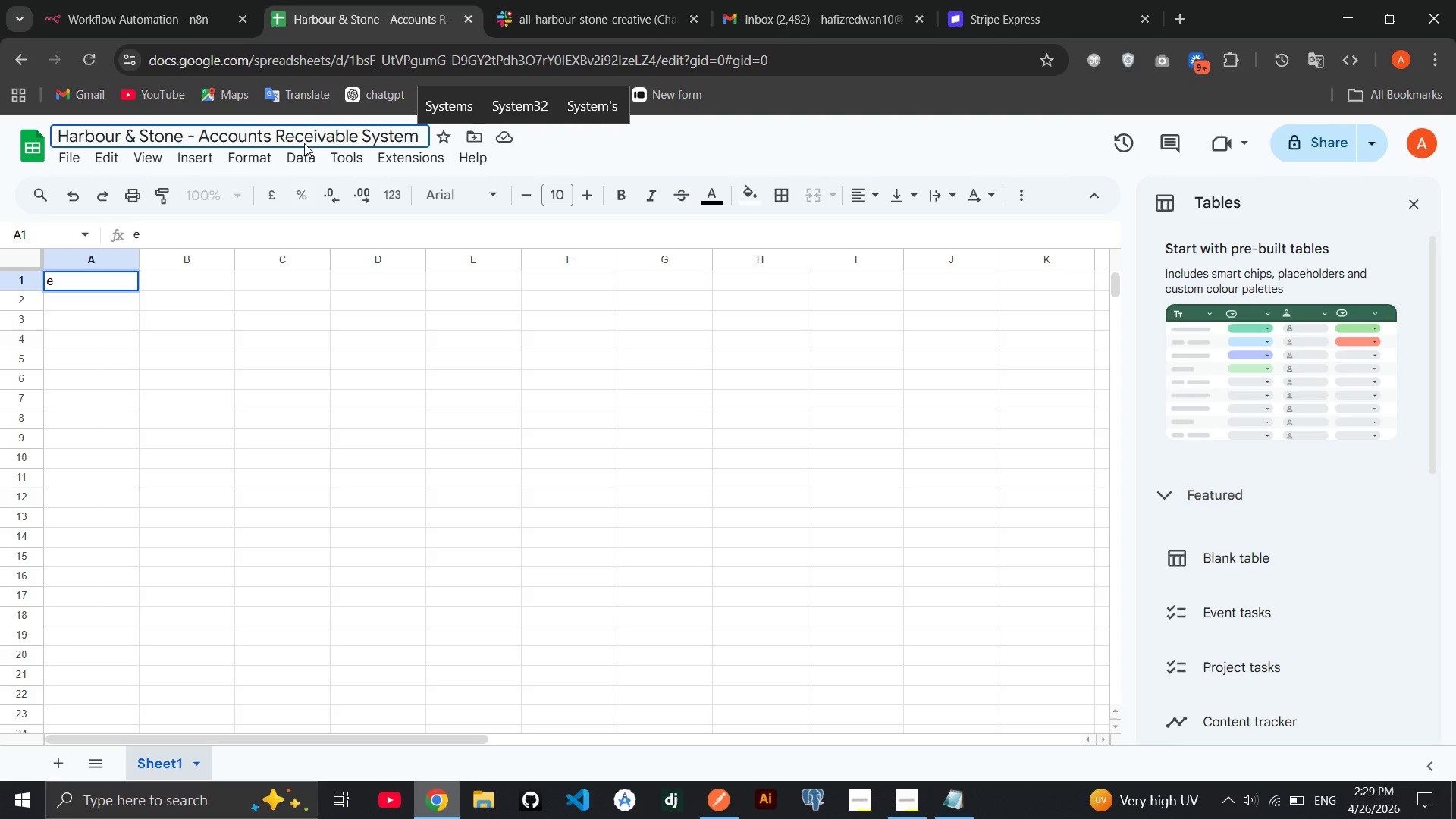 
key(Backspace)
 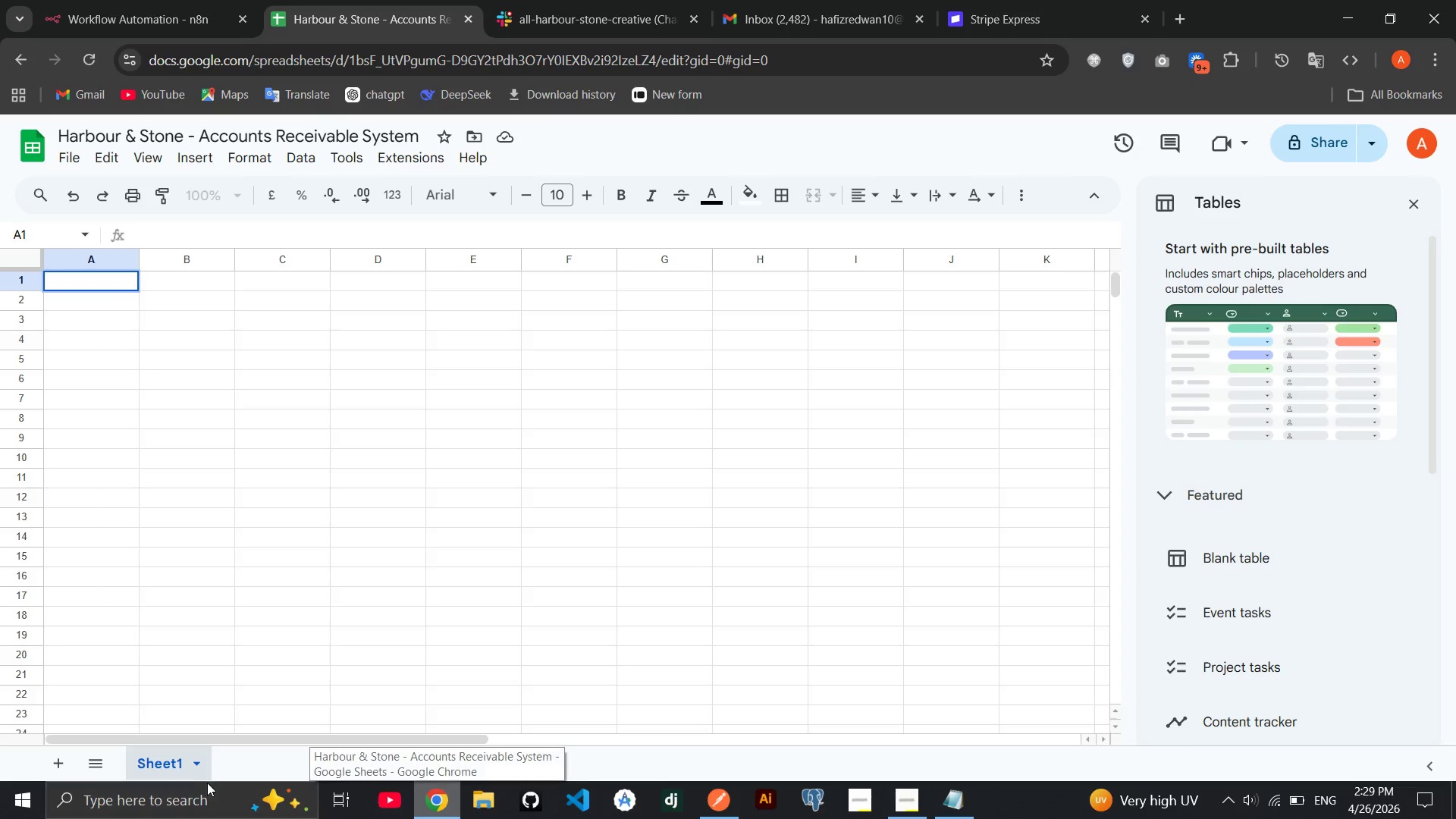 
left_click([203, 767])
 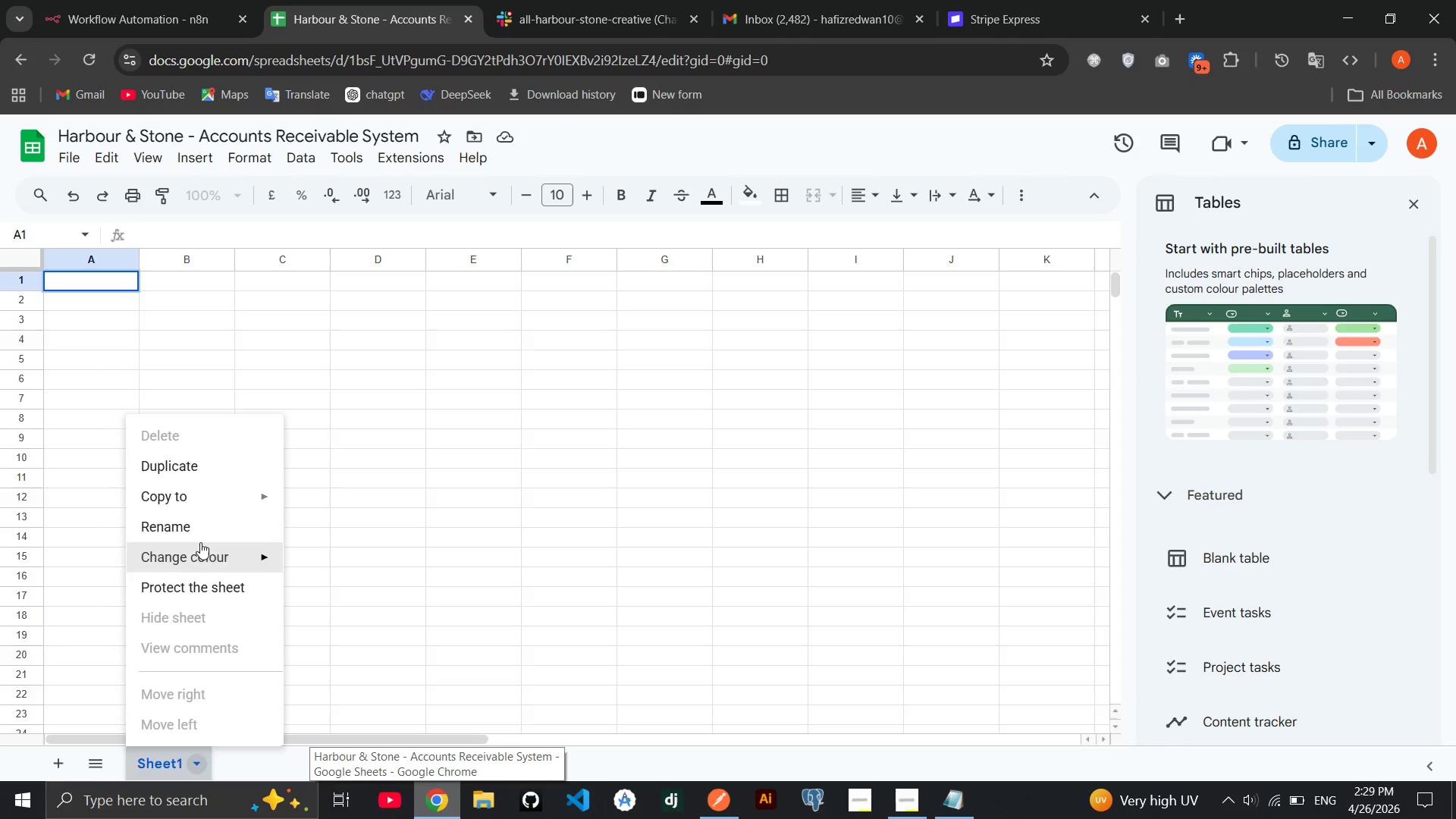 
left_click([200, 533])
 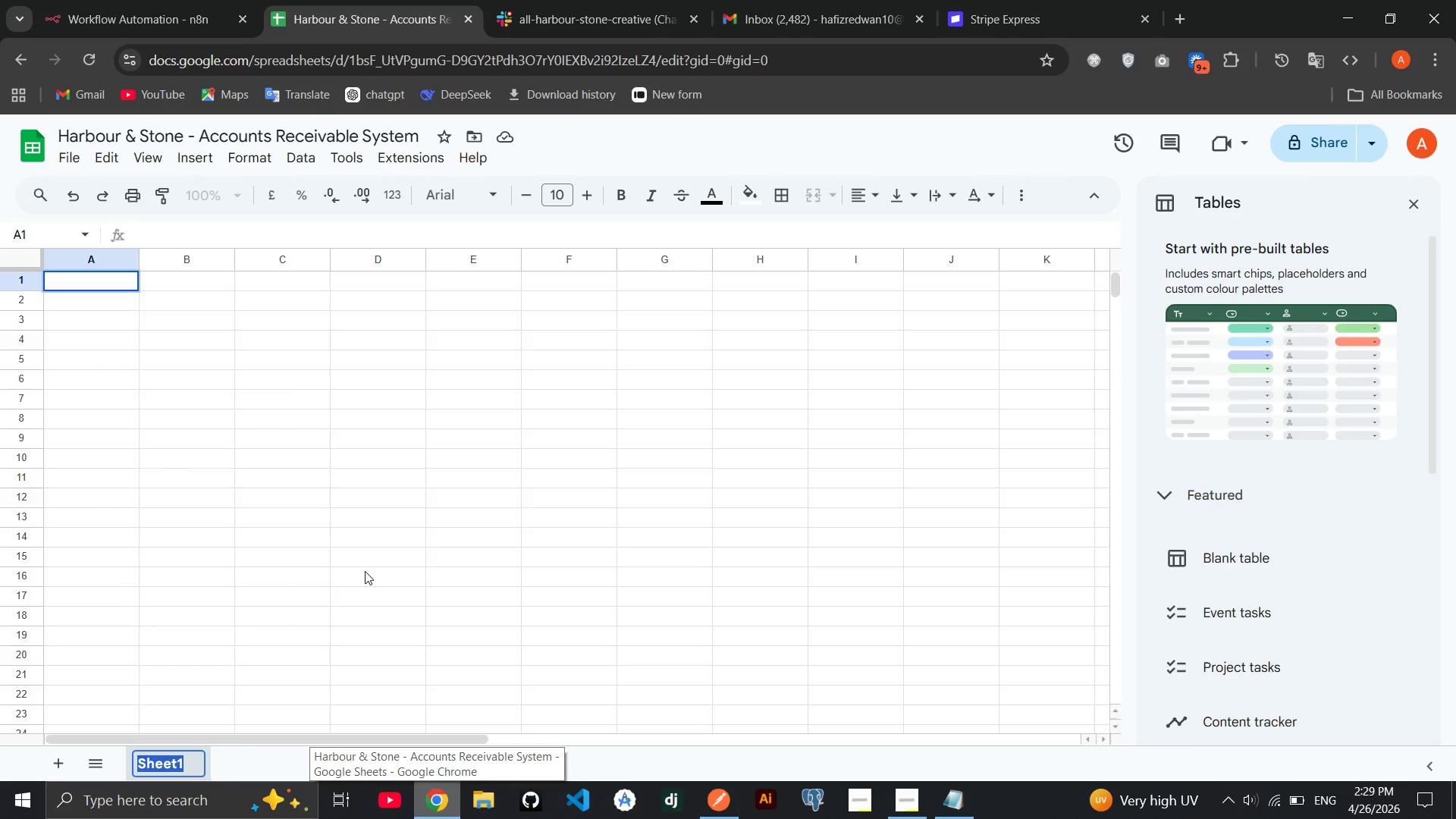 
key(Backspace)
type(Invoice ID)
 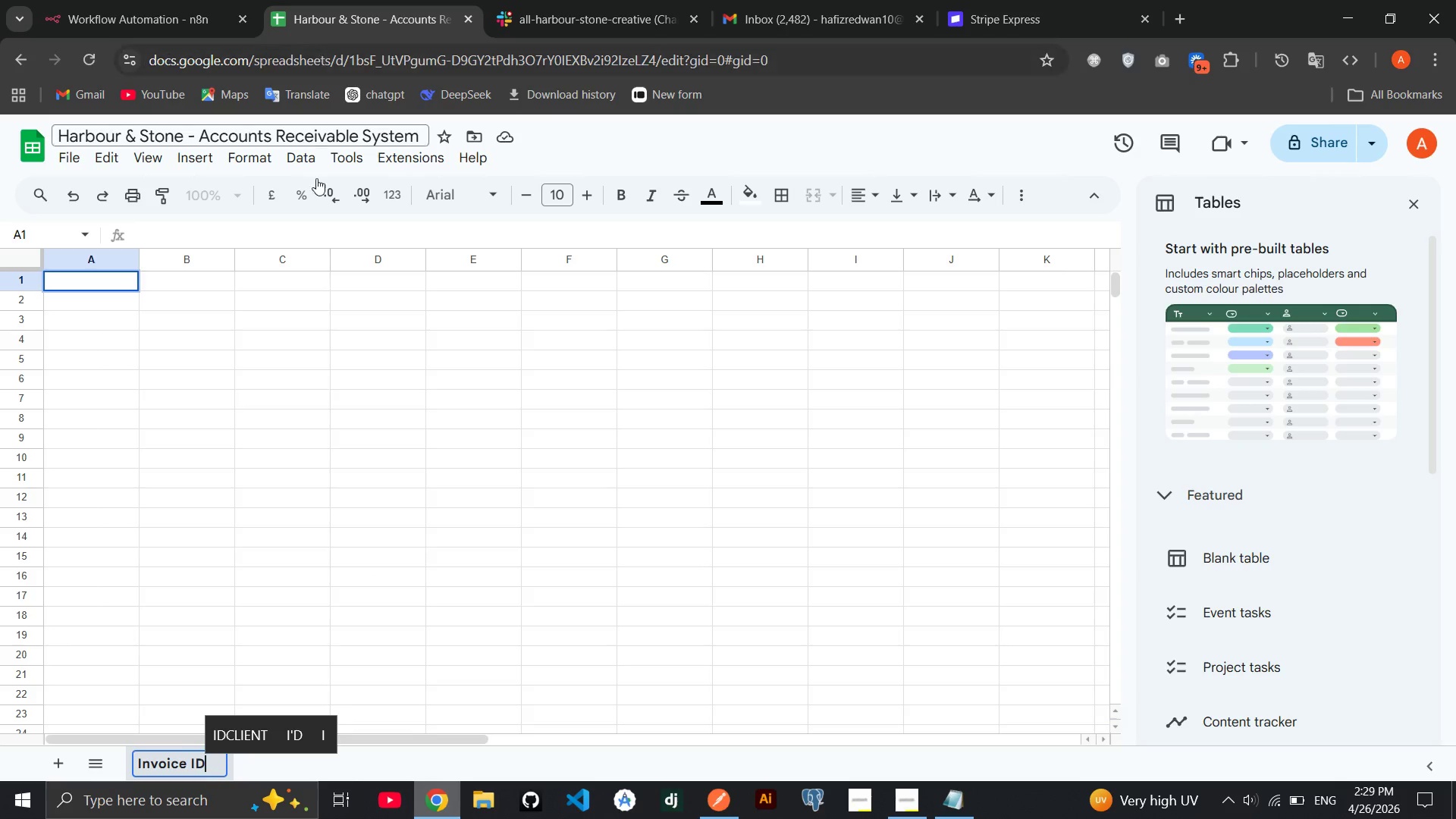 
left_click_drag(start_coordinate=[265, 347], to_coordinate=[259, 347])
 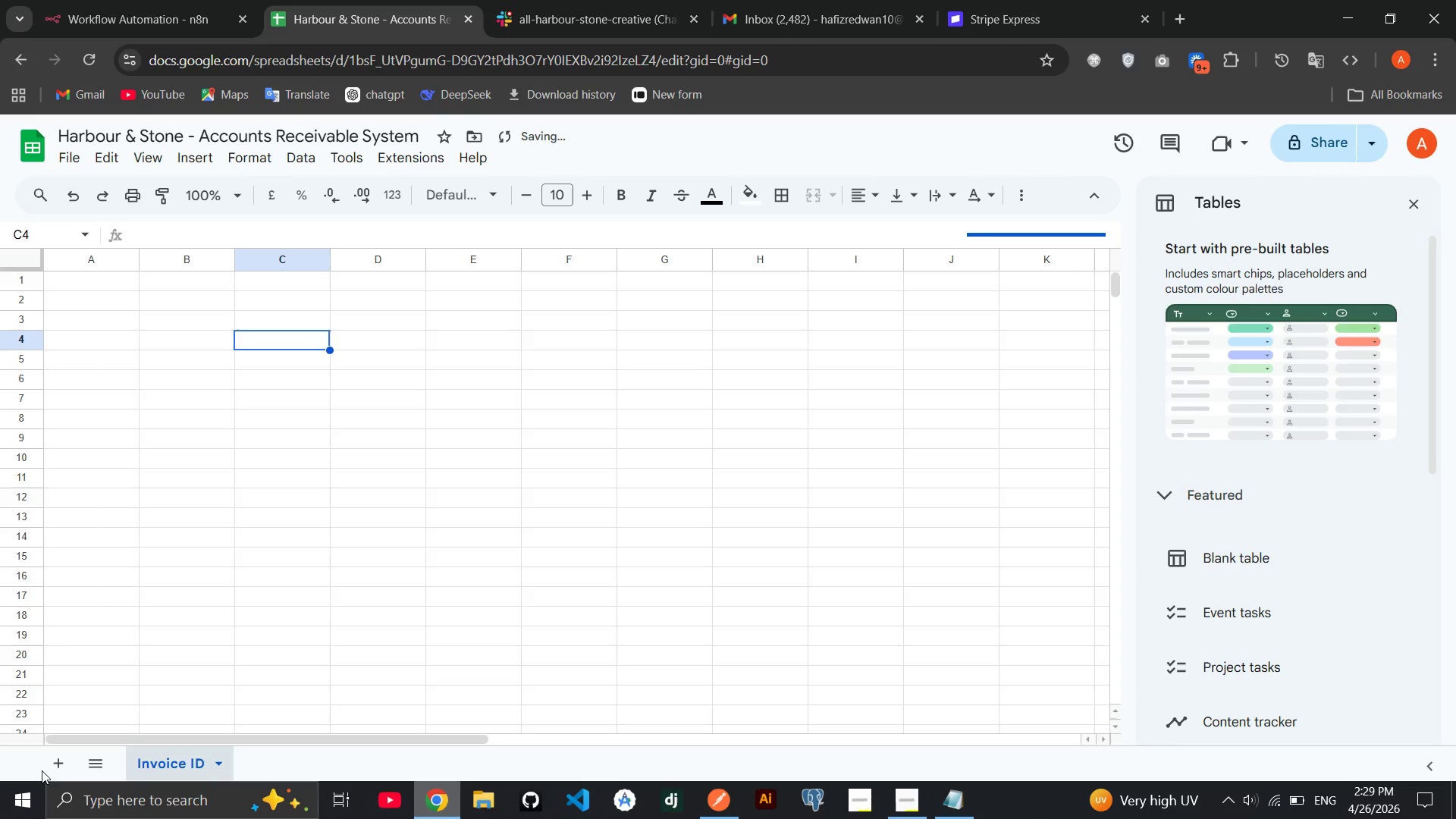 
left_click([43, 766])
 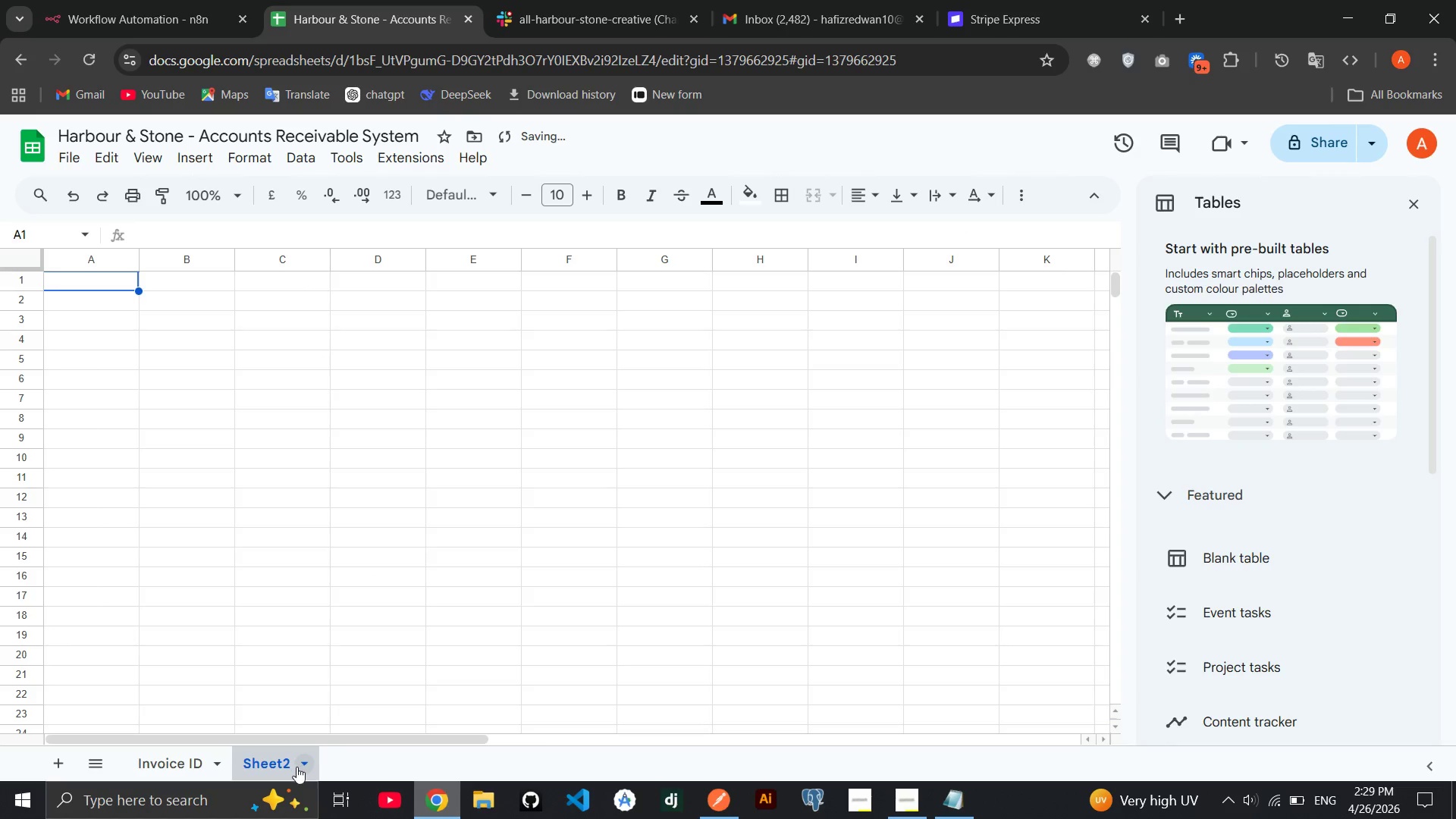 
left_click([297, 767])
 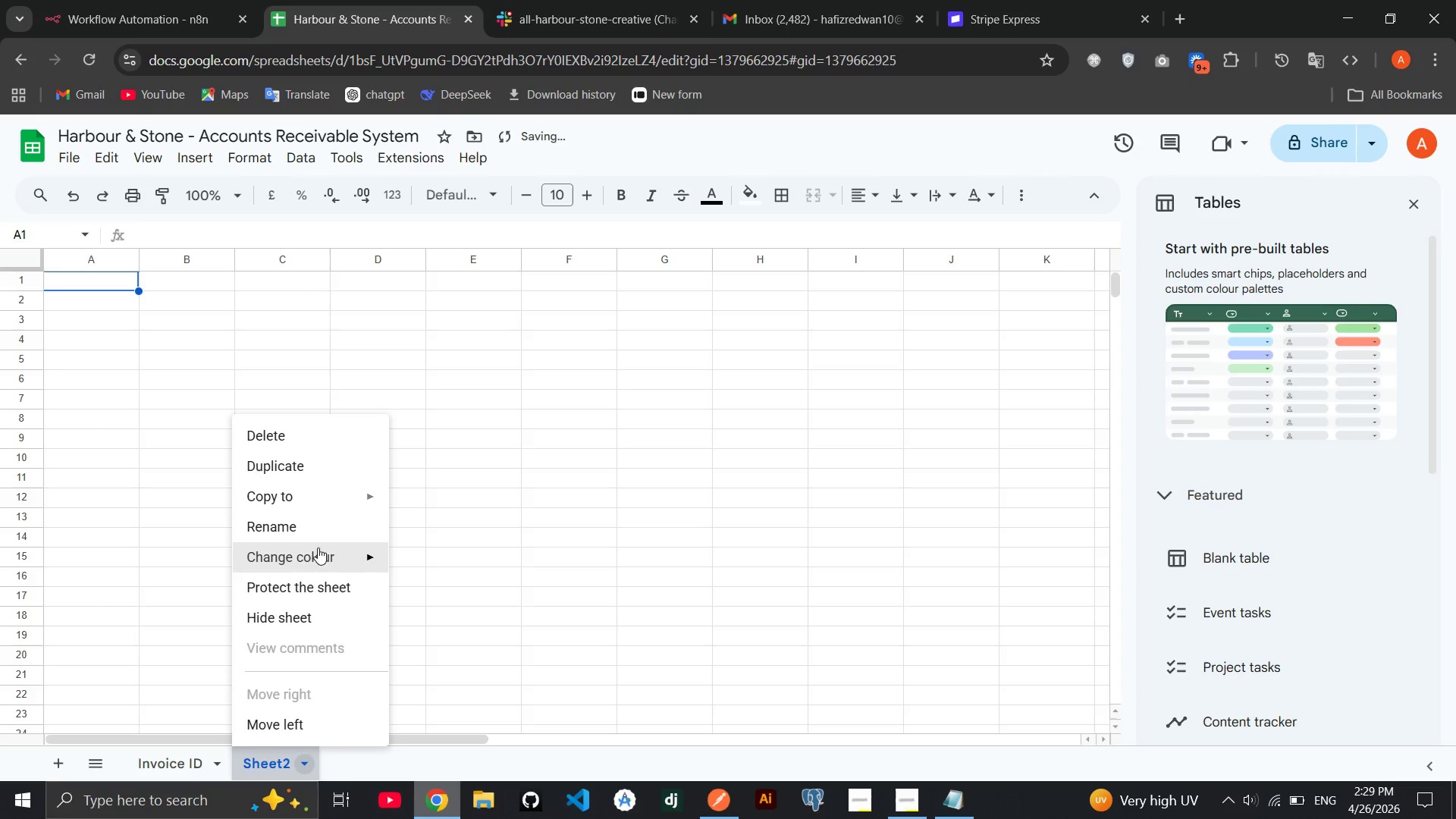 
left_click([326, 524])
 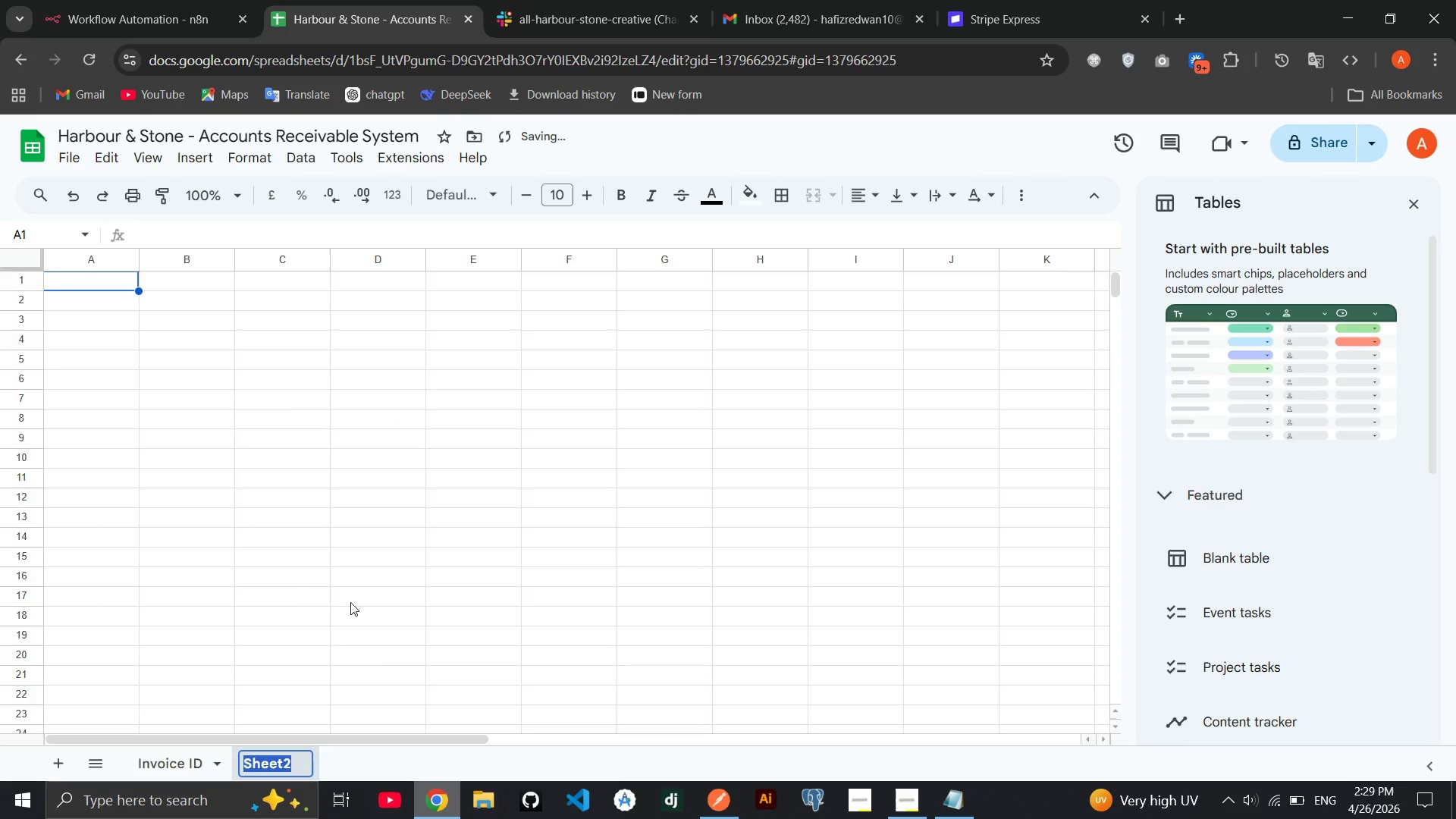 
type(Client Nme)
 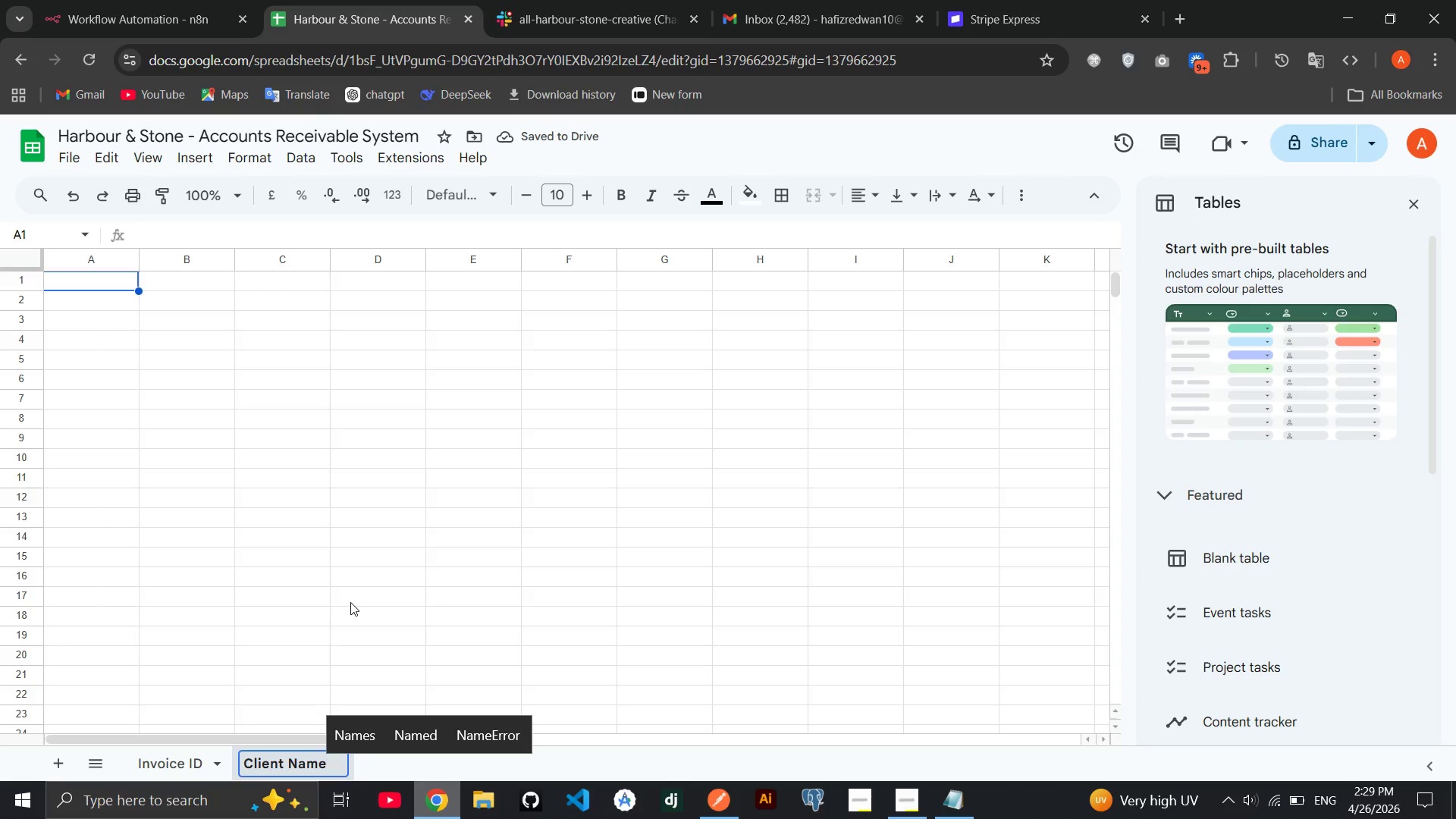 
hold_key(key=A, duration=0.36)
 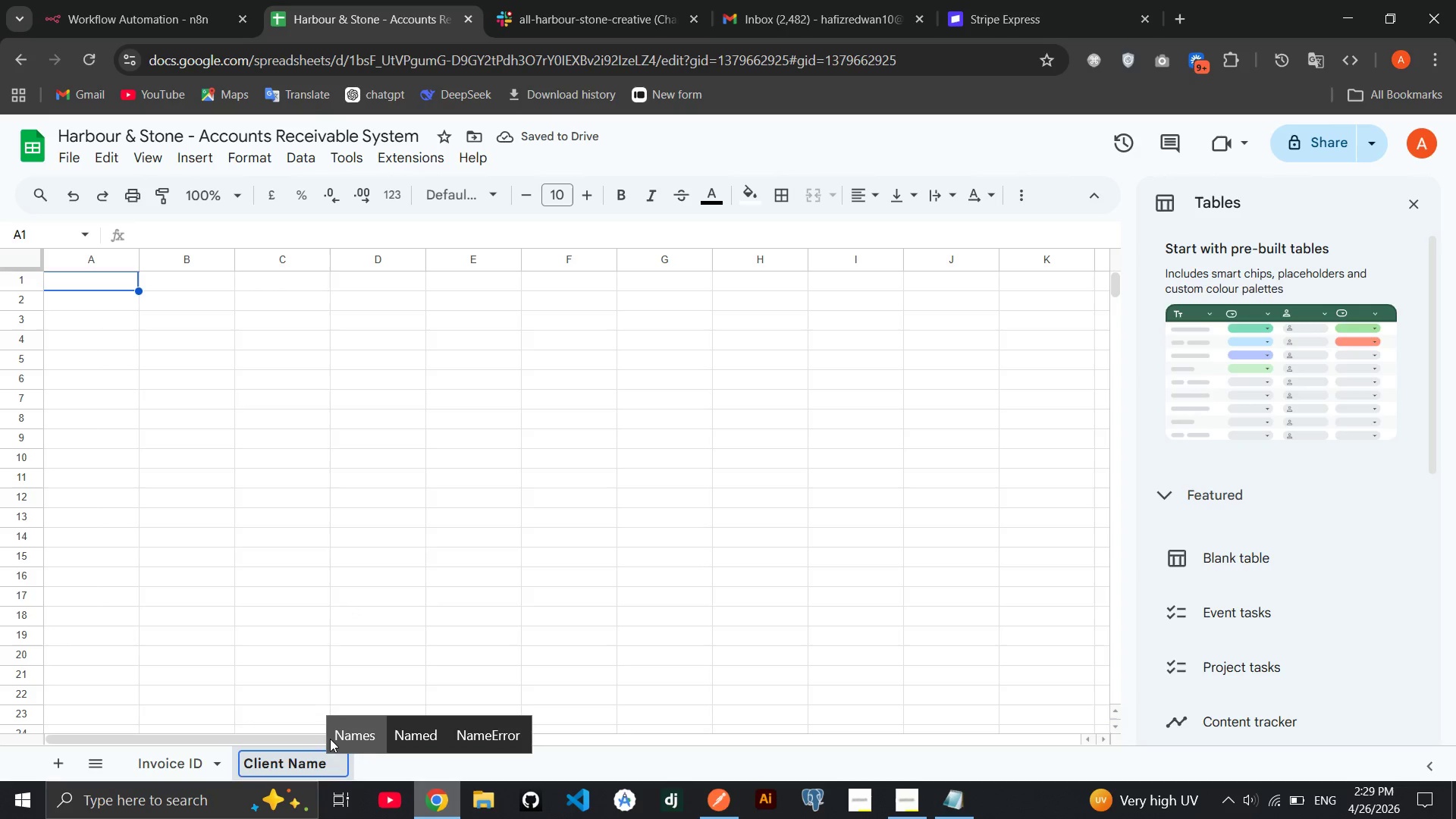 
hold_key(key=Backspace, duration=1.03)
 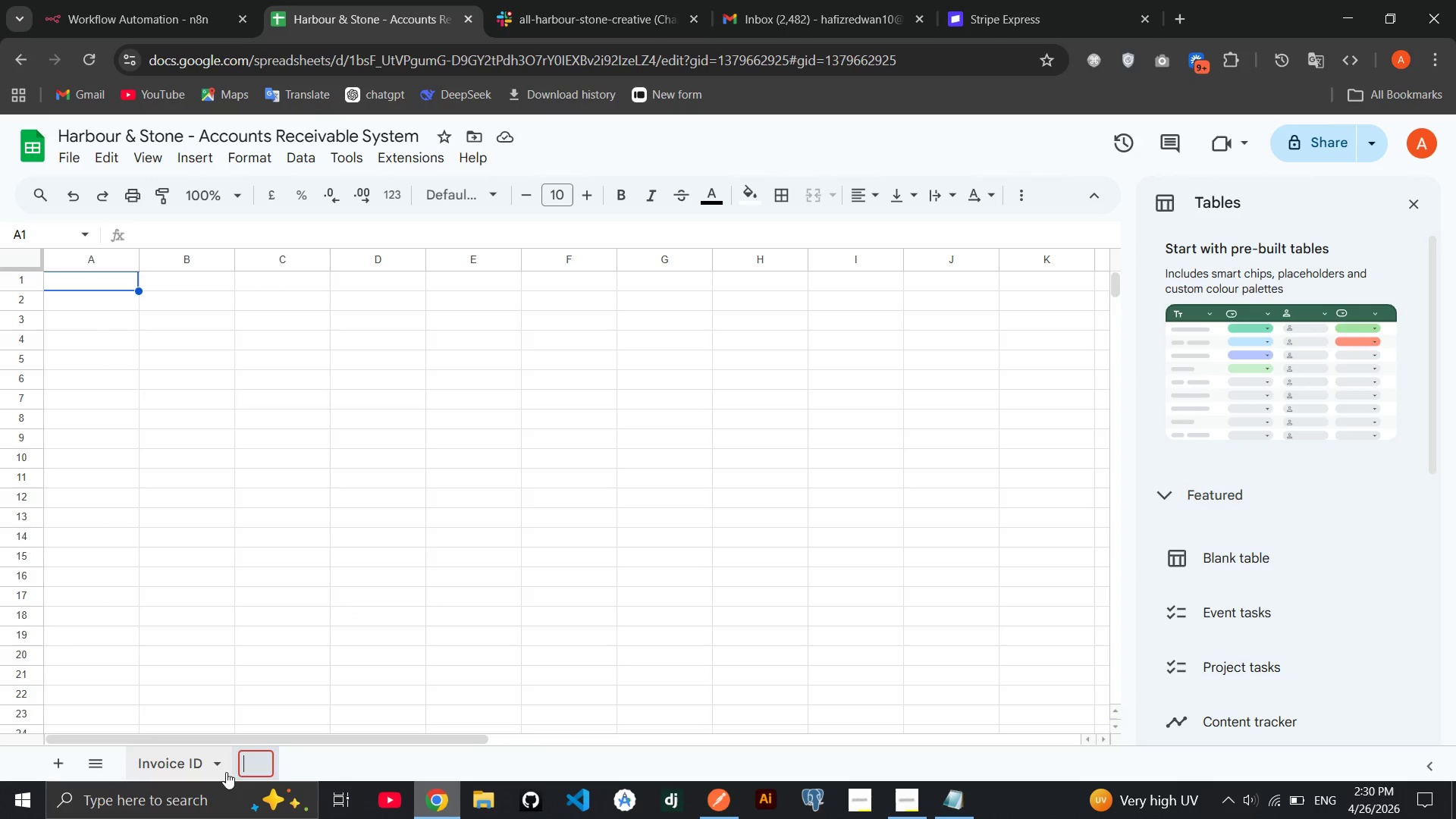 
left_click([300, 717])
 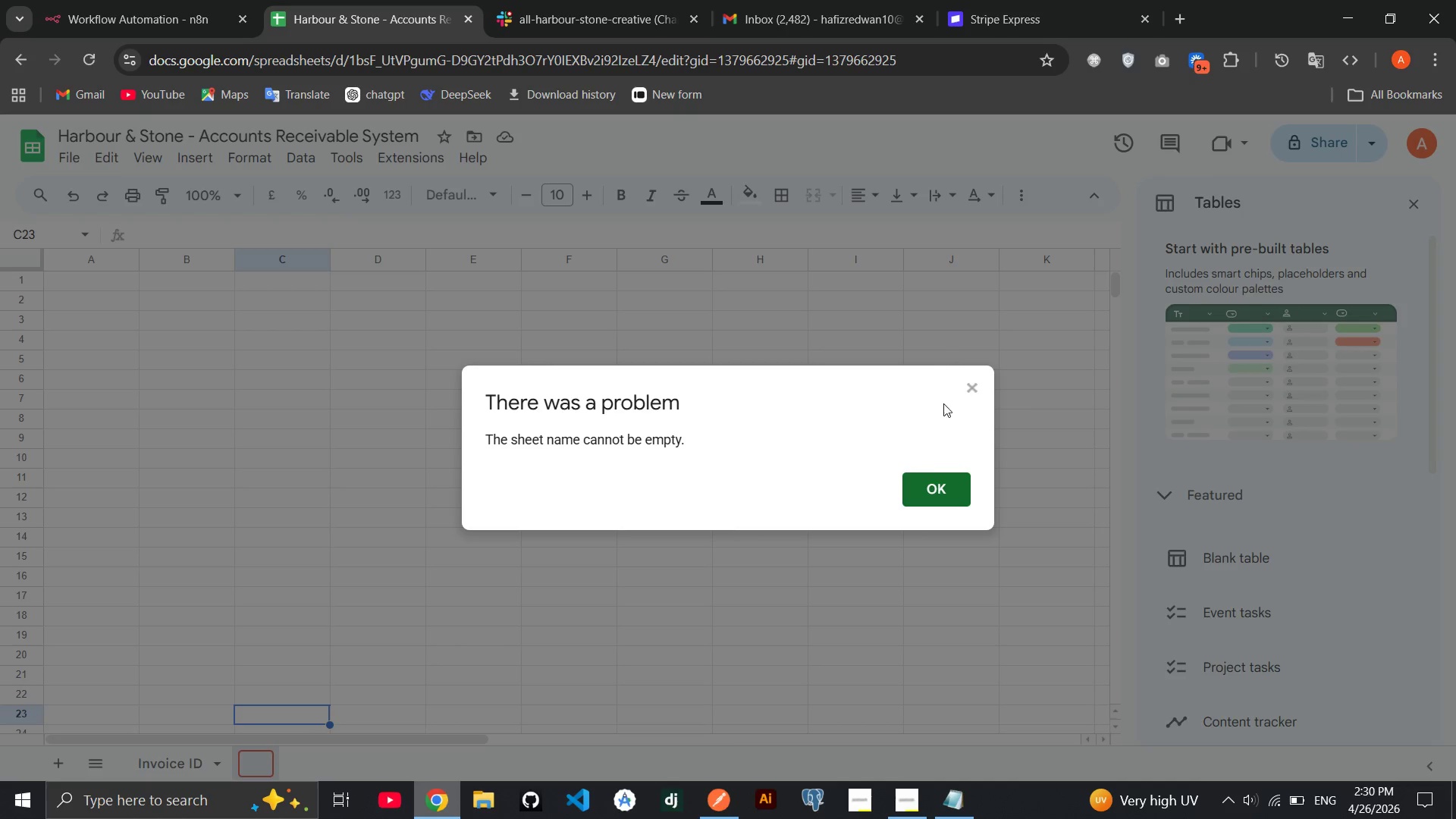 
left_click([917, 481])
 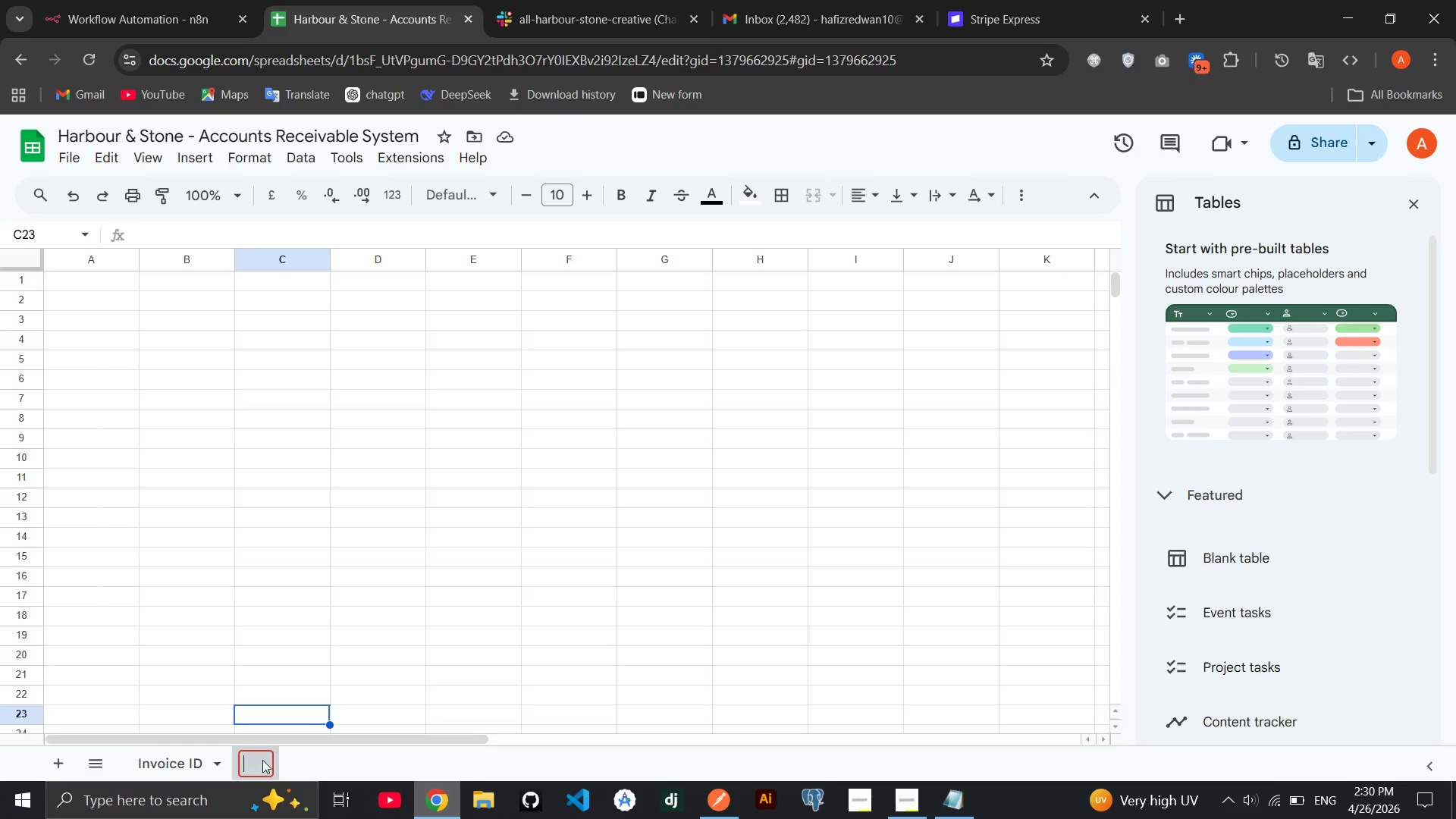 
right_click([256, 763])
 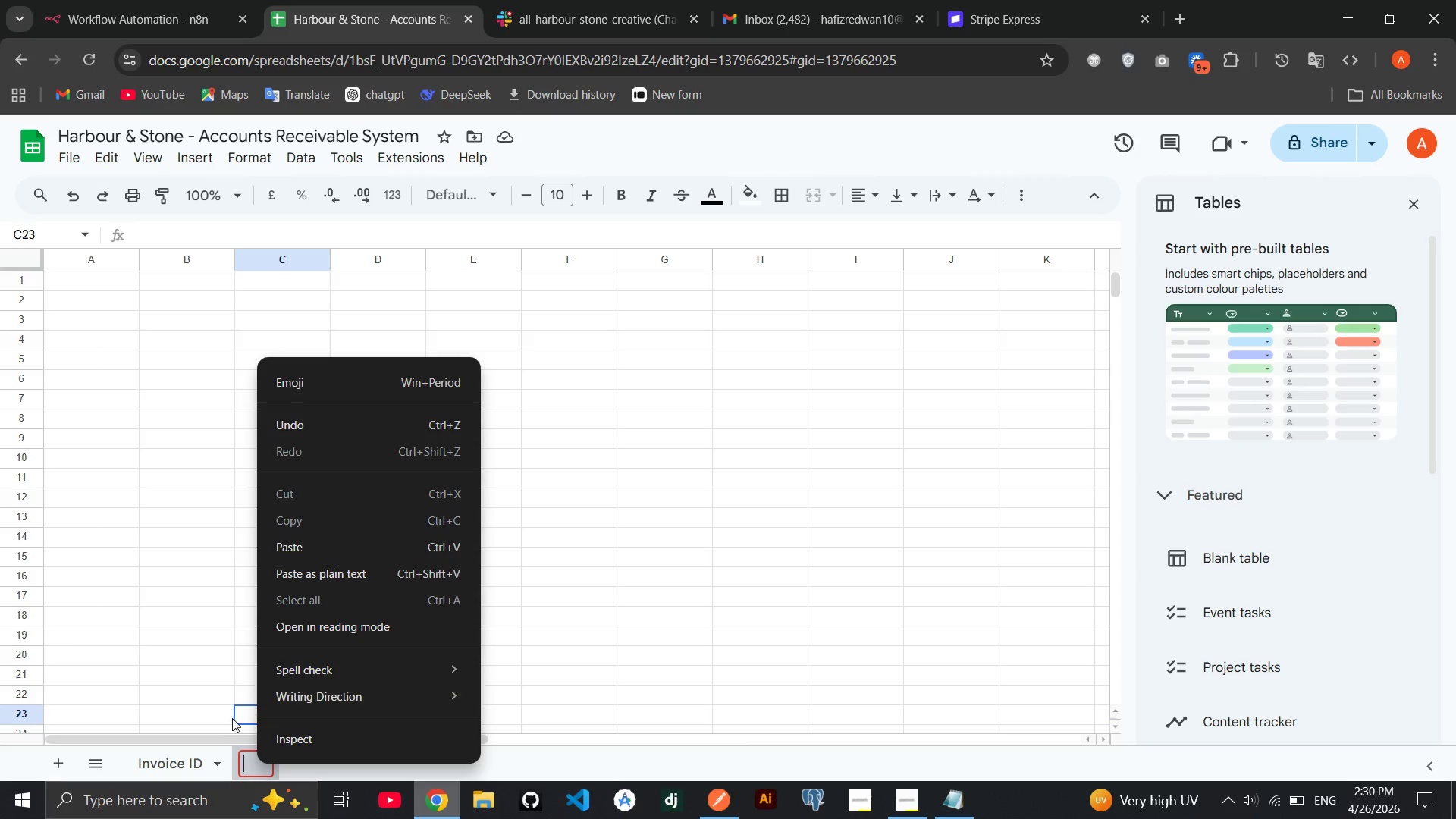 
left_click([231, 716])
 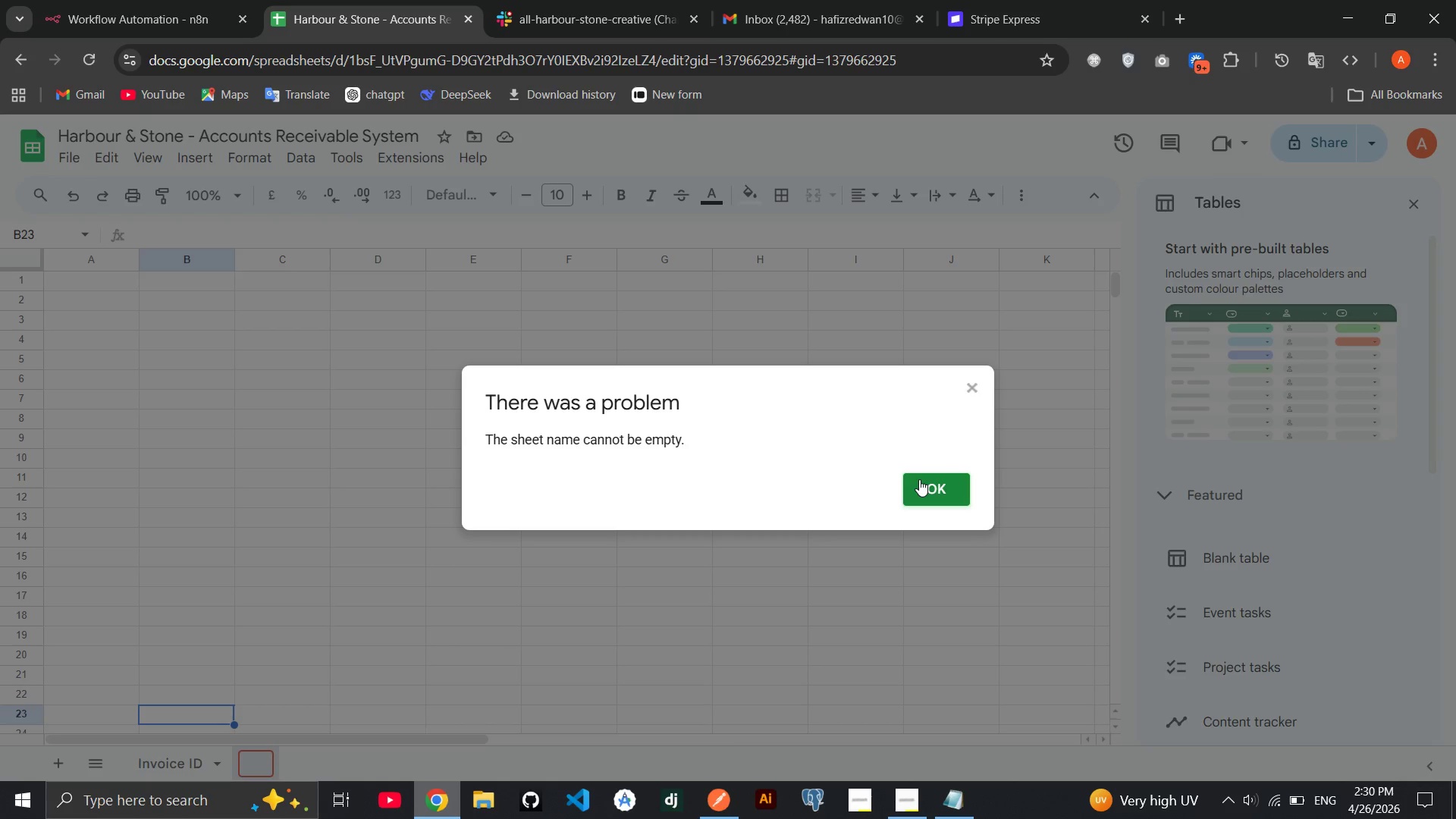 
scroll: coordinate [919, 479], scroll_direction: down, amount: 1.0
 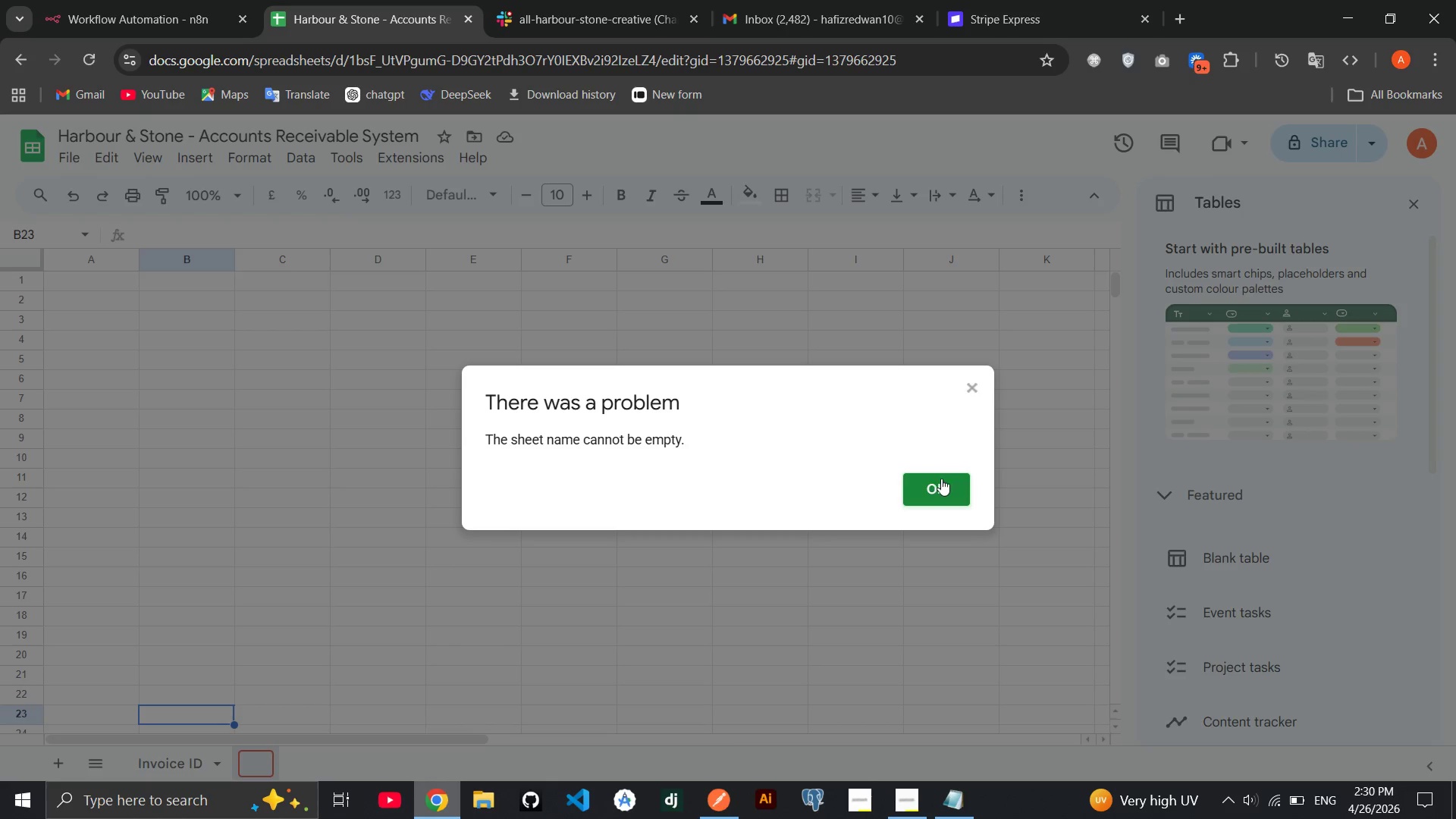 
left_click([941, 479])
 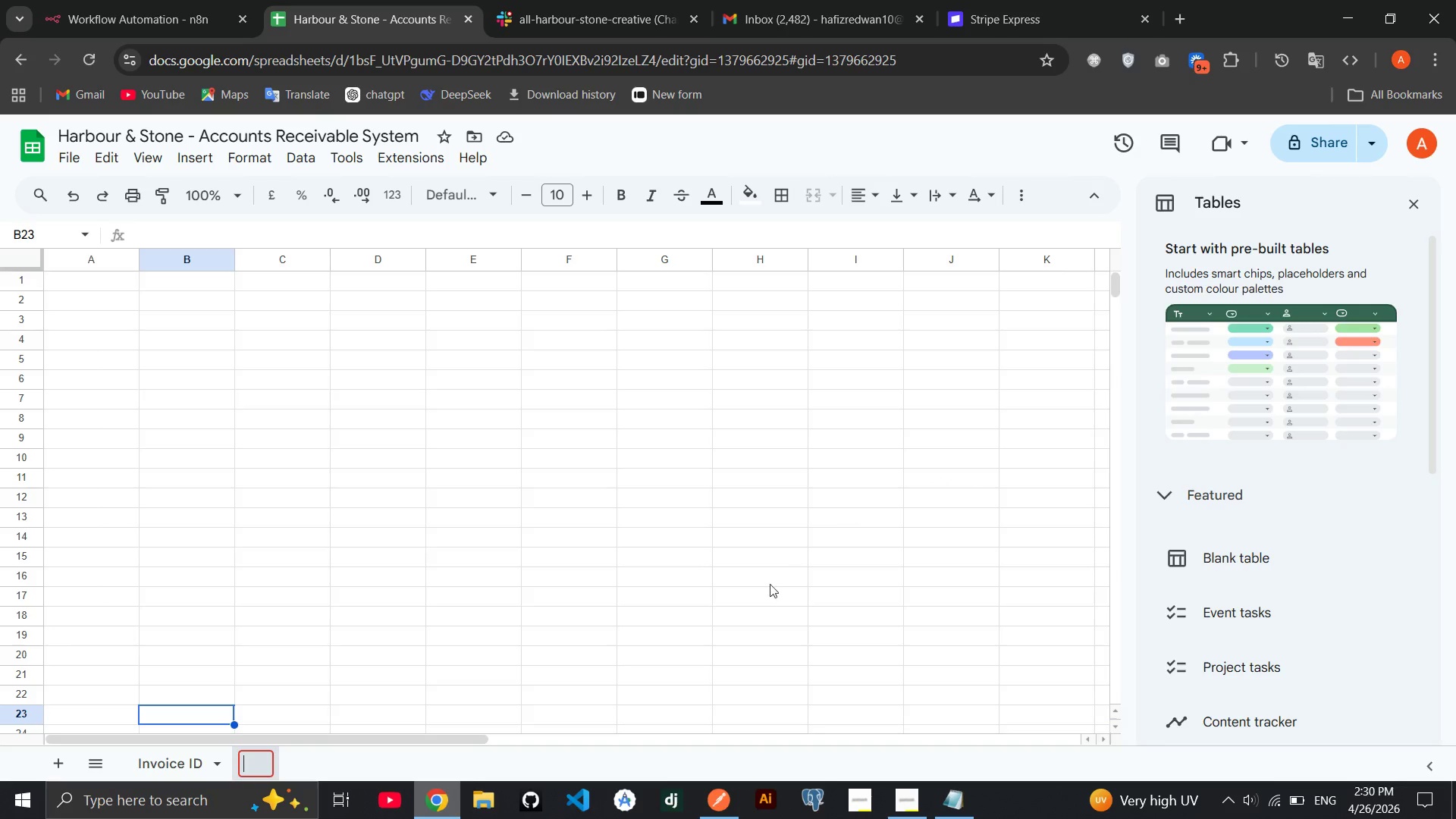 
key(D)
 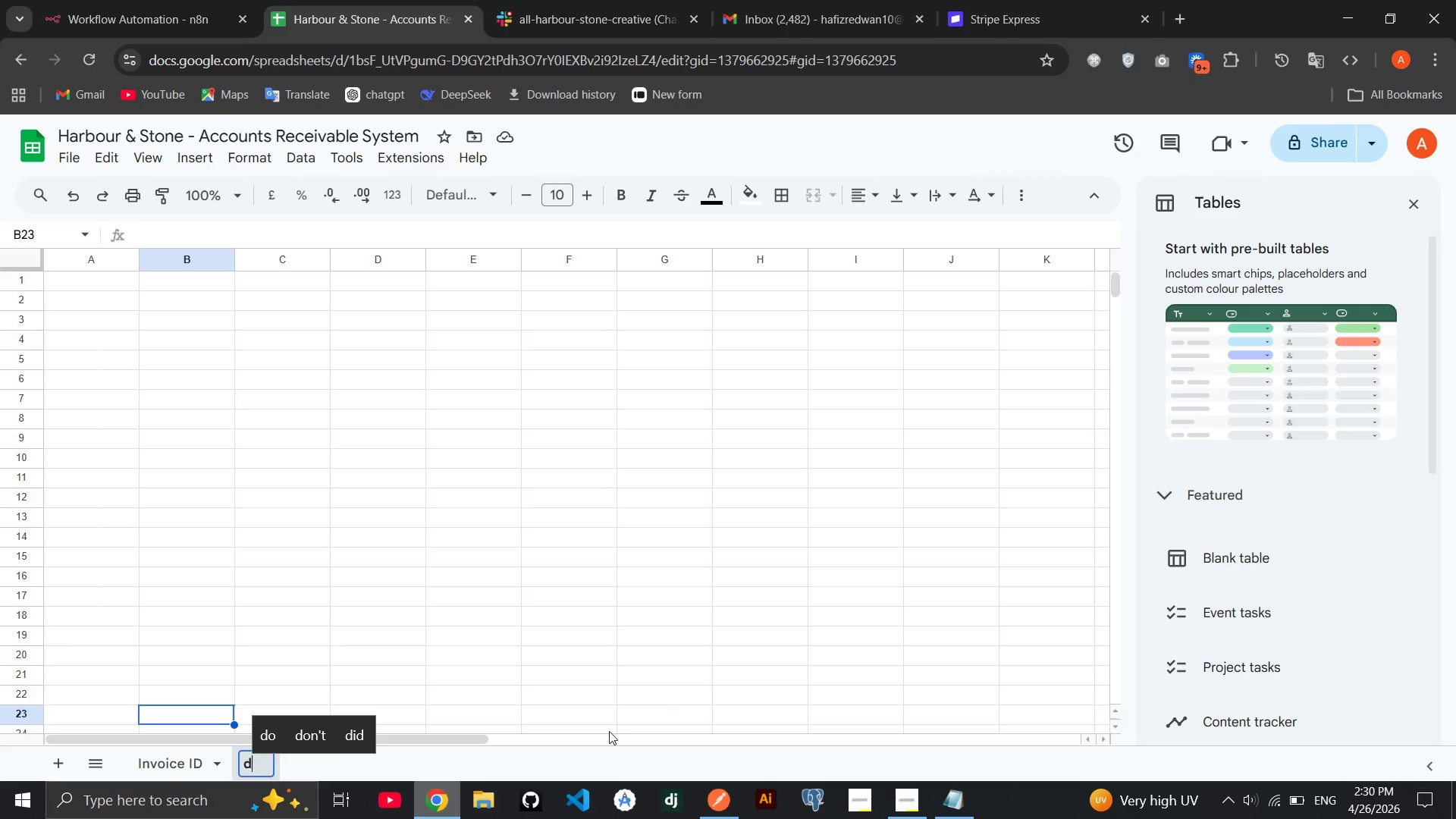 
left_click([593, 613])
 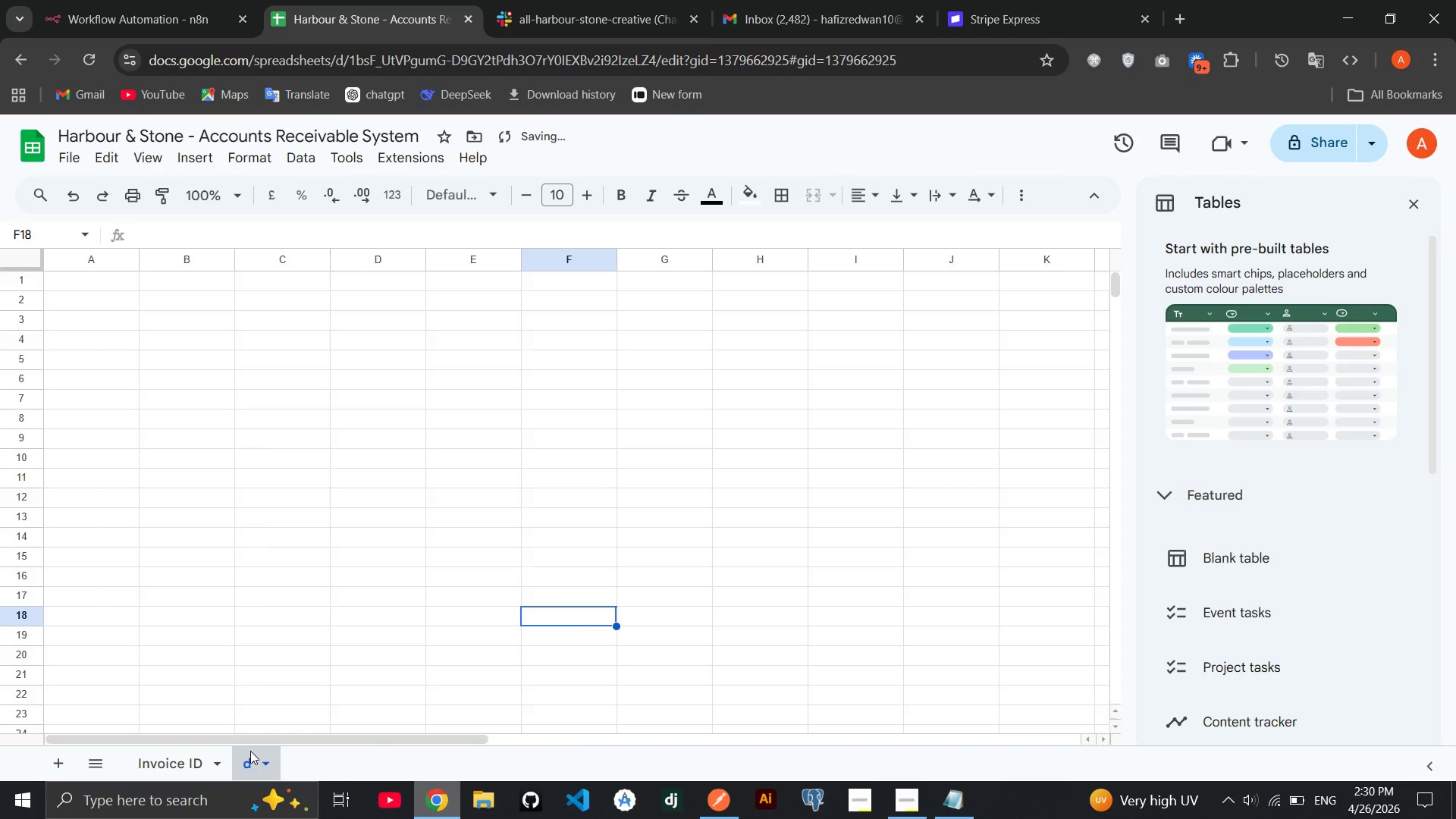 
left_click([261, 756])
 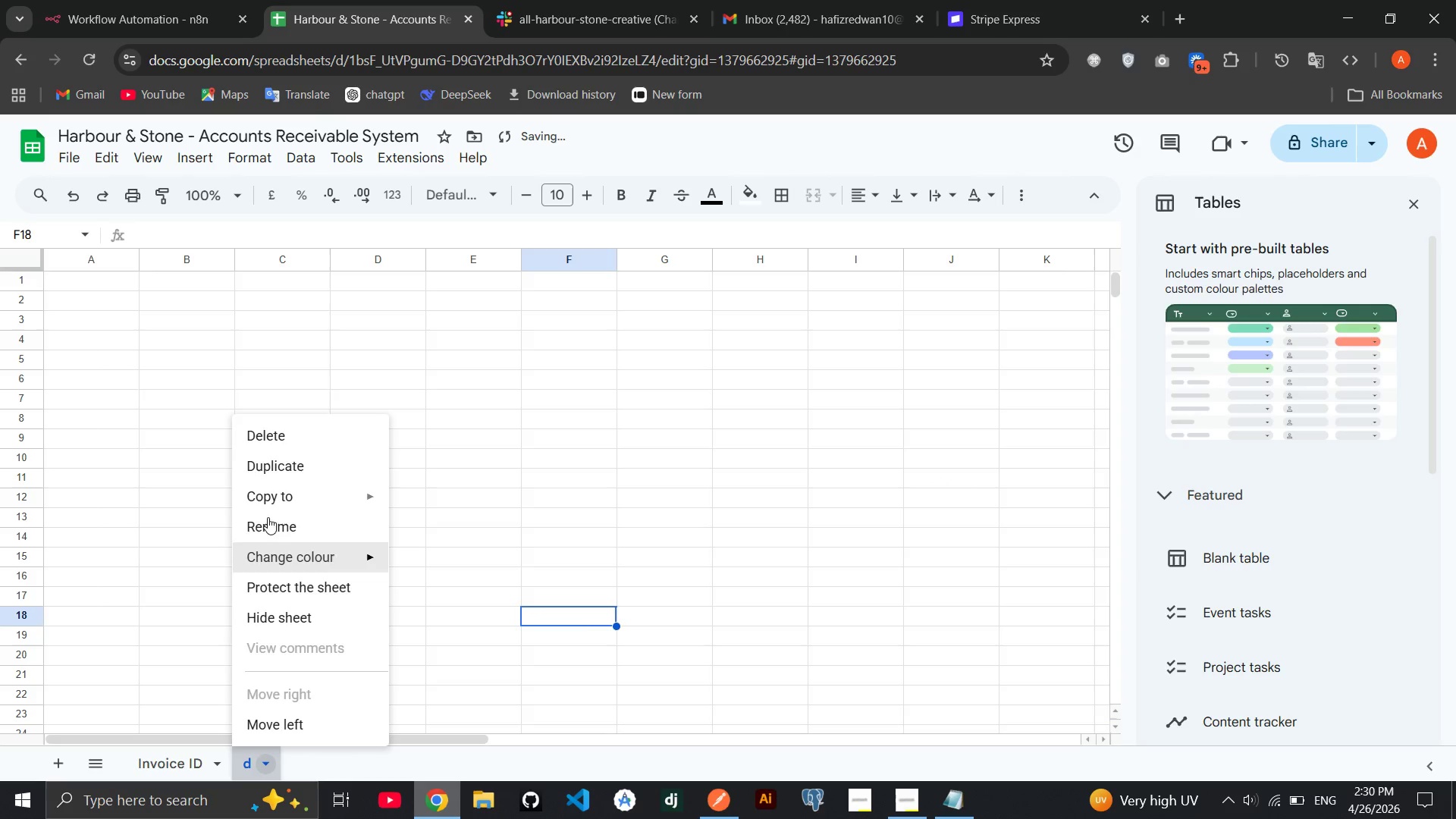 
left_click([293, 421])
 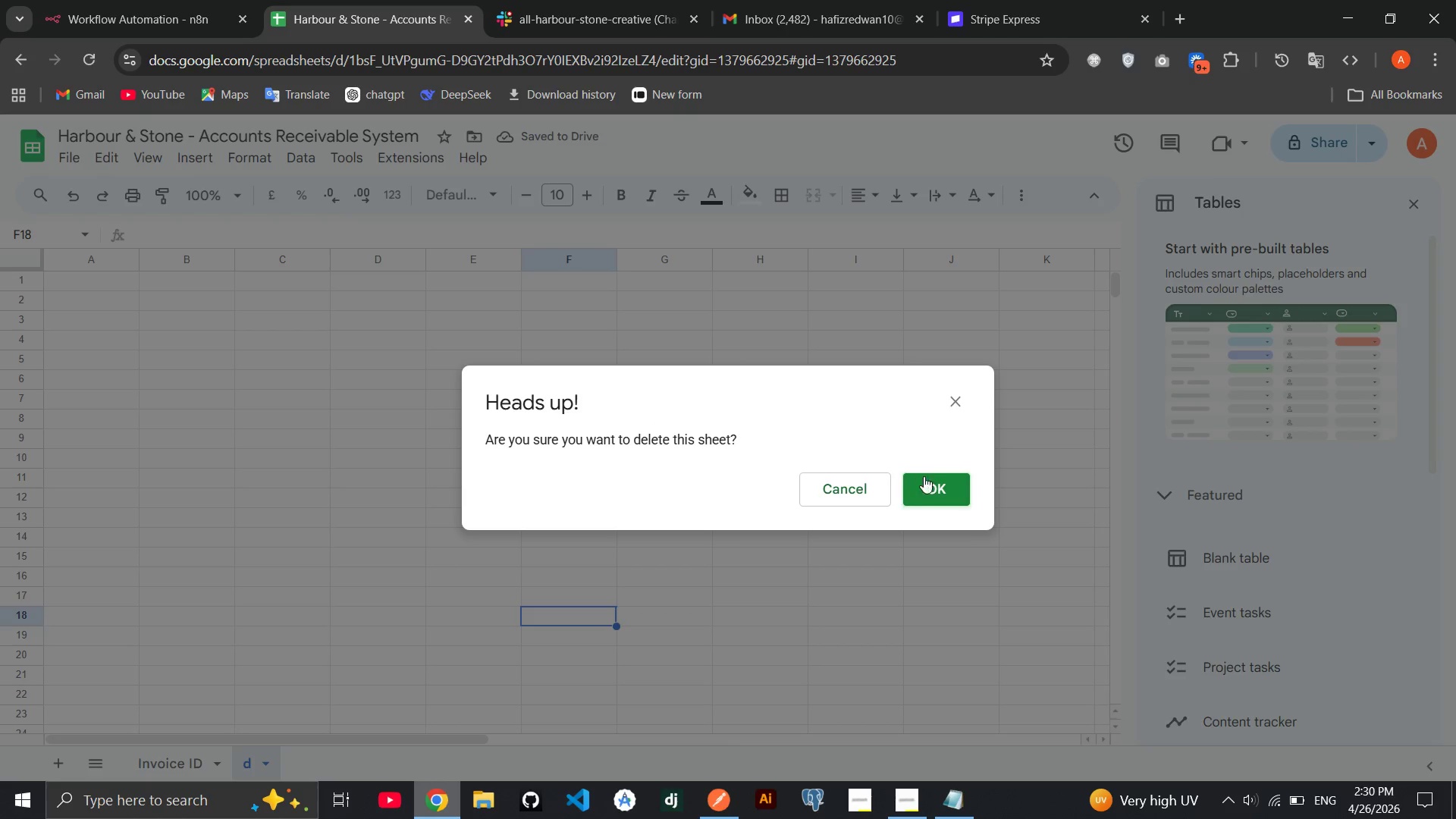 
left_click_drag(start_coordinate=[979, 486], to_coordinate=[984, 486])
 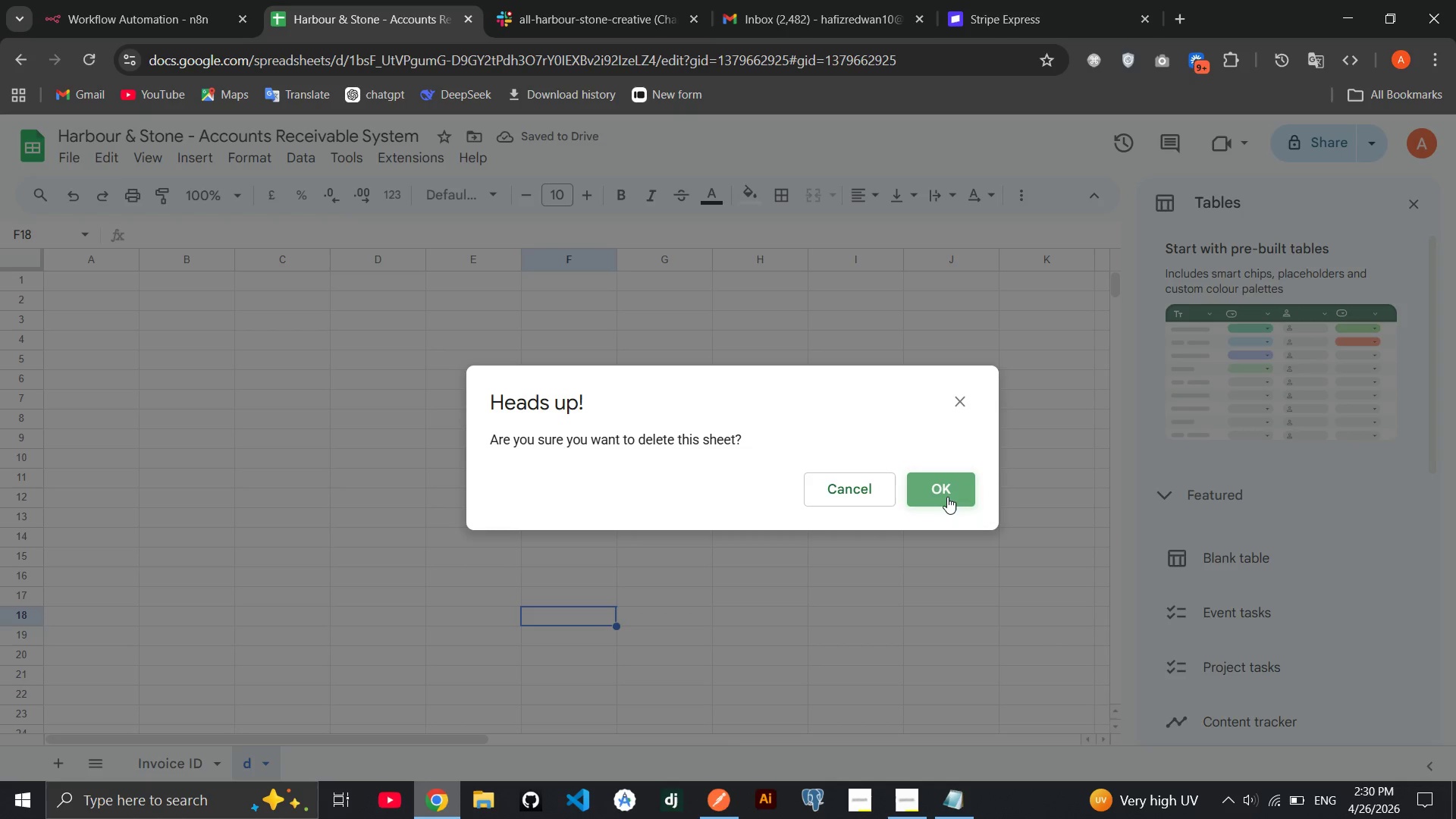 
left_click([947, 497])
 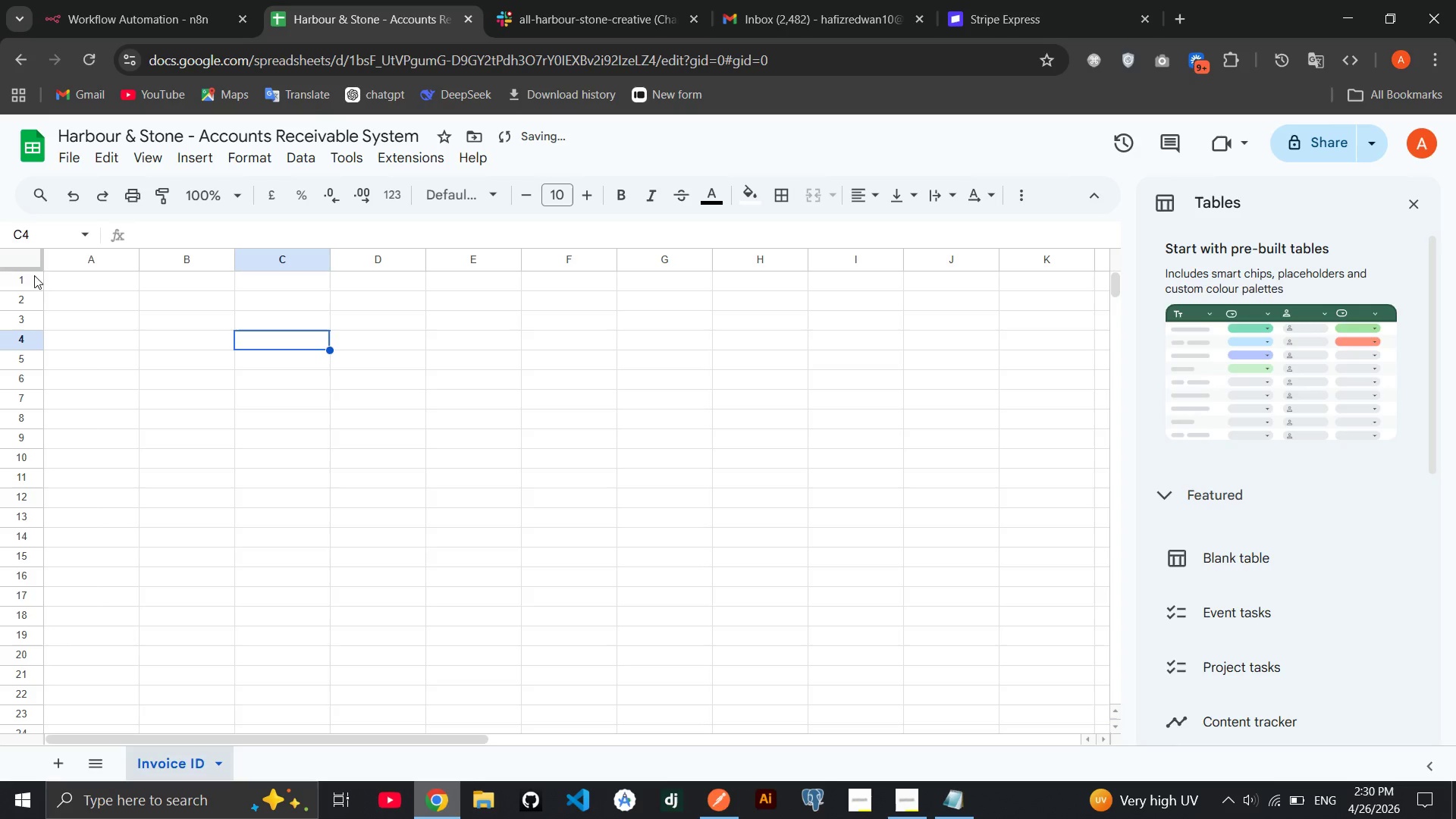 
left_click([82, 290])
 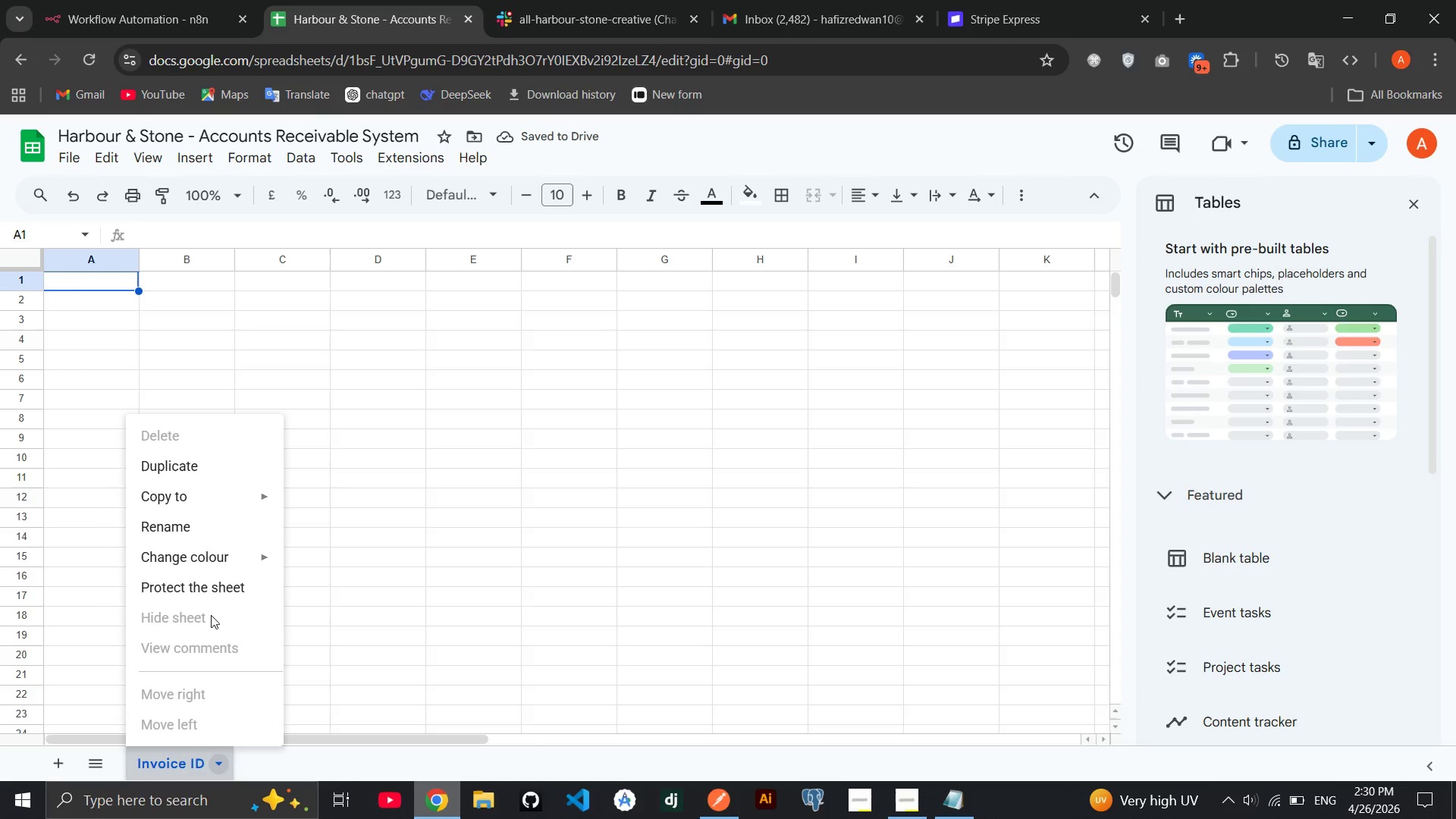 
left_click([209, 535])
 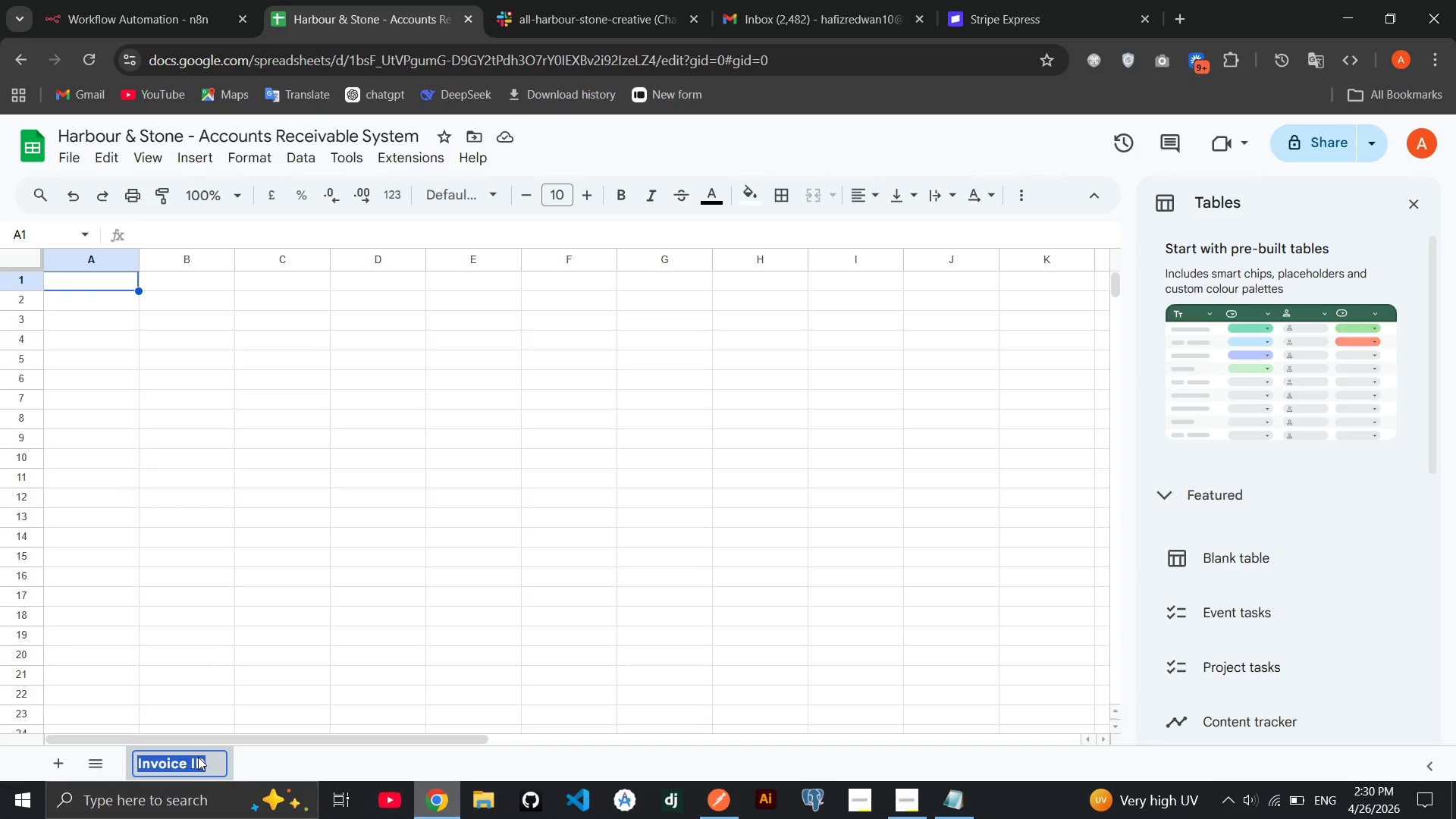 
left_click([203, 759])
 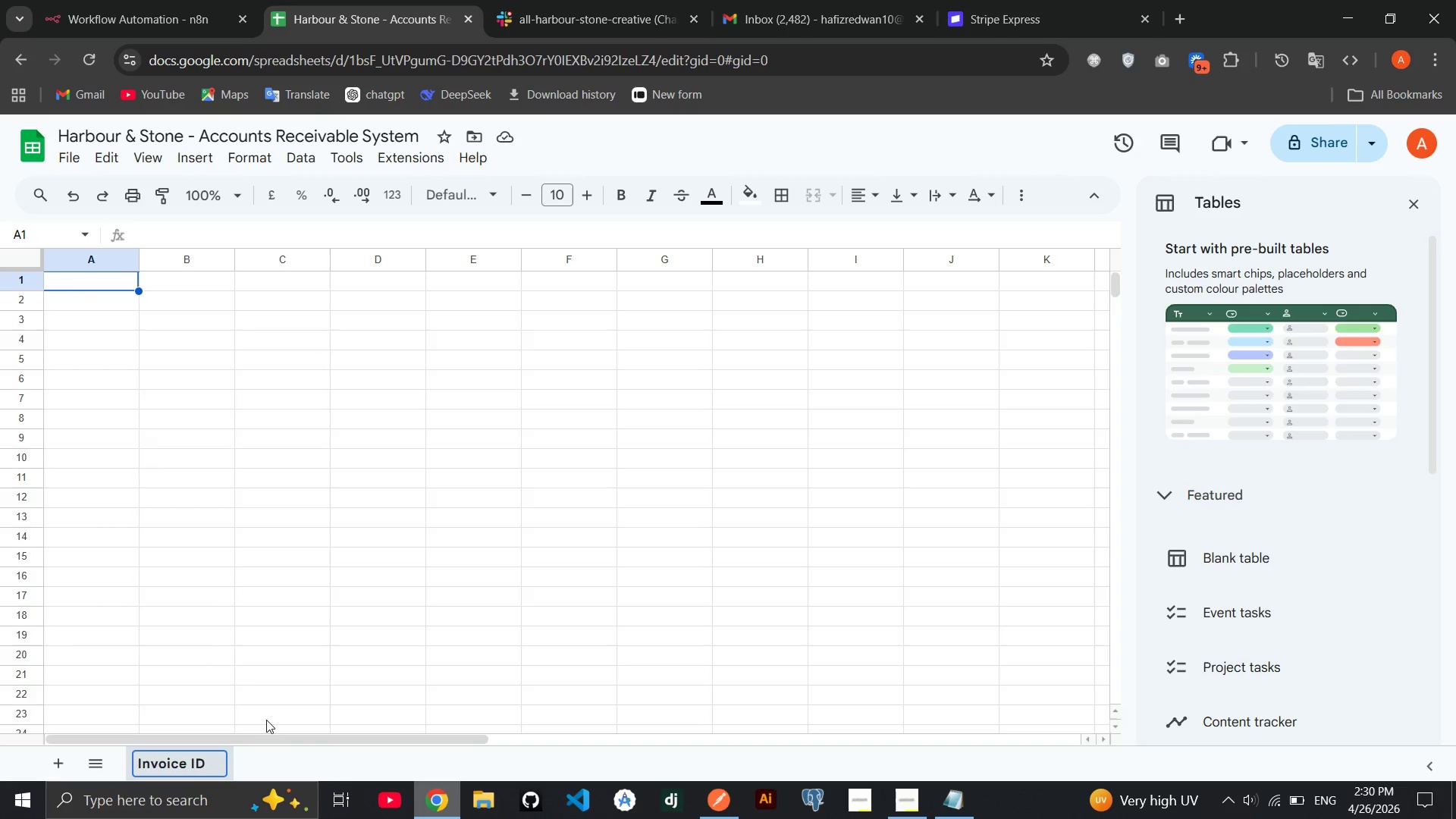 
key(Backspace)
 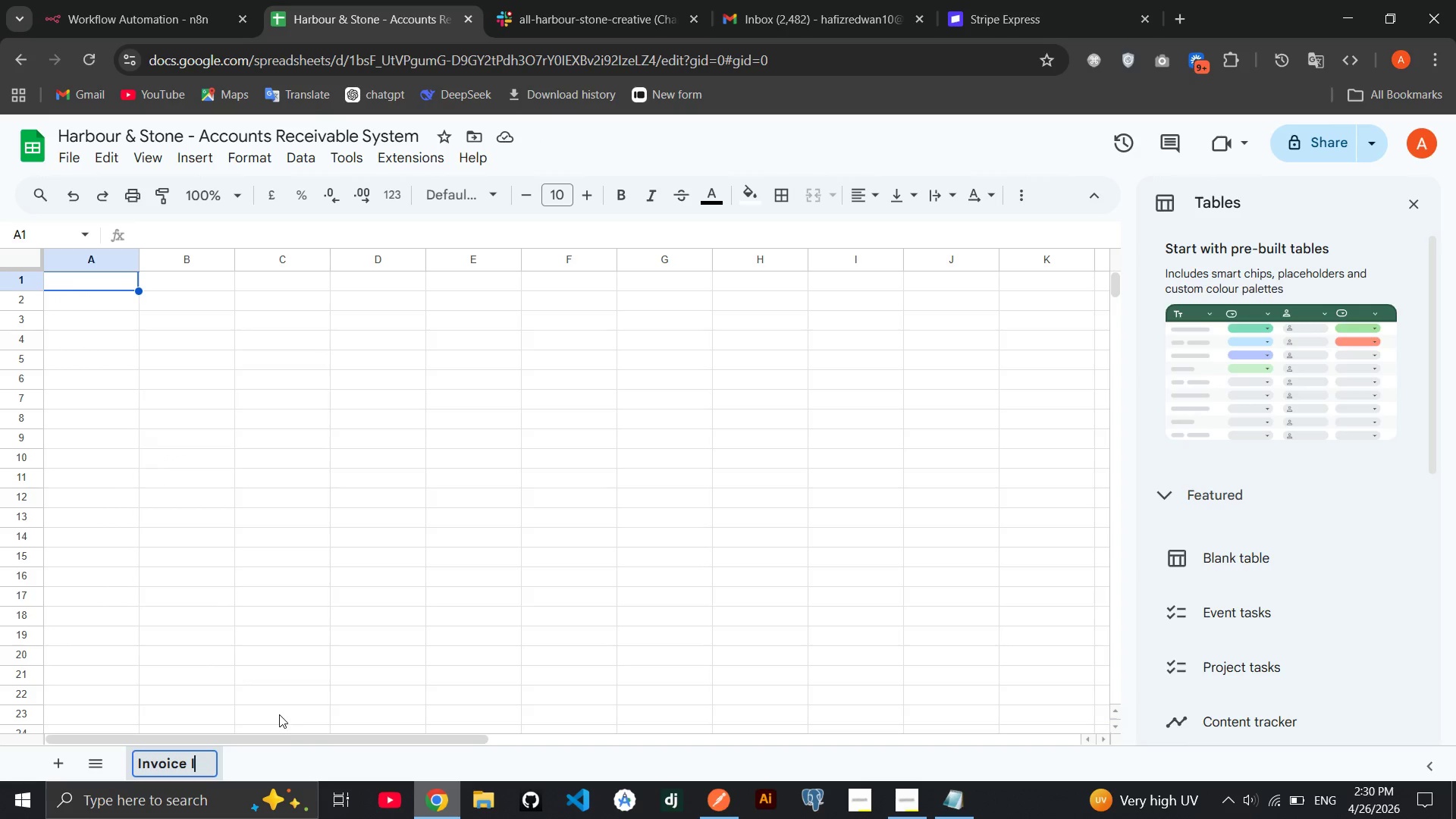 
key(Backspace)
 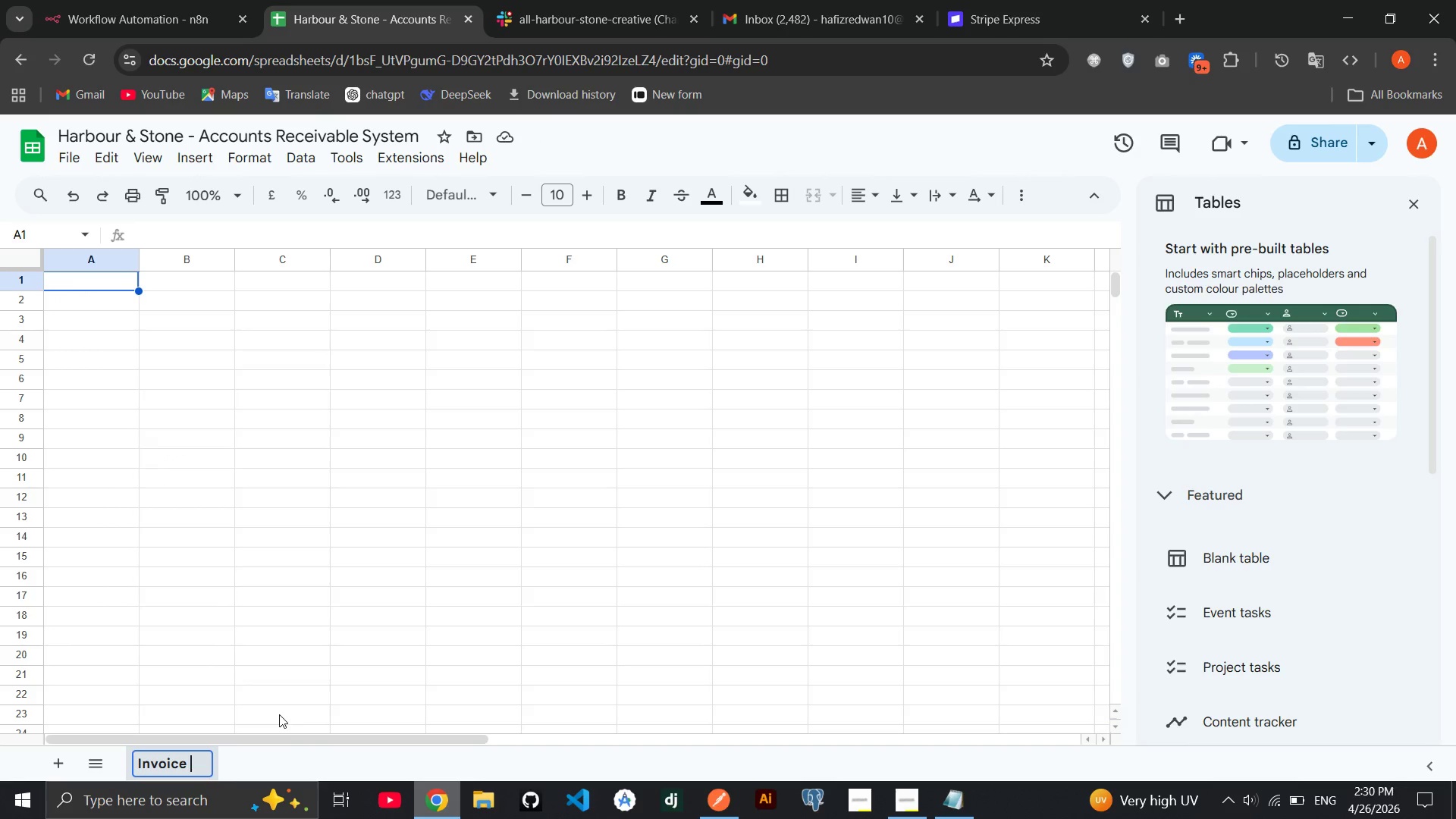 
key(Backspace)
 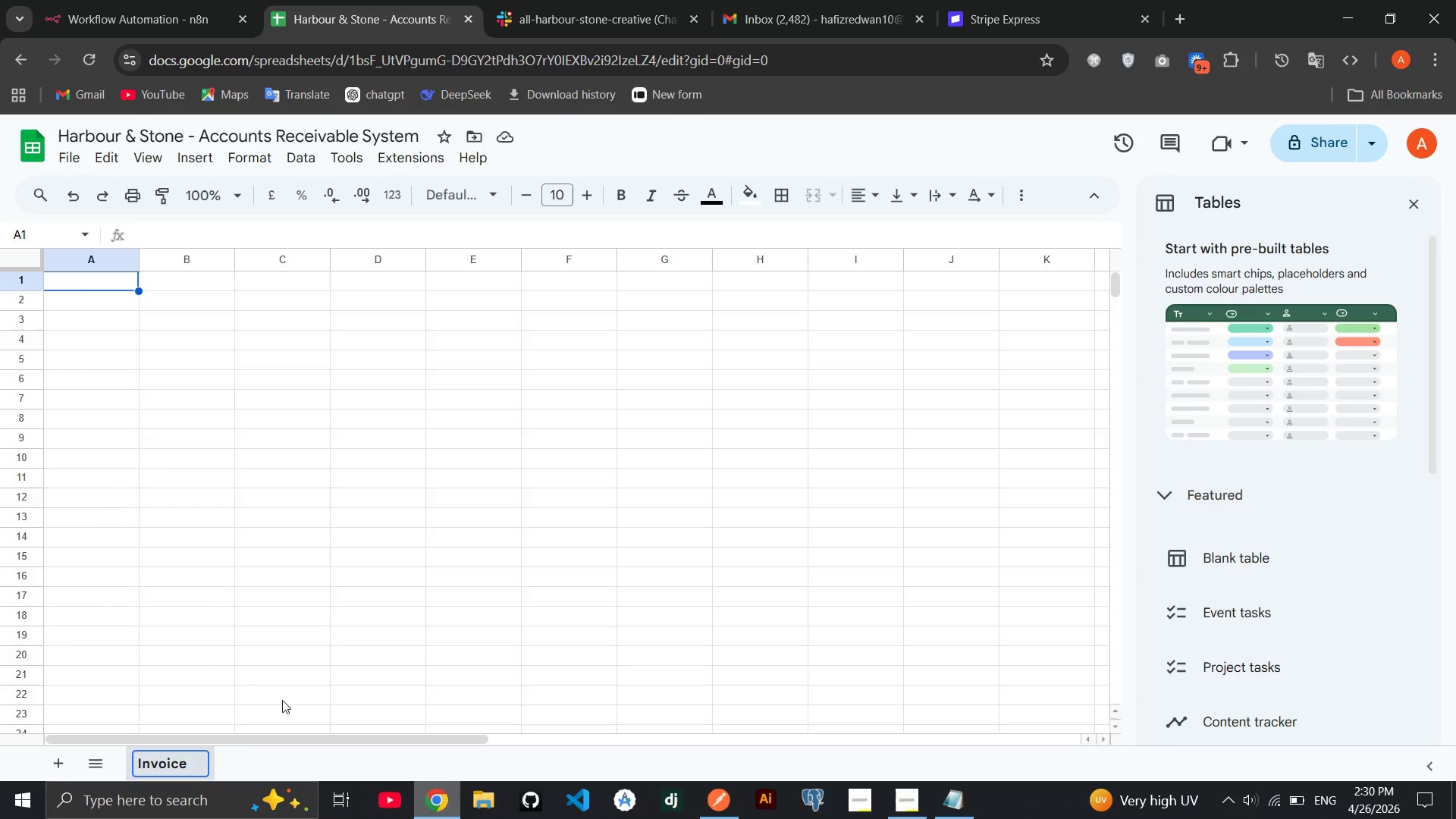 
key(S)
 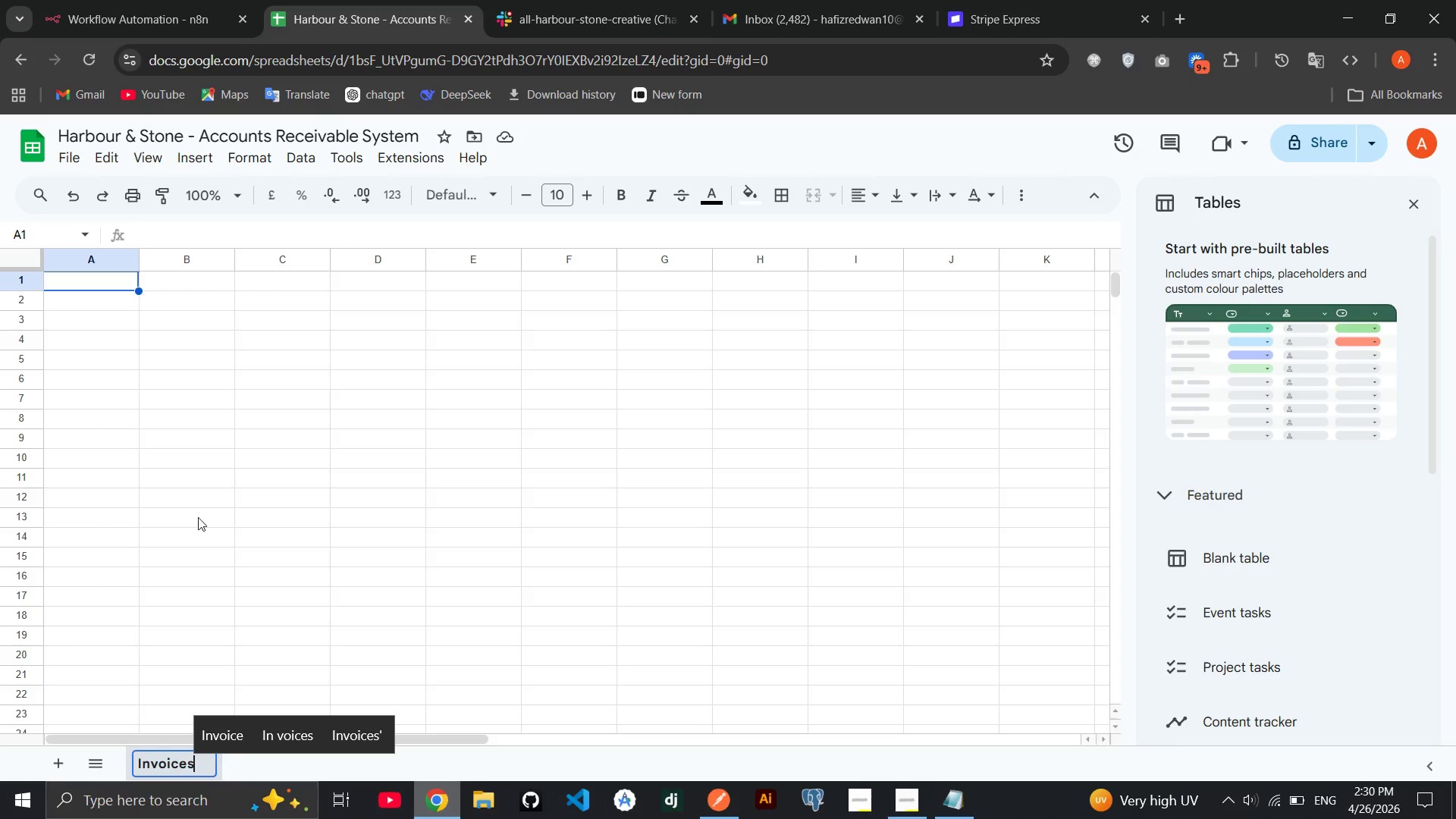 
left_click([121, 424])
 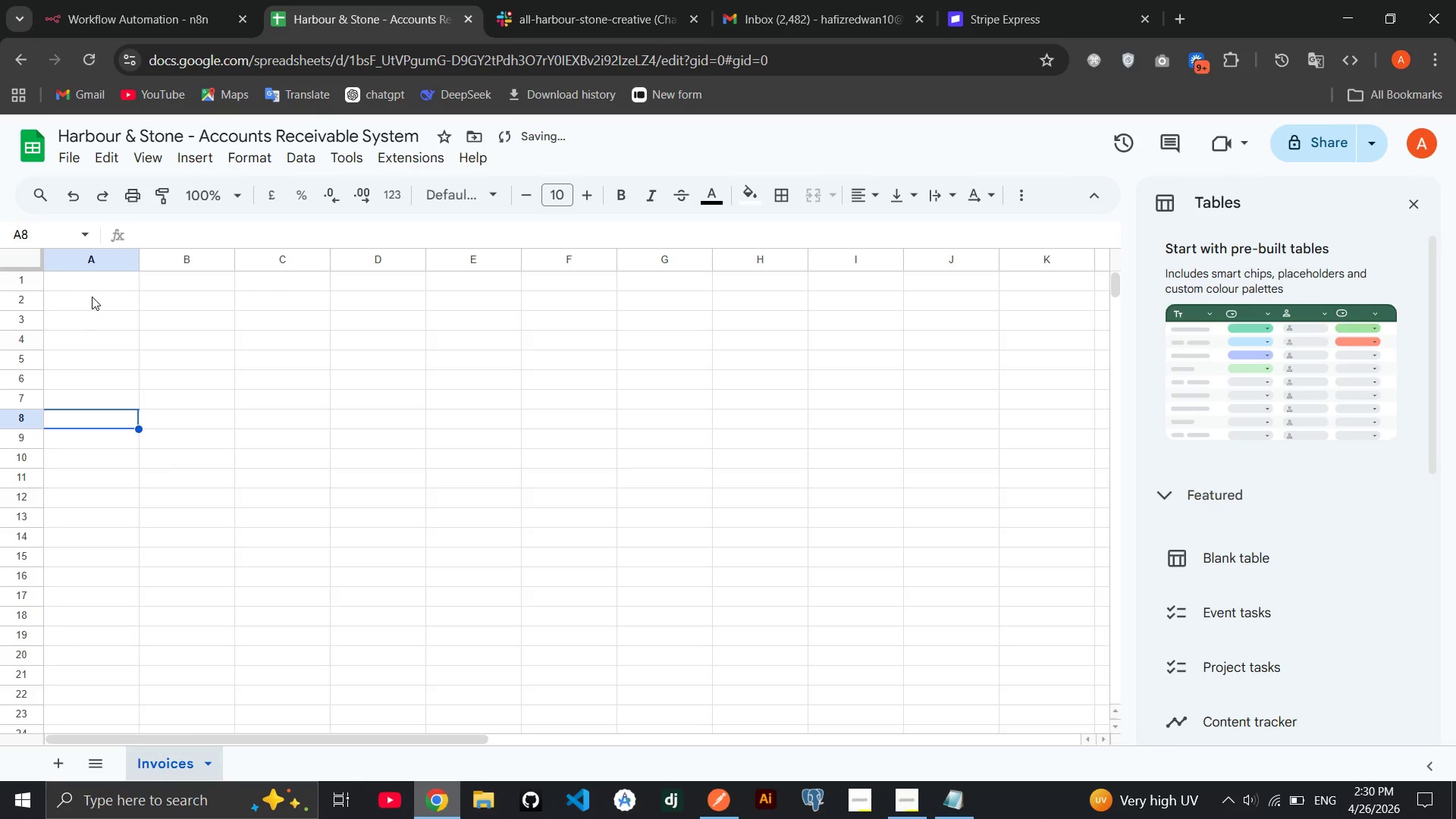 
left_click([98, 289])
 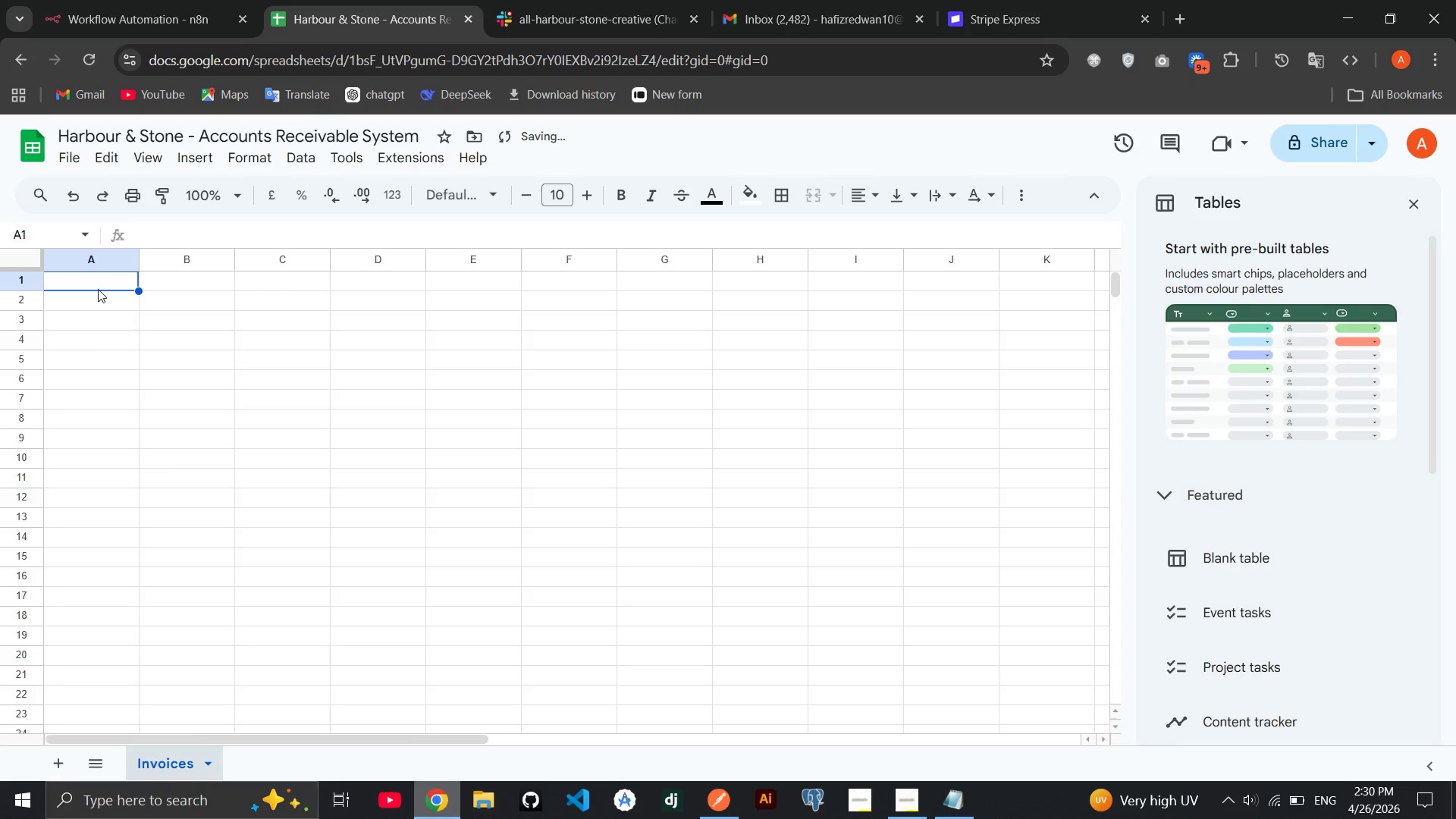 
type(Invoice ID)
key(Tab)
type(Client Name)
key(Tab)
type(Client Email)
key(Tab)
type(Account Manager)
key(Tab)
type(Amunt )
key(Backspace)
key(Tab)
type(Due Date)
key(Tab)
type(Status)
key(Tab)
type(Days Overdue)
key(Tab)
type(Escalatin Level)
key(Tab)
type(Last Actin Daye)
key(Backspace)
key(Backspace)
type(re)
key(Backspace)
key(Backspace)
type(te)
 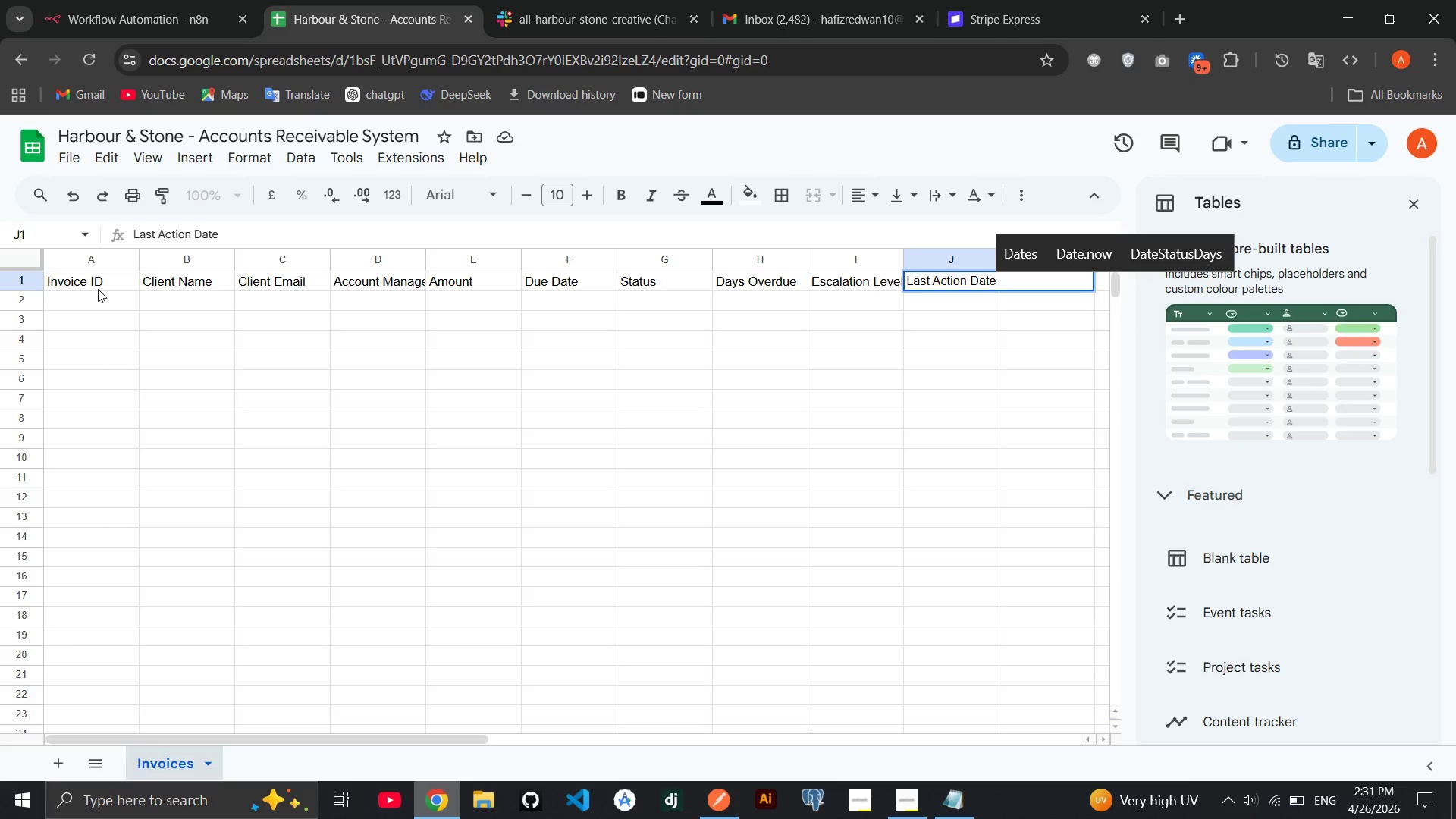 
key(Enter)
 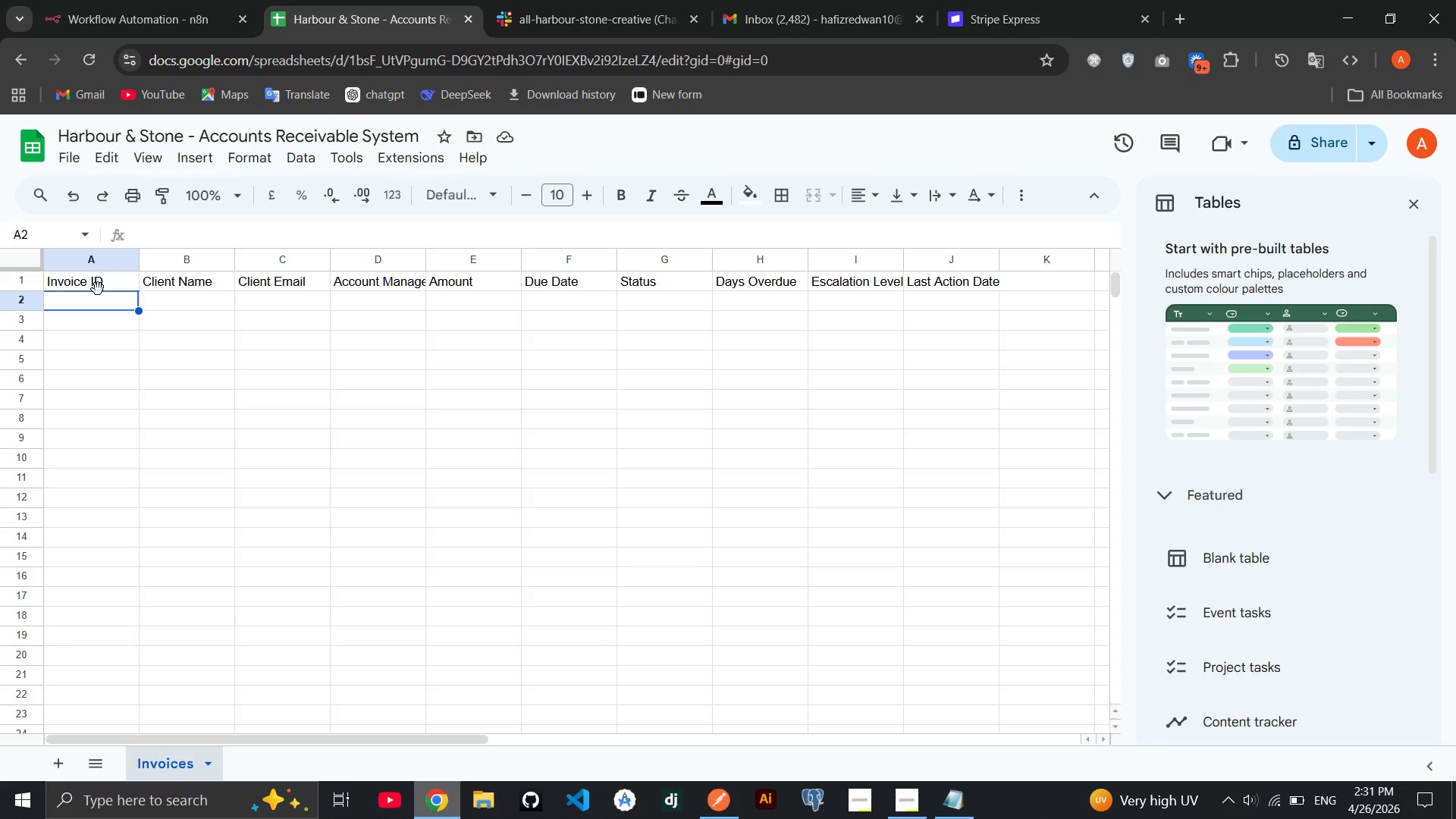 
wait(7.28)
 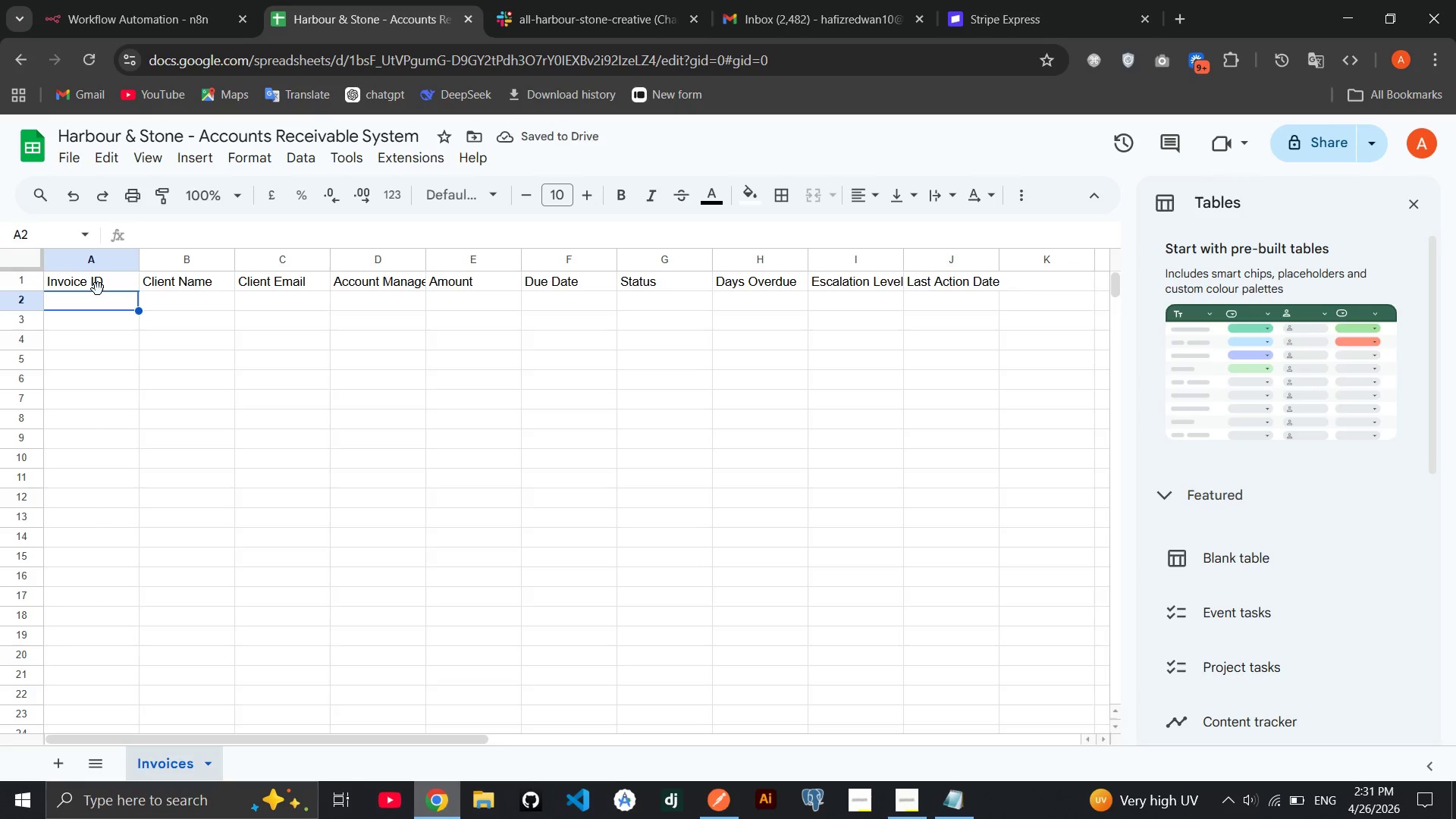 
type(INV-001)
key(Tab)
type(a)
key(Backspace)
type(Apex Consulting)
key(Tab)
type(haf)
 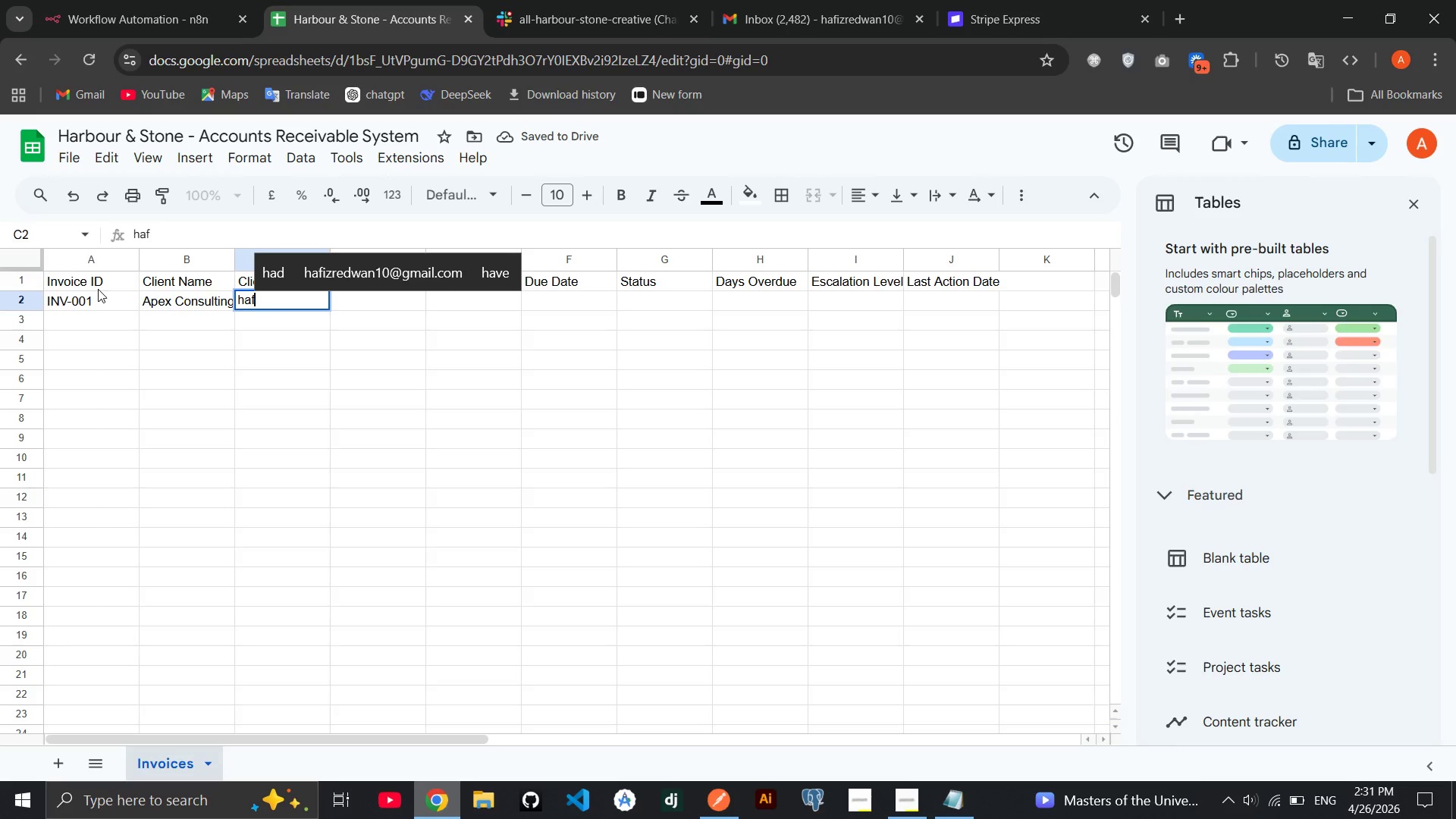 
key(ArrowUp)
 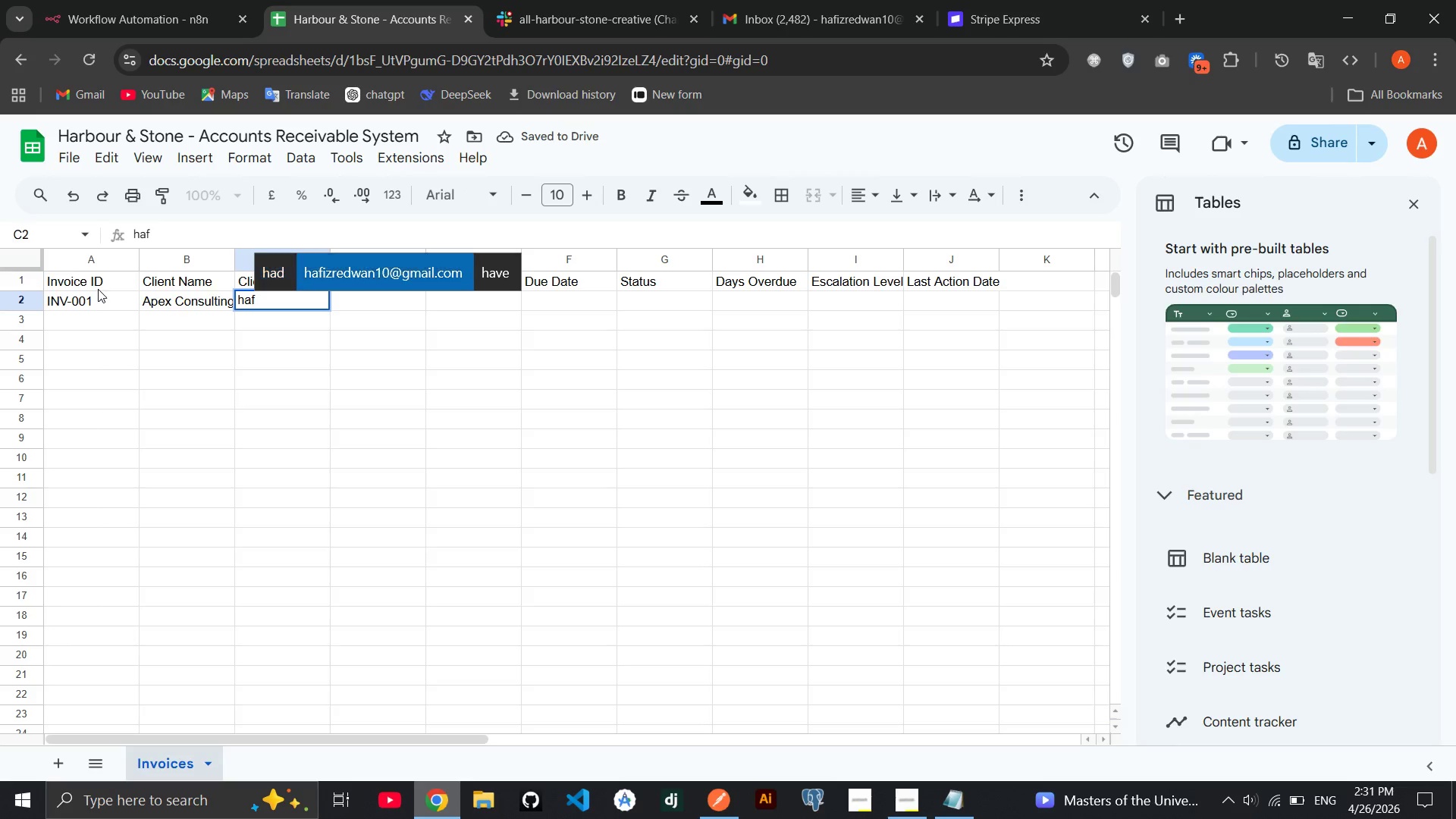 
key(ArrowRight)
 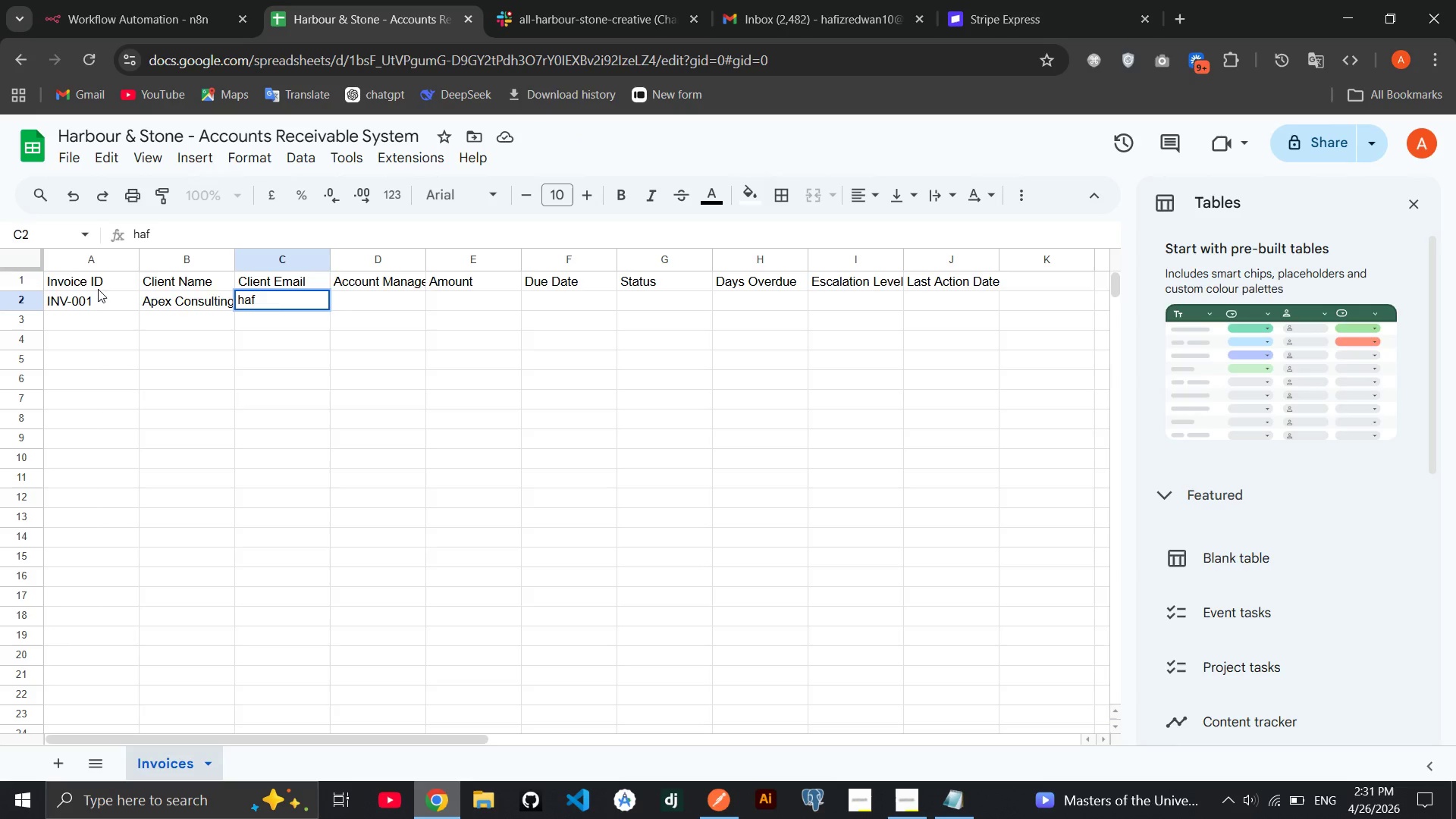 
key(Enter)
 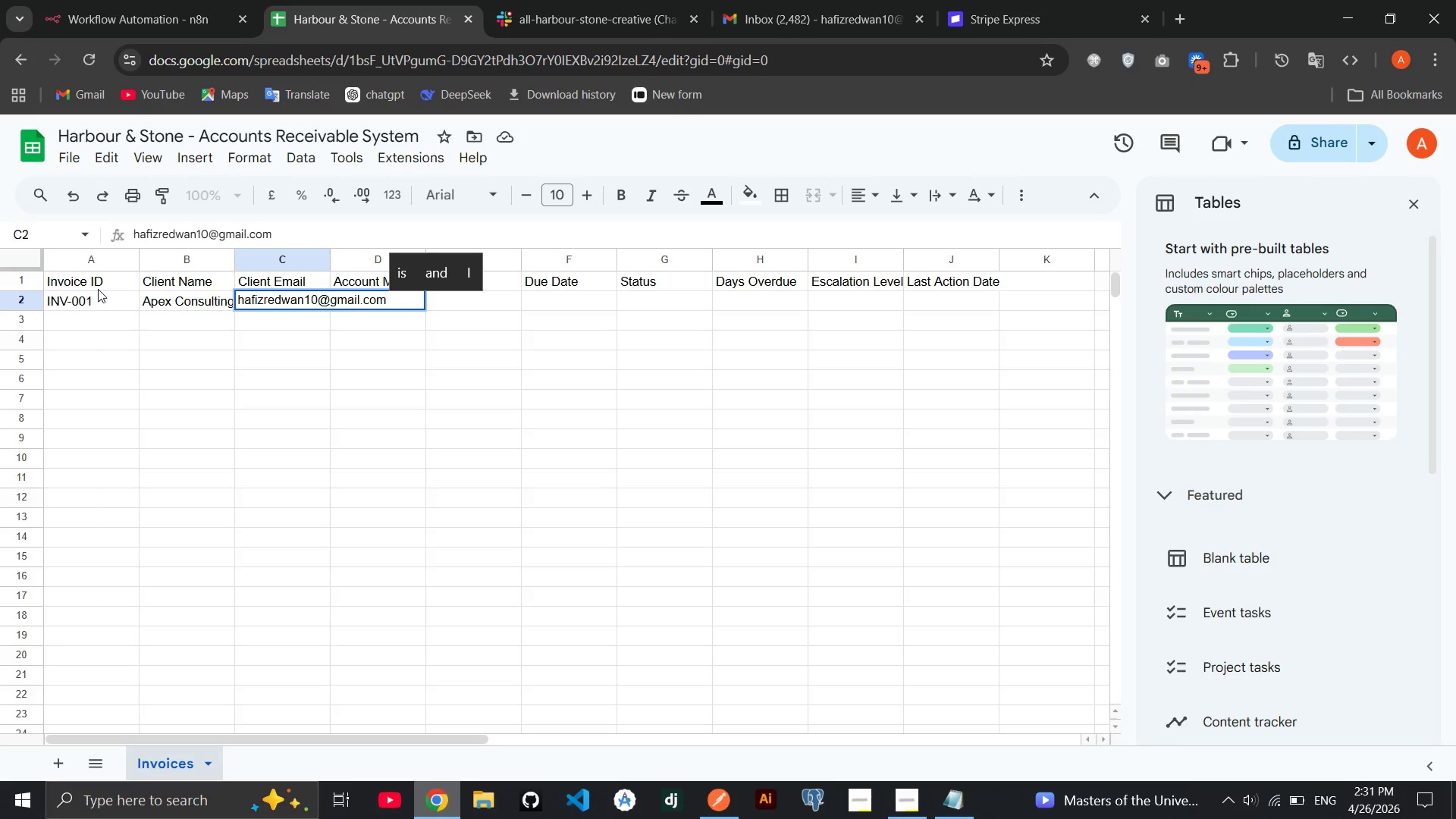 
key(Tab)
type(Sarah Mitchell)
key(Tab)
type(3200)
key(Tab)
type(2026-04-19)
key(Tab)
type(Unpaid)
 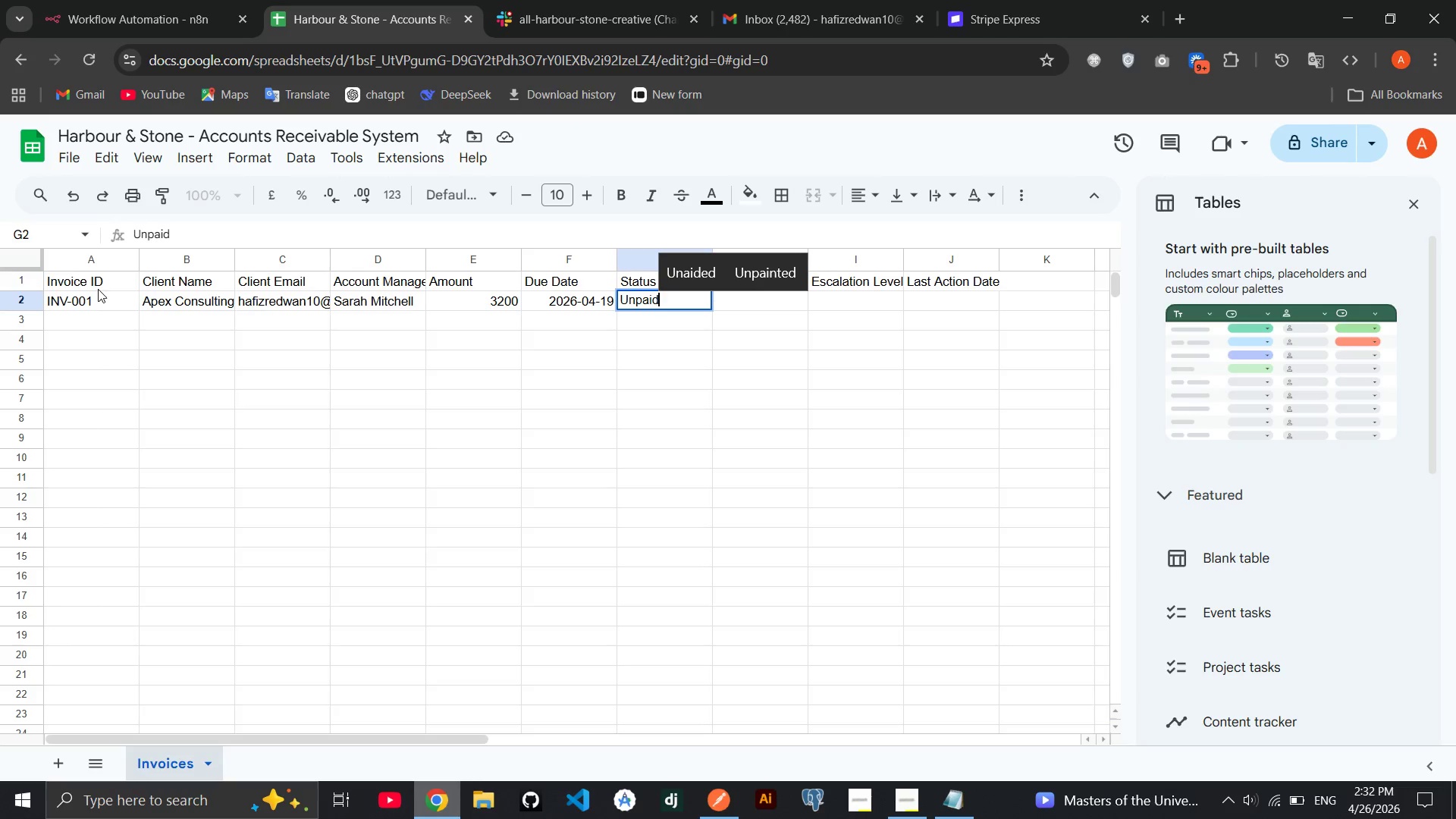 
wait(9.19)
 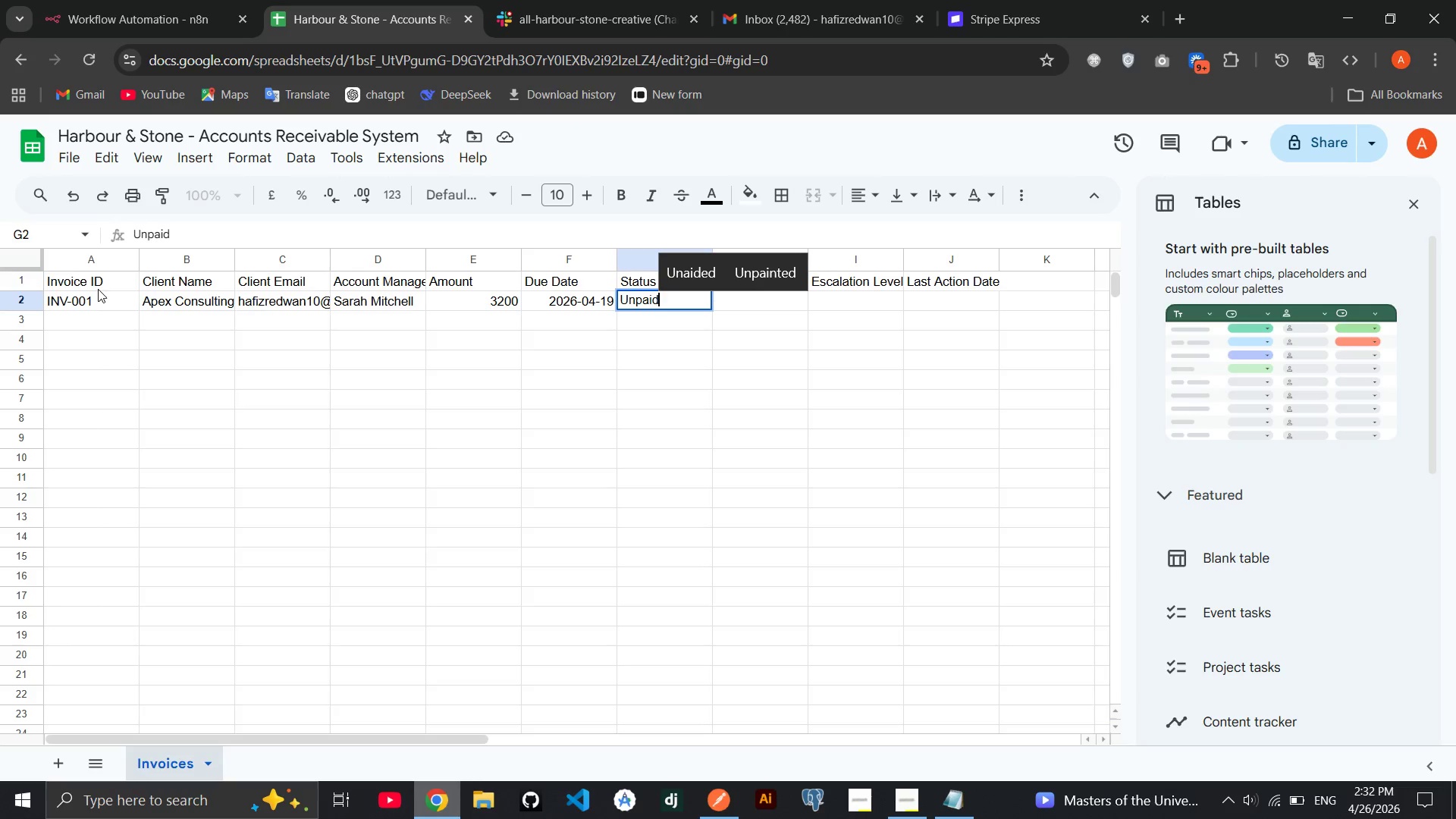 
left_click([80, 300])
 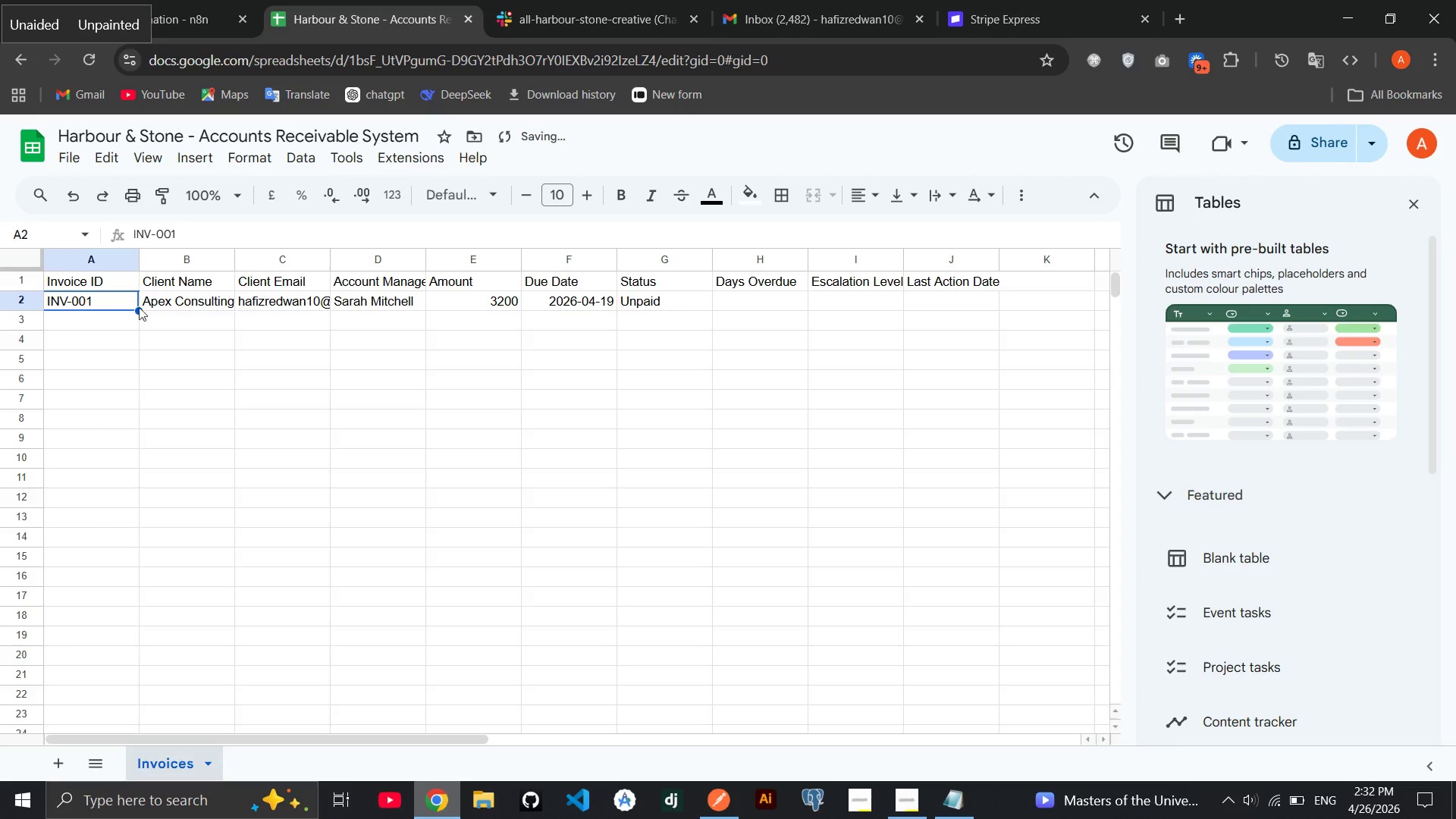 
left_click_drag(start_coordinate=[124, 307], to_coordinate=[172, 307])
 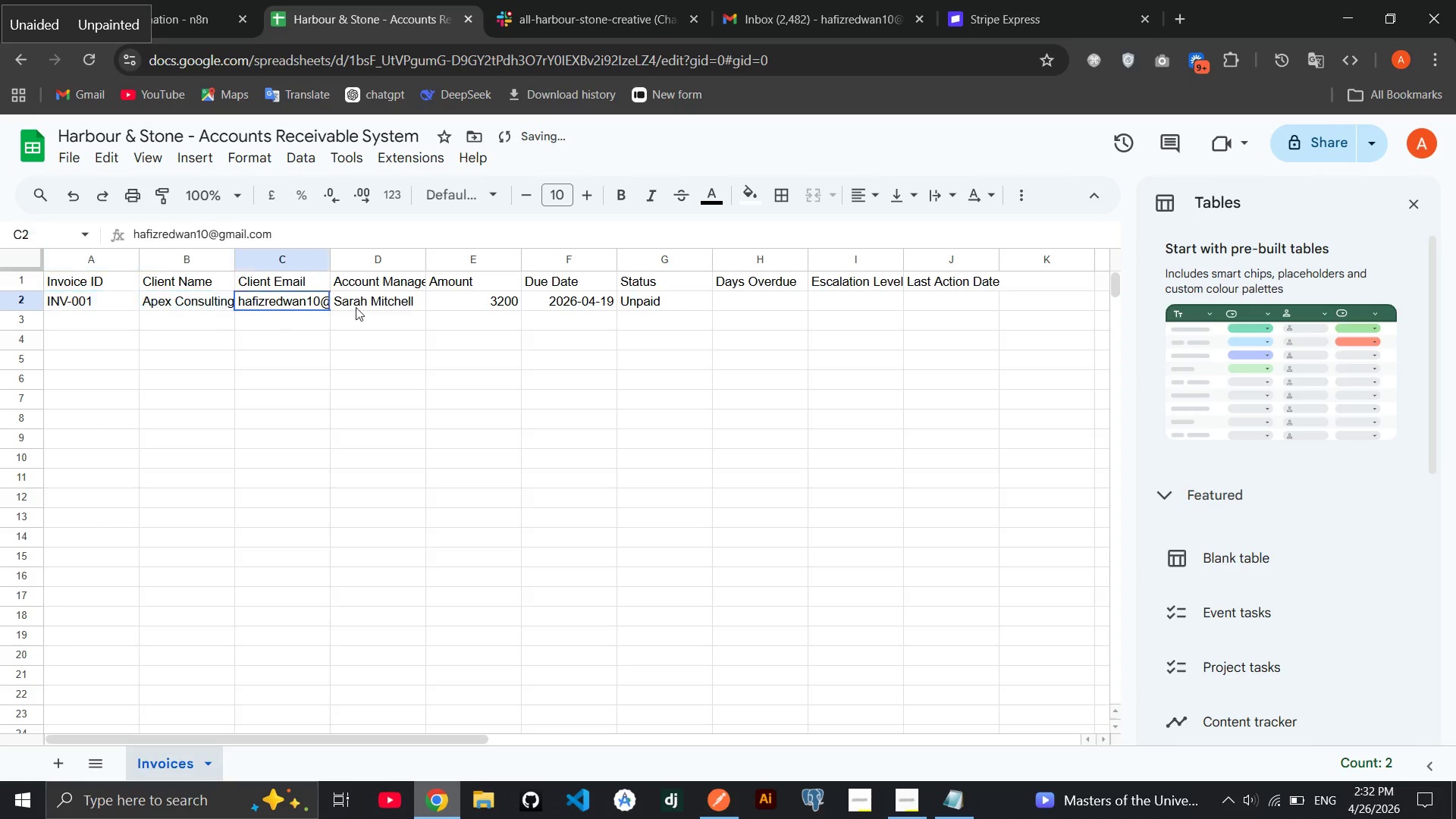 
left_click_drag(start_coordinate=[278, 307], to_coordinate=[626, 297])
 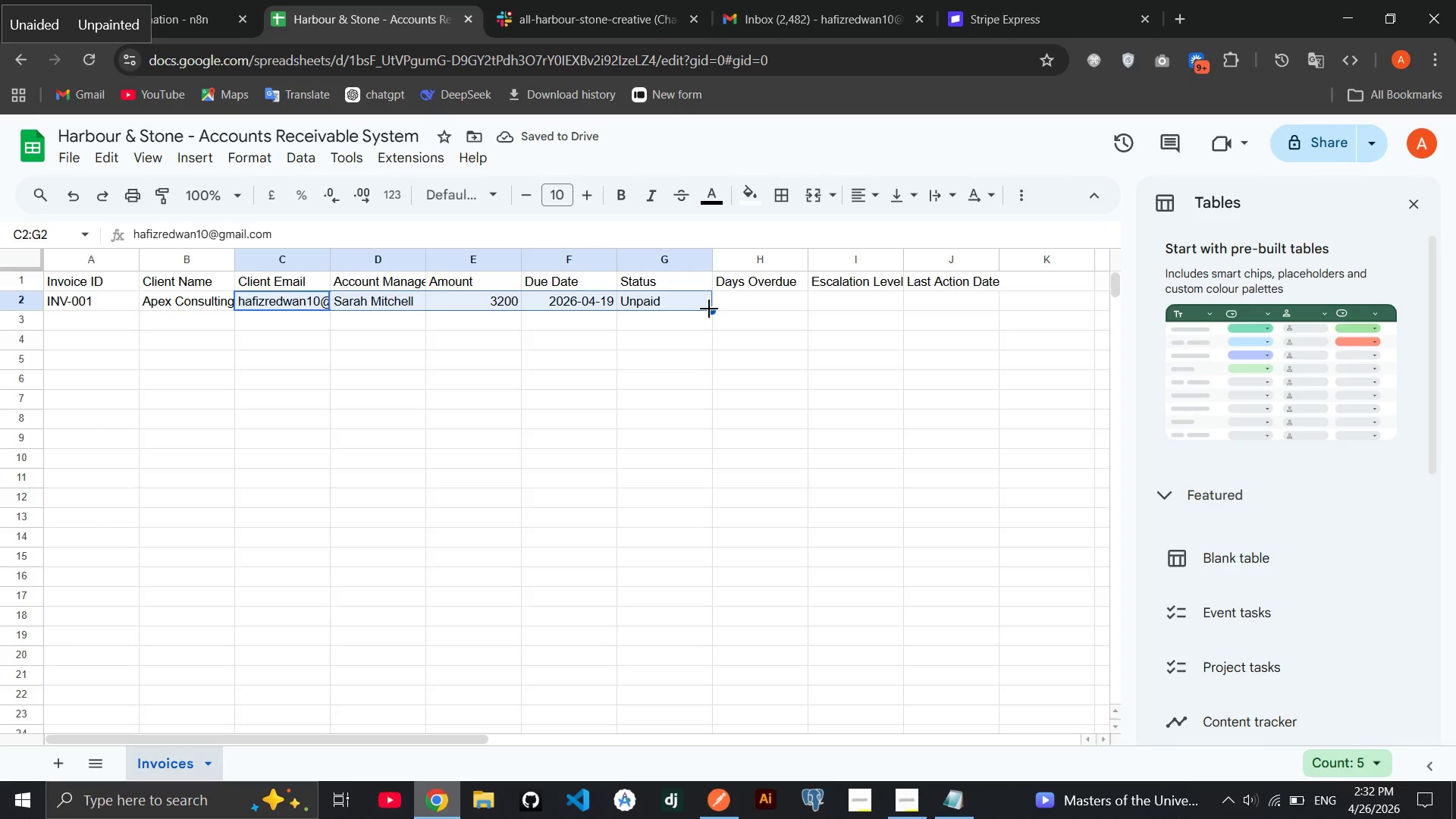 
left_click_drag(start_coordinate=[709, 309], to_coordinate=[708, 381])
 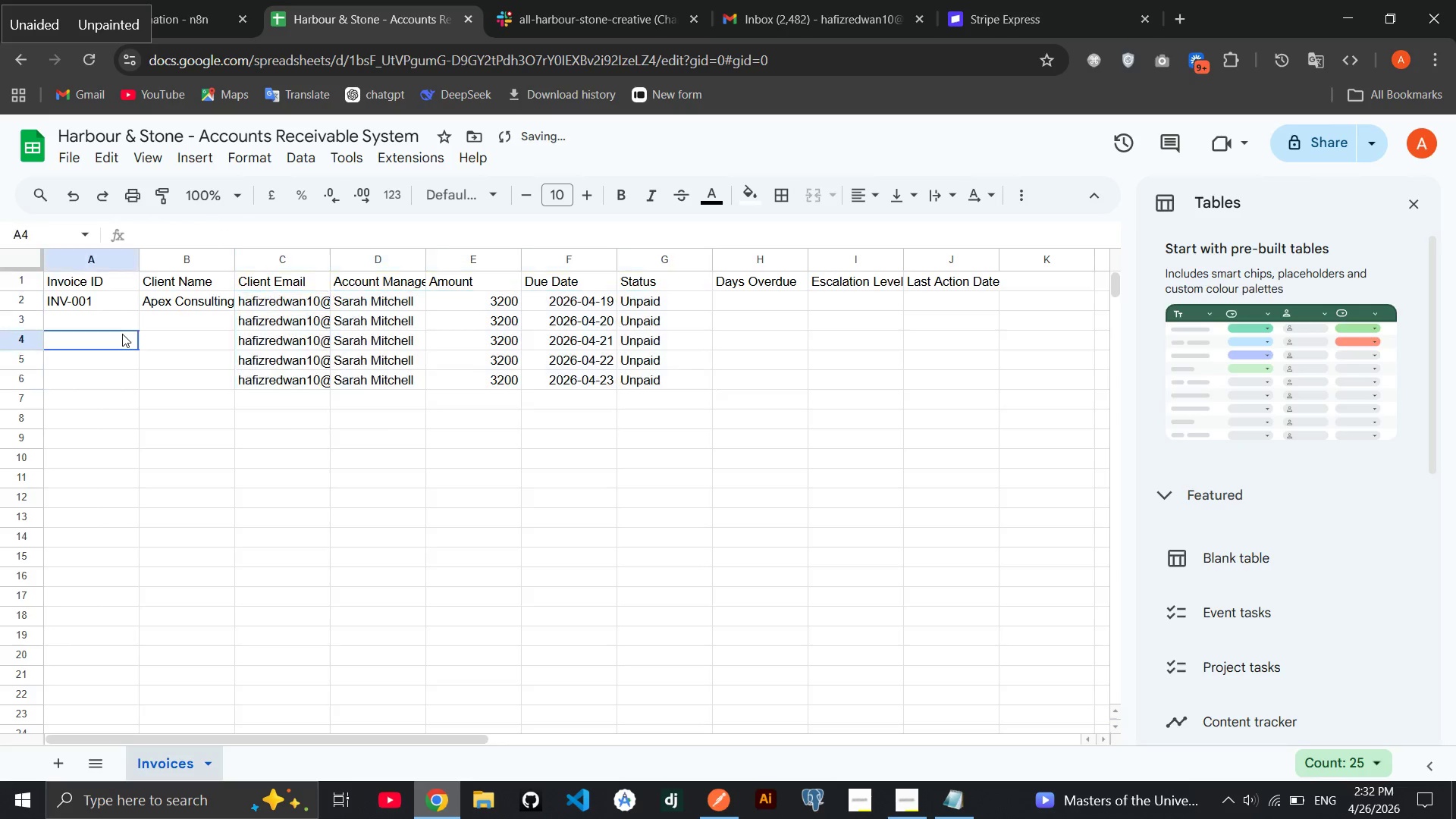 
left_click([122, 334])
 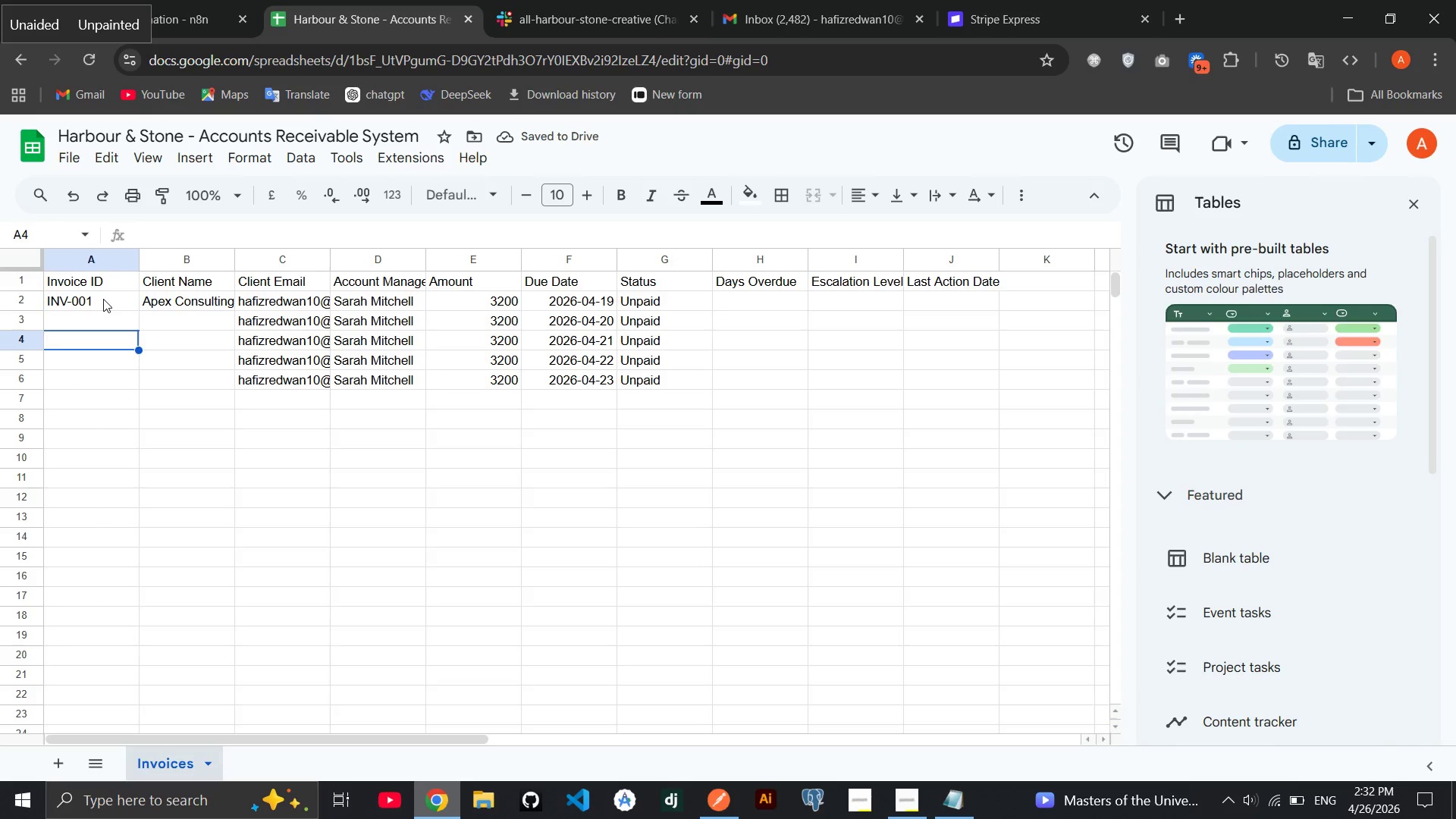 
left_click([103, 299])
 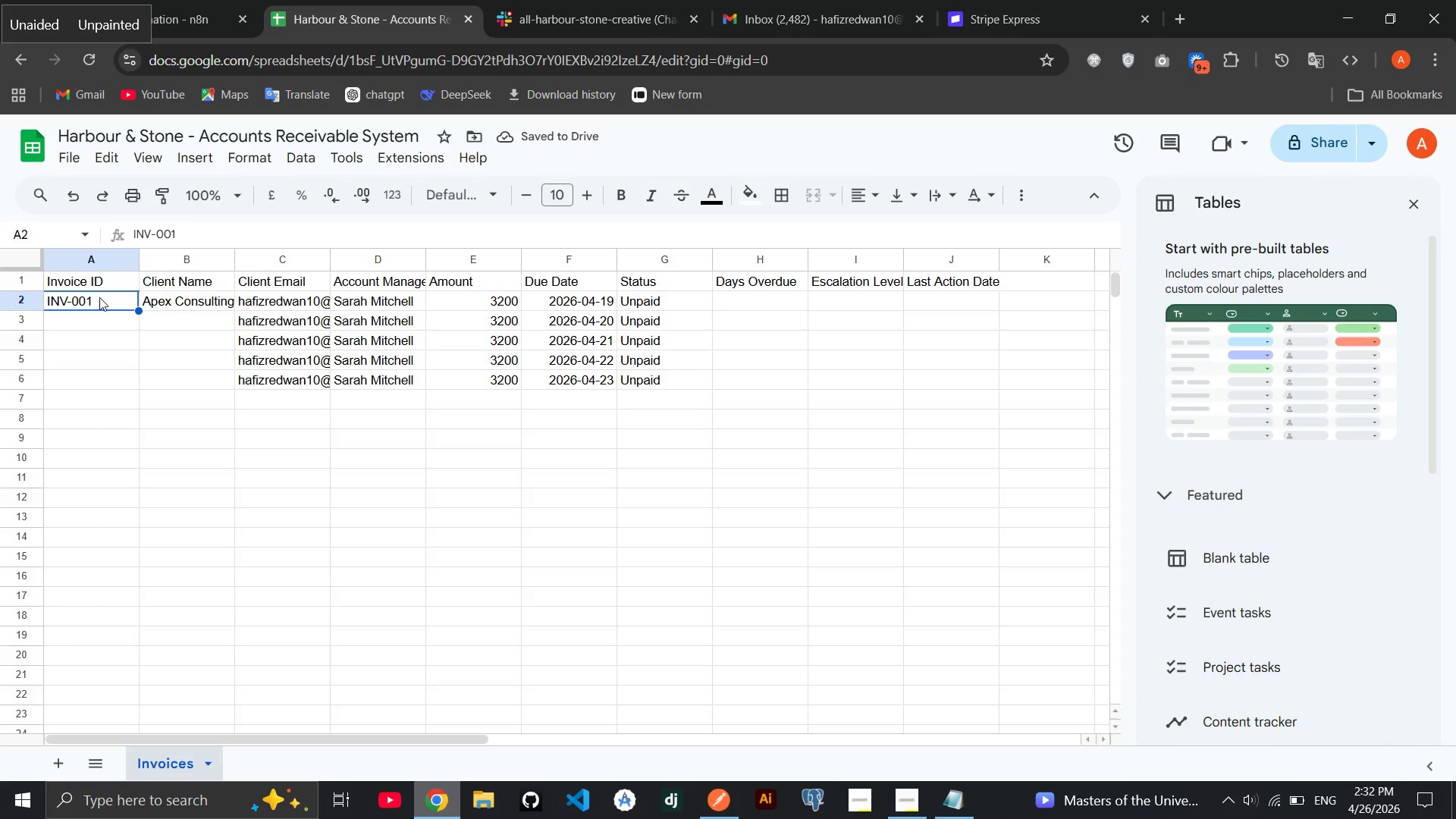 
left_click_drag(start_coordinate=[96, 297], to_coordinate=[203, 297])
 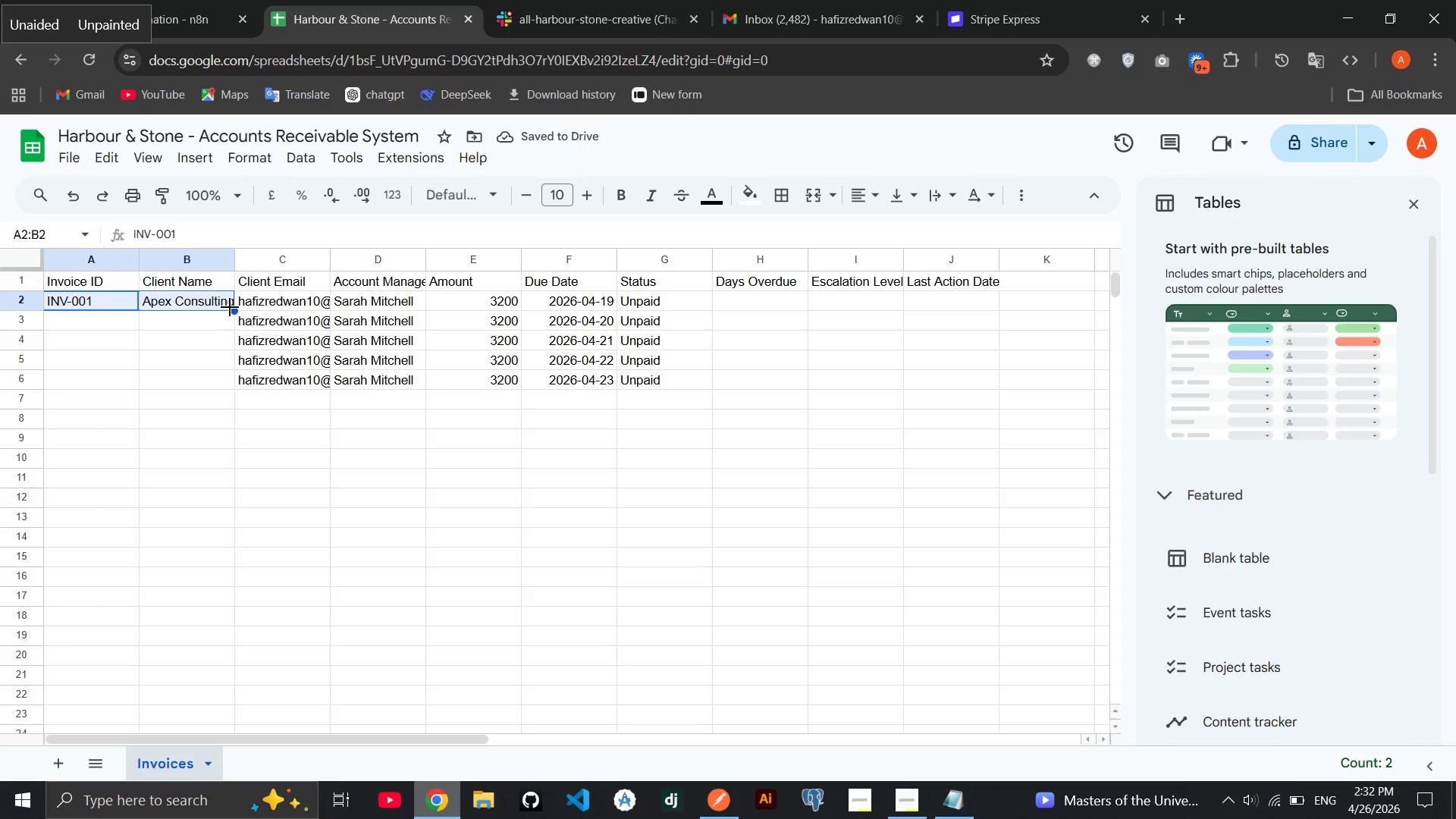 
left_click_drag(start_coordinate=[233, 307], to_coordinate=[231, 378])
 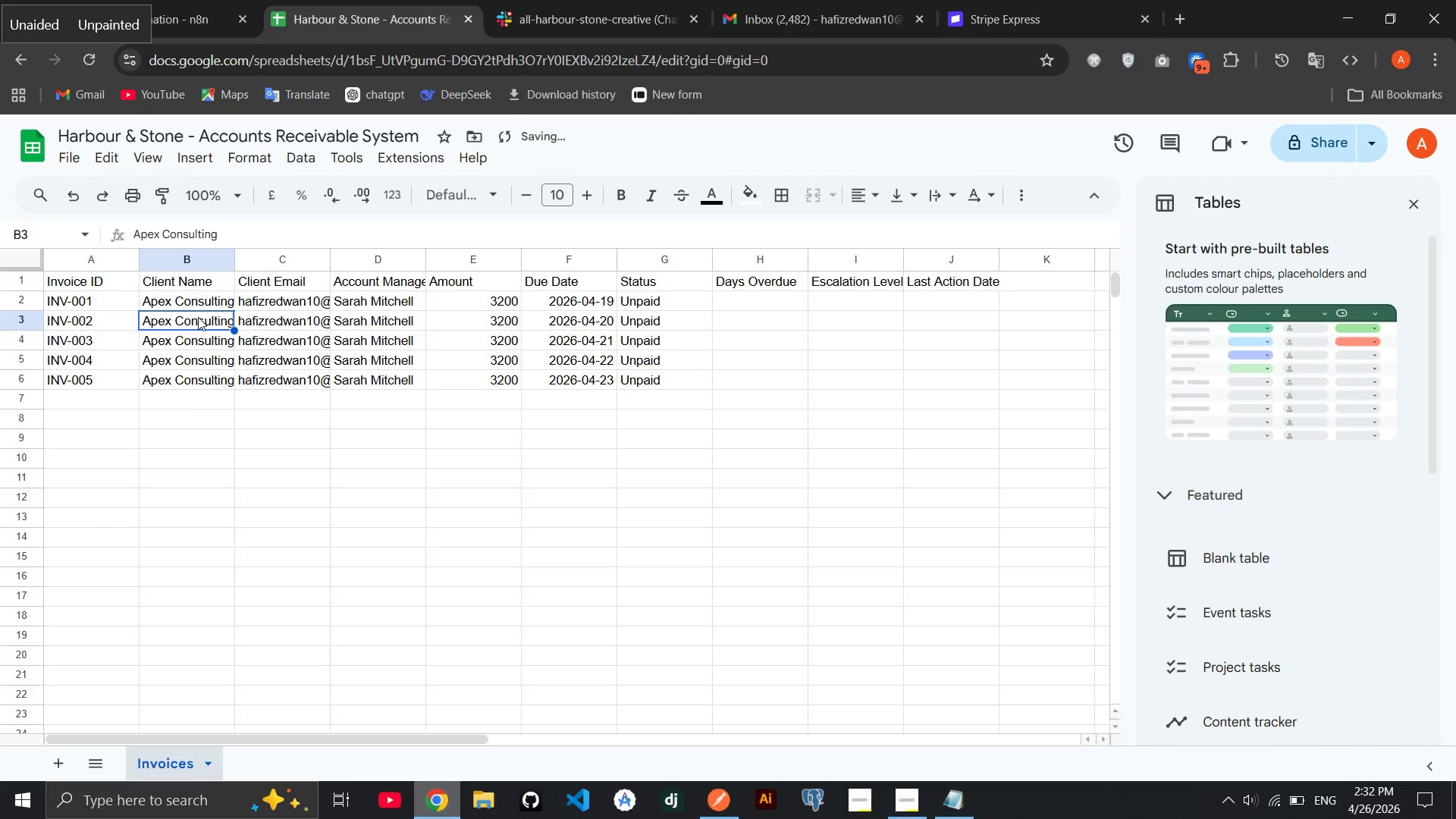 
left_click([198, 317])
 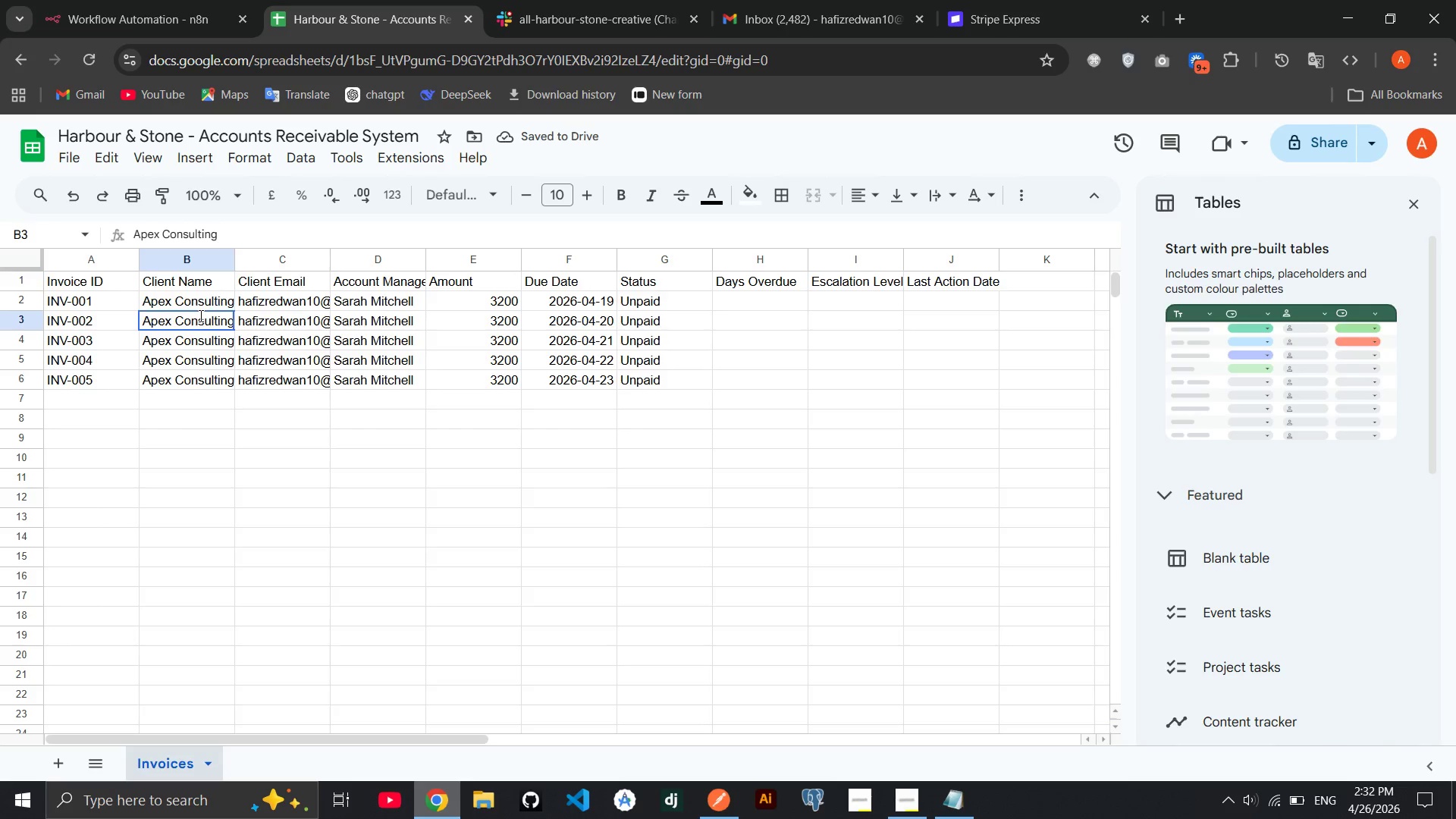 
triple_click([199, 315])
 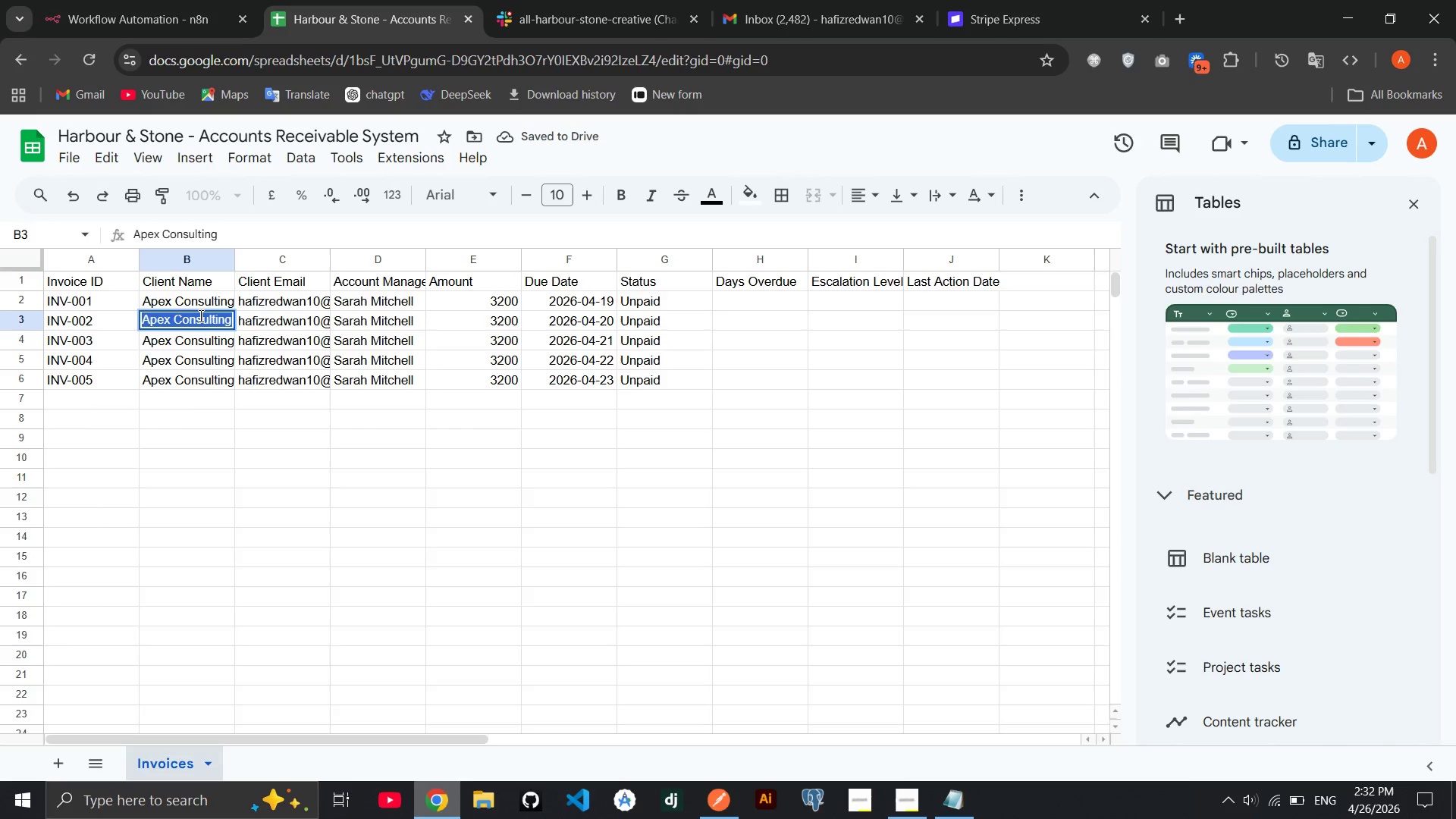 
type(Blue Harbur Ltd)
 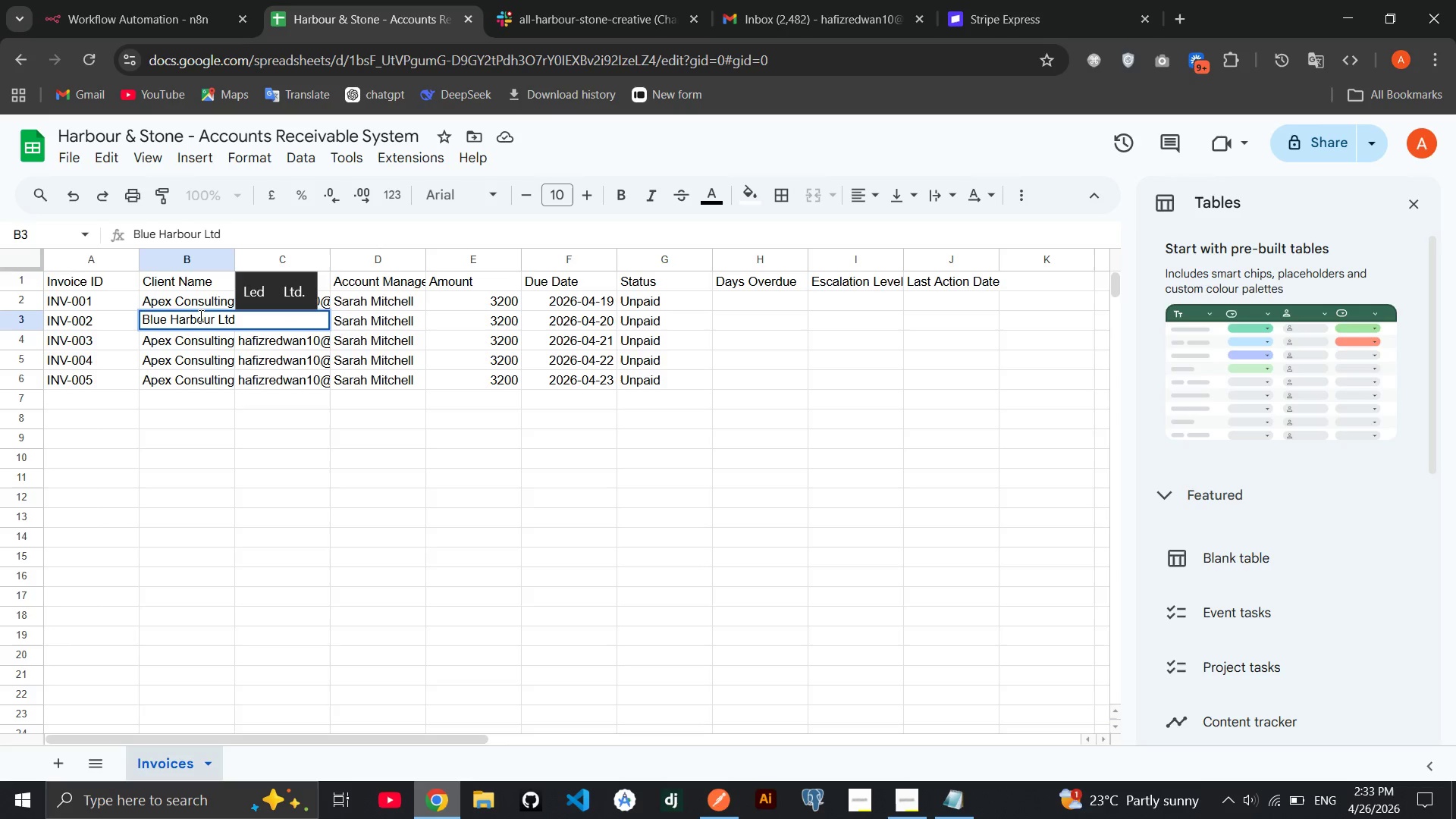 
hold_key(key=O, duration=0.34)
 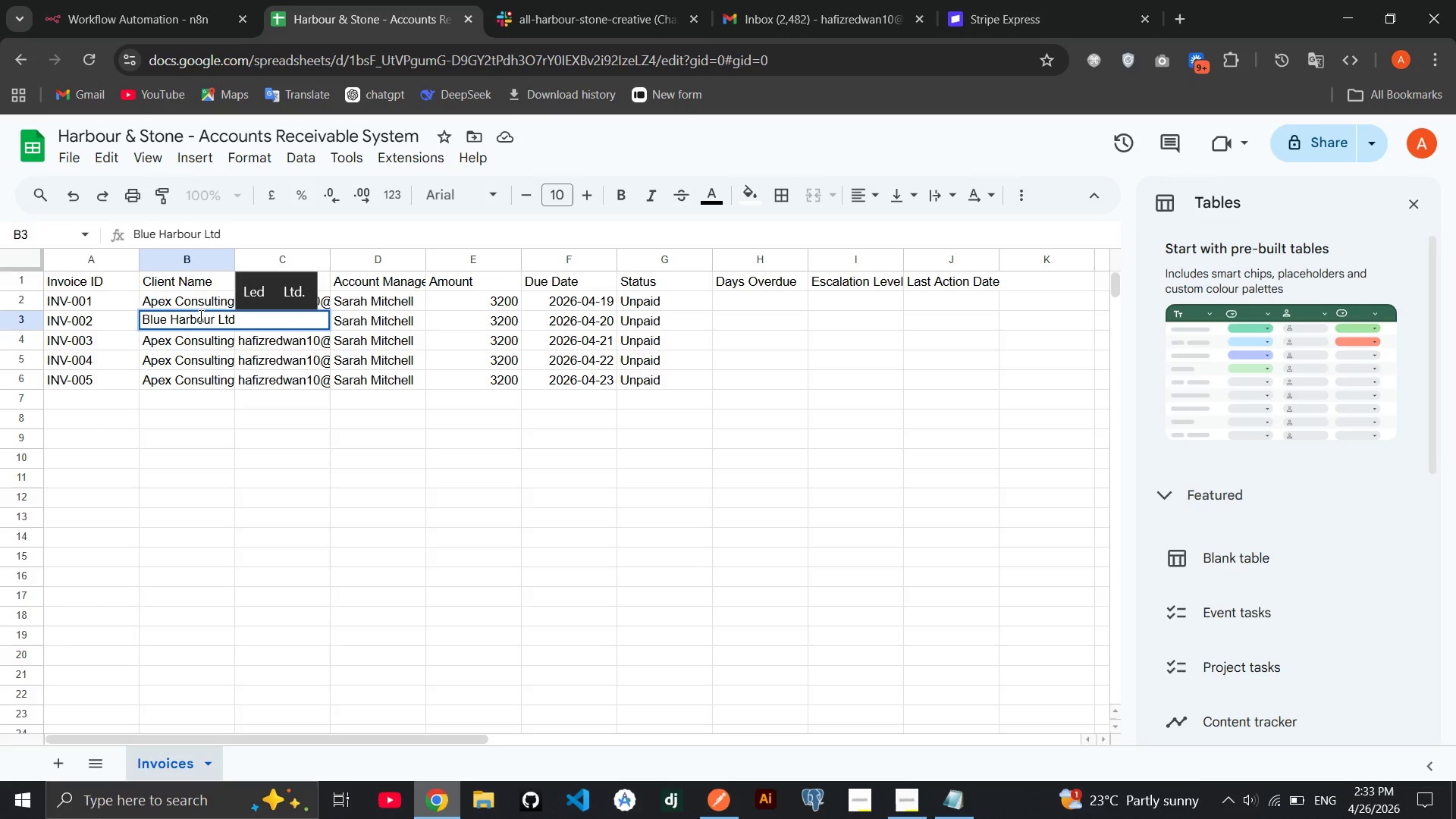 
left_click([195, 337])
 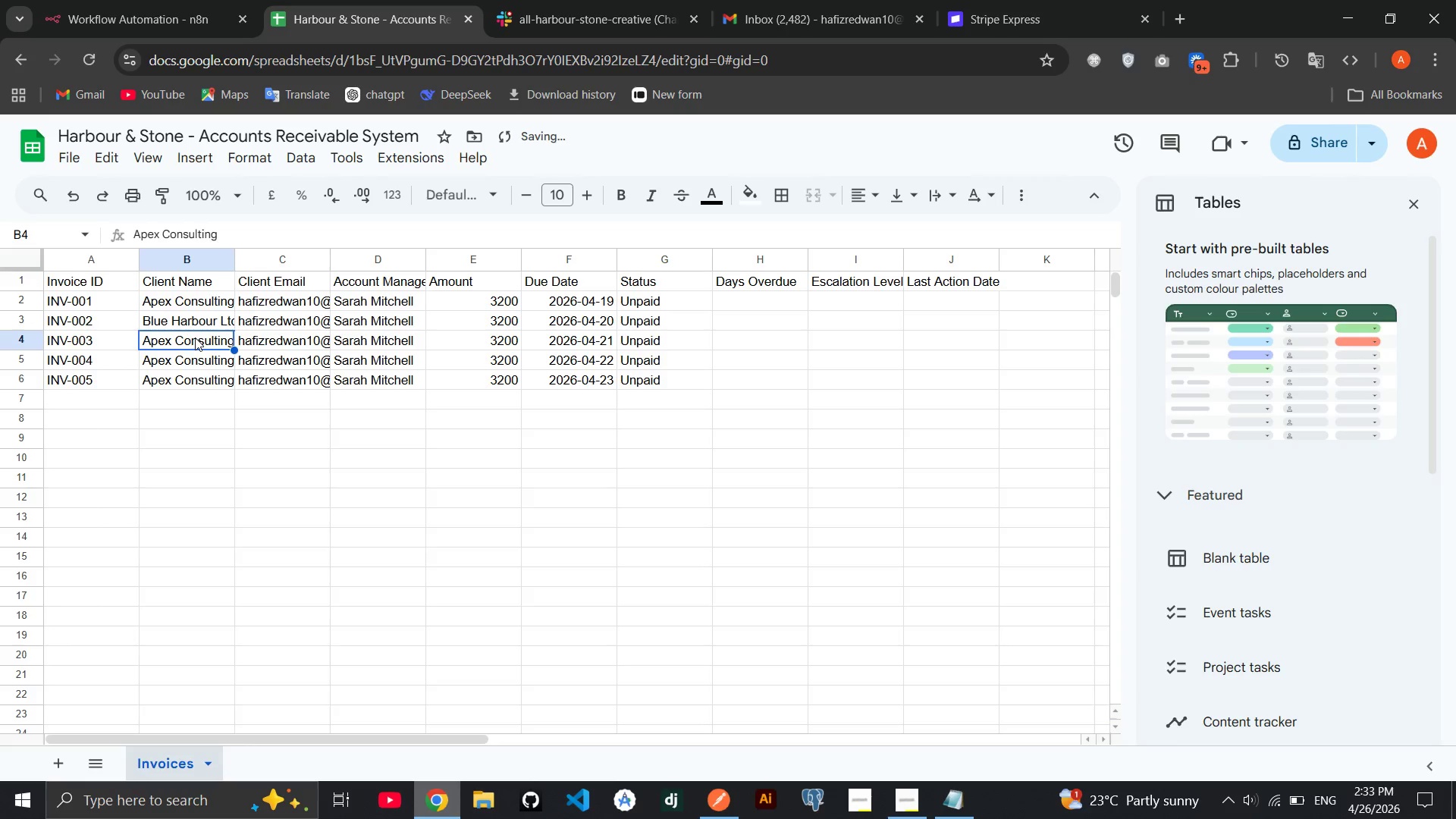 
double_click([195, 337])
 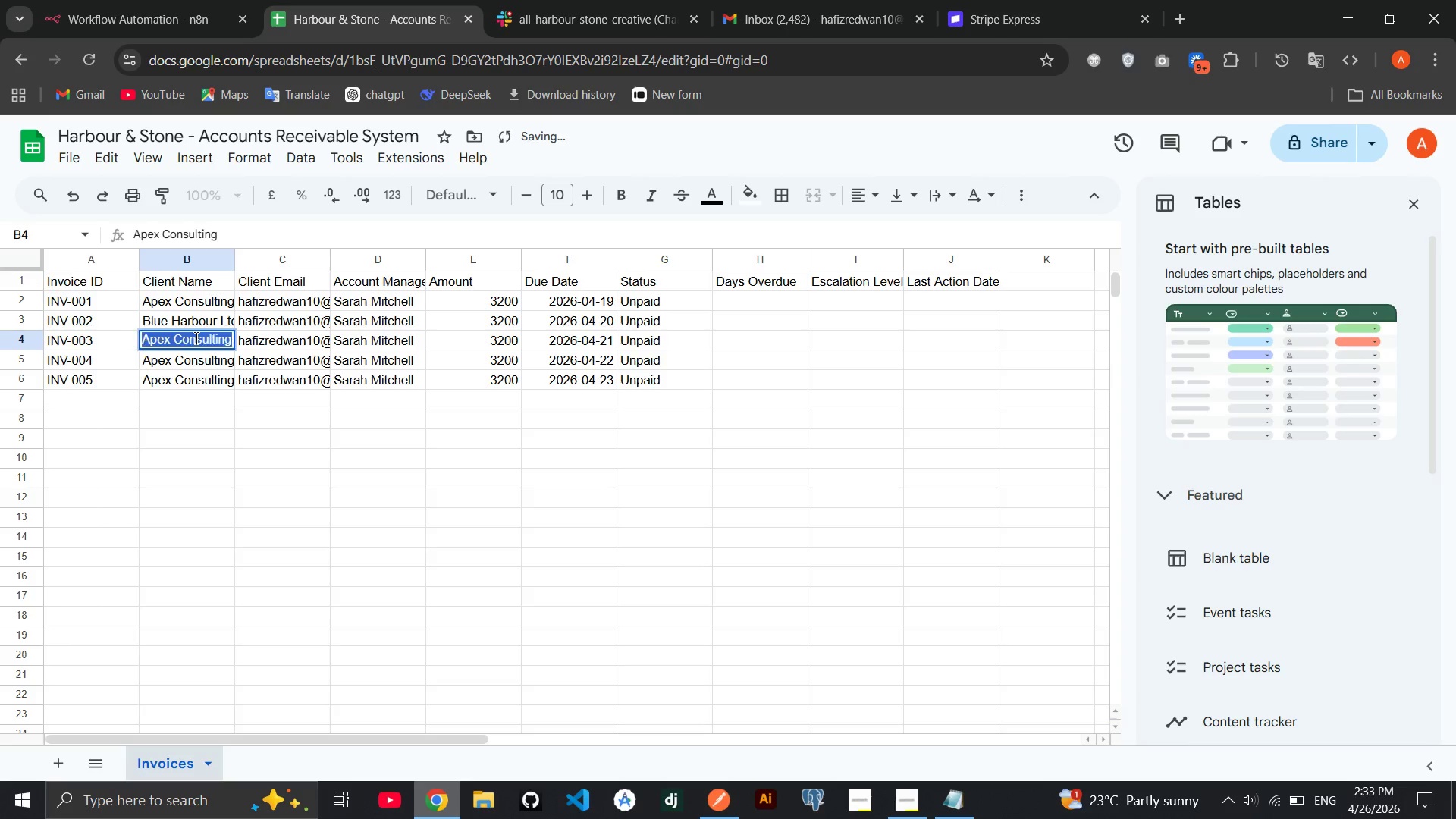 
triple_click([195, 337])
 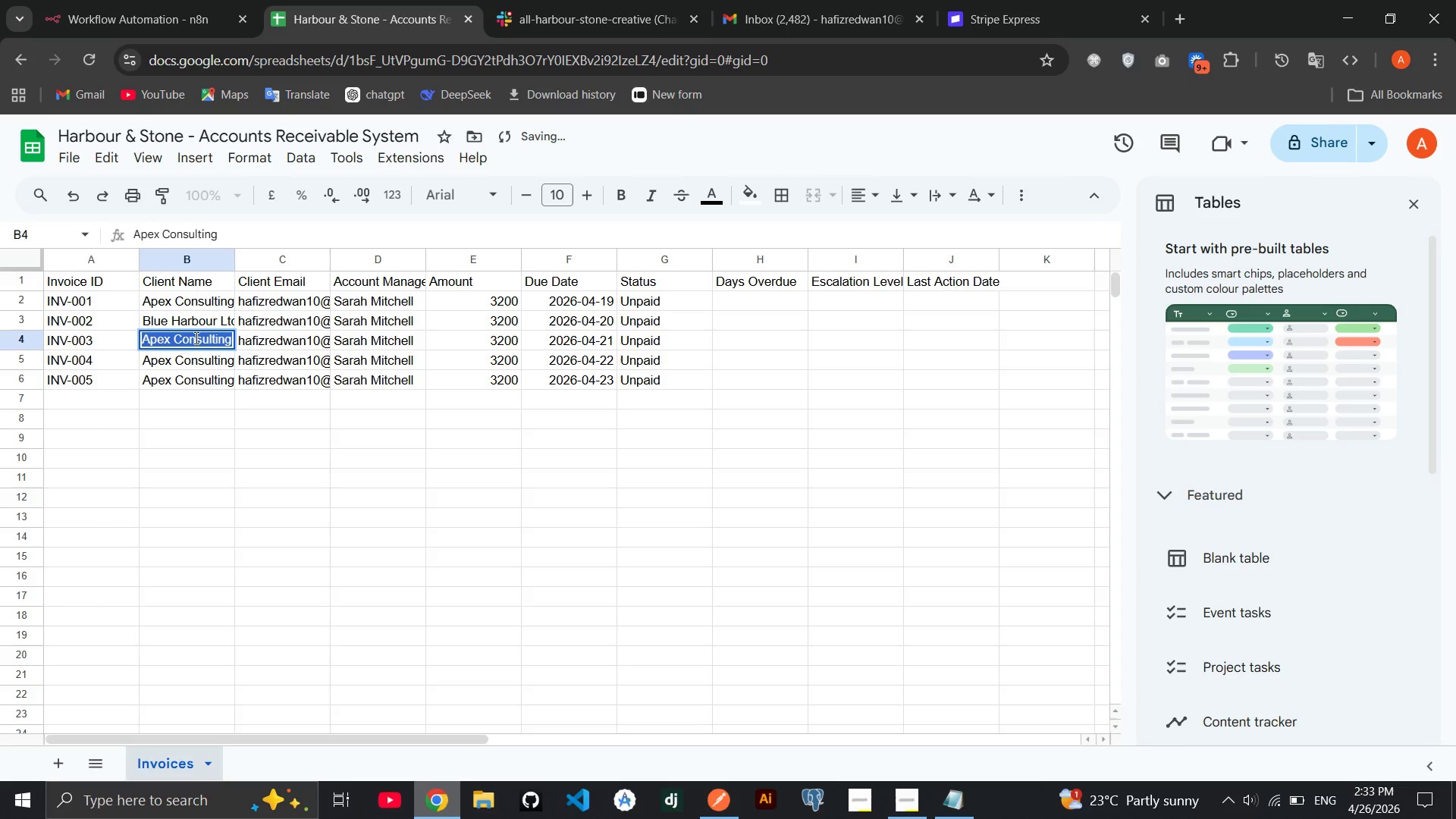 
type(Crestwood Media)
 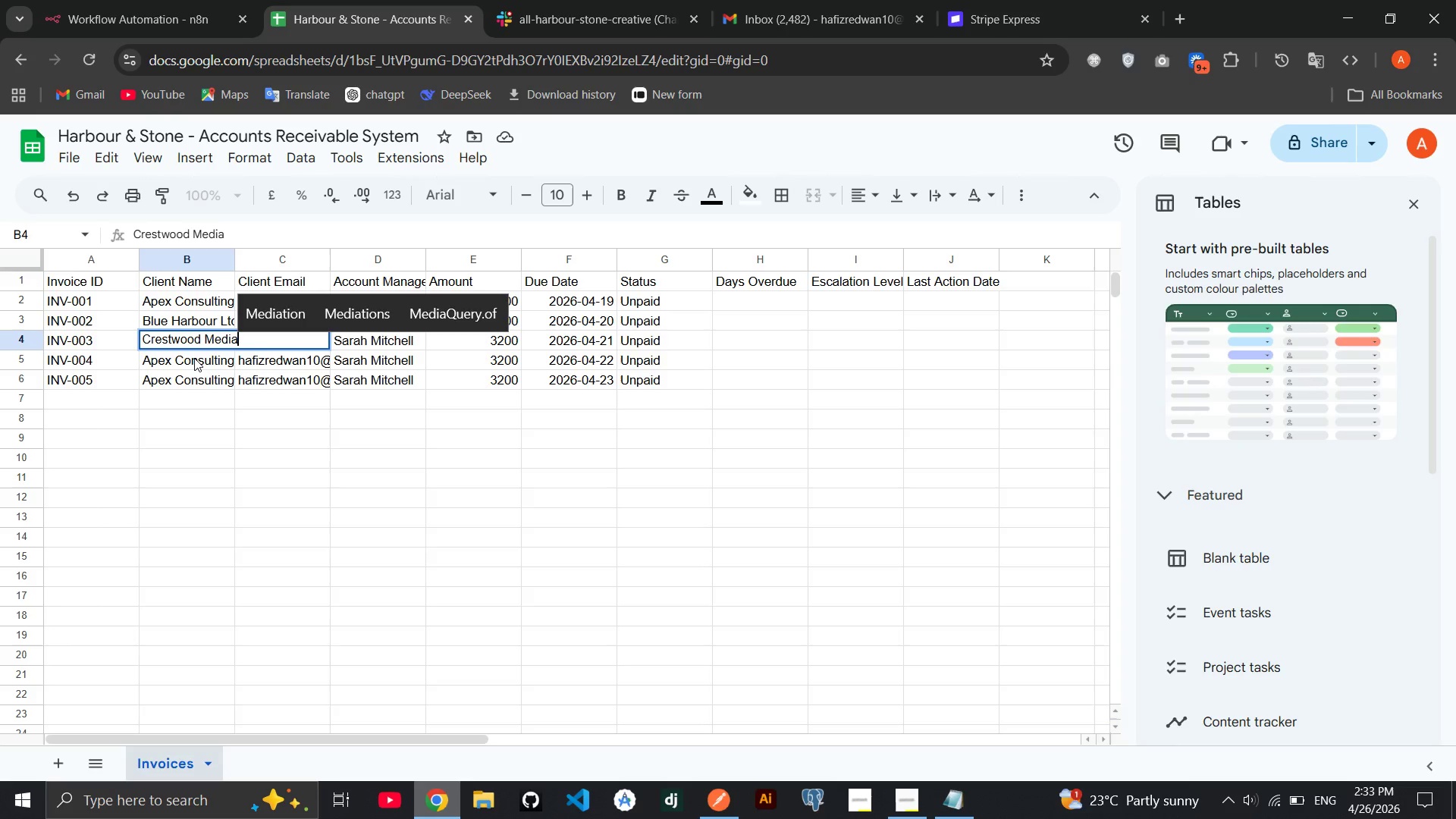 
double_click([194, 358])
 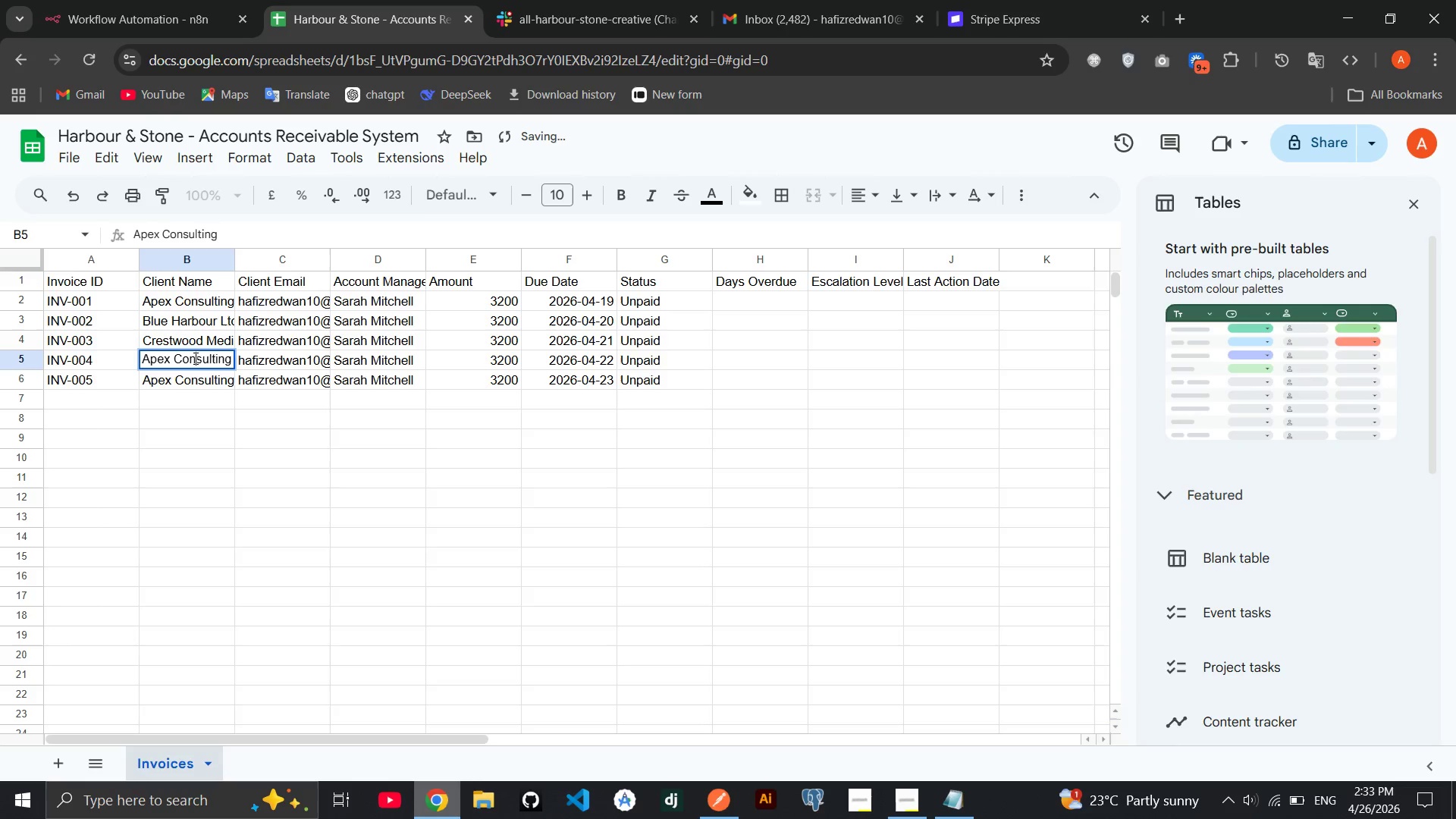 
double_click([194, 358])
 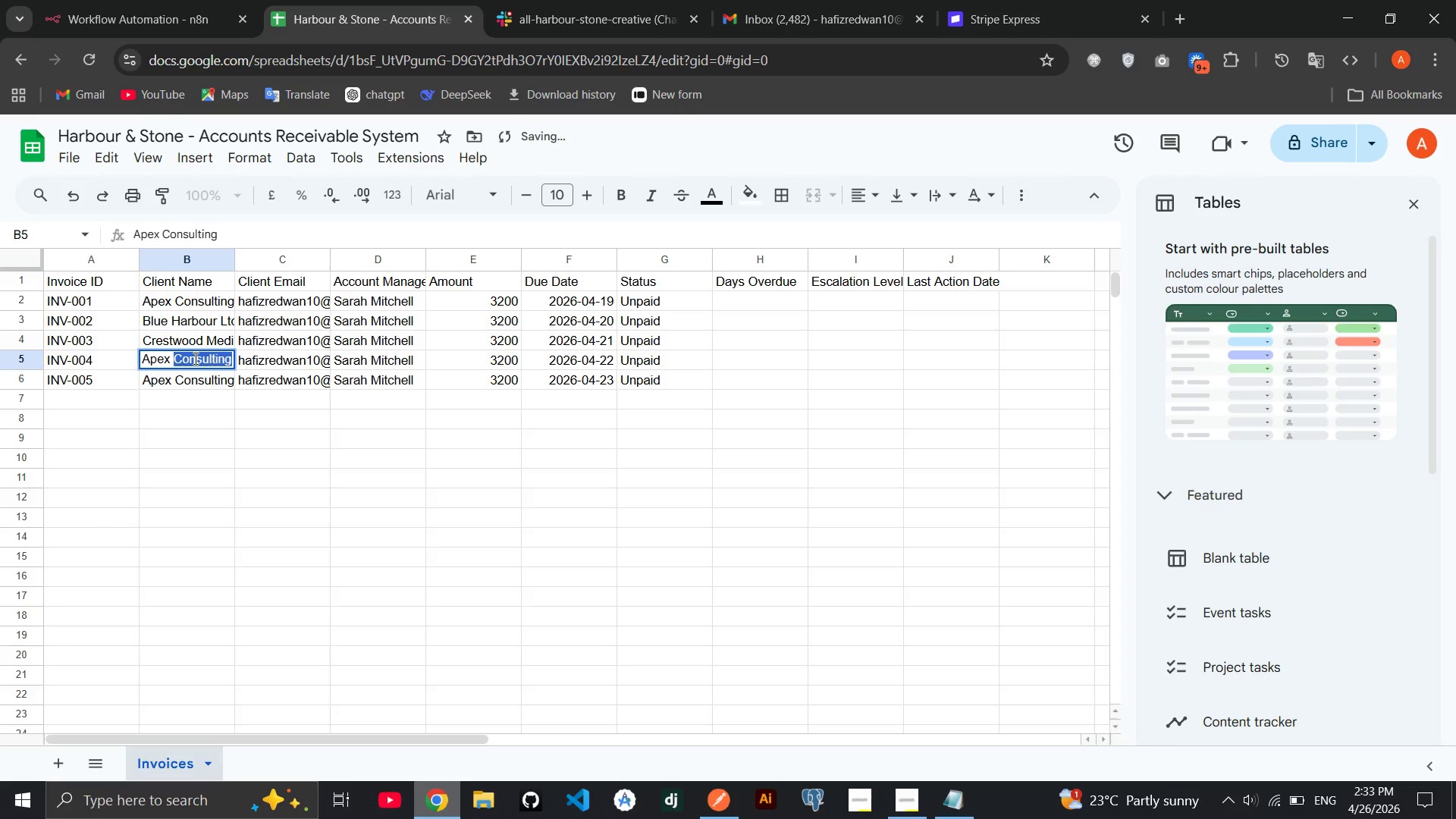 
double_click([194, 358])
 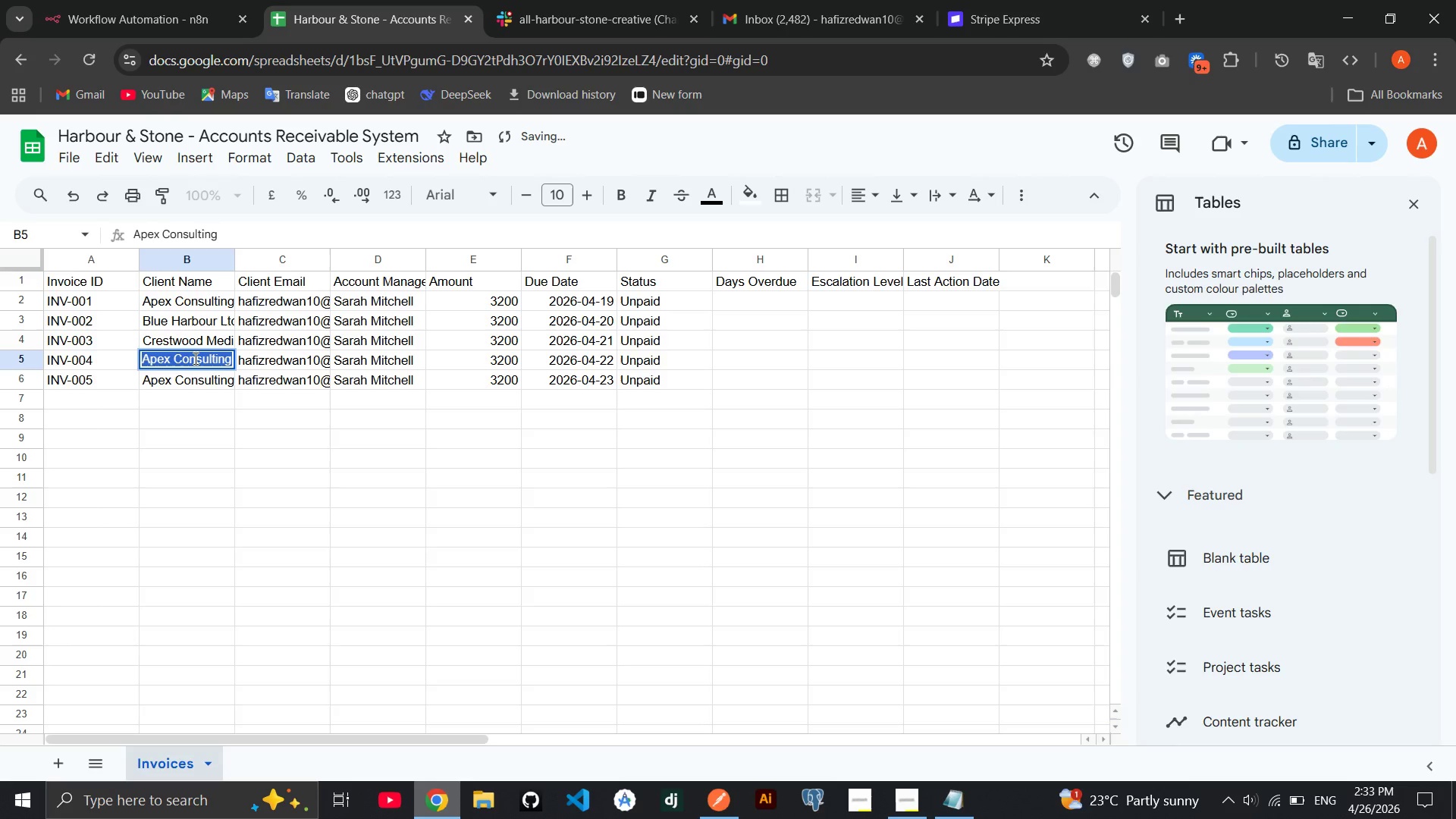 
triple_click([194, 358])
 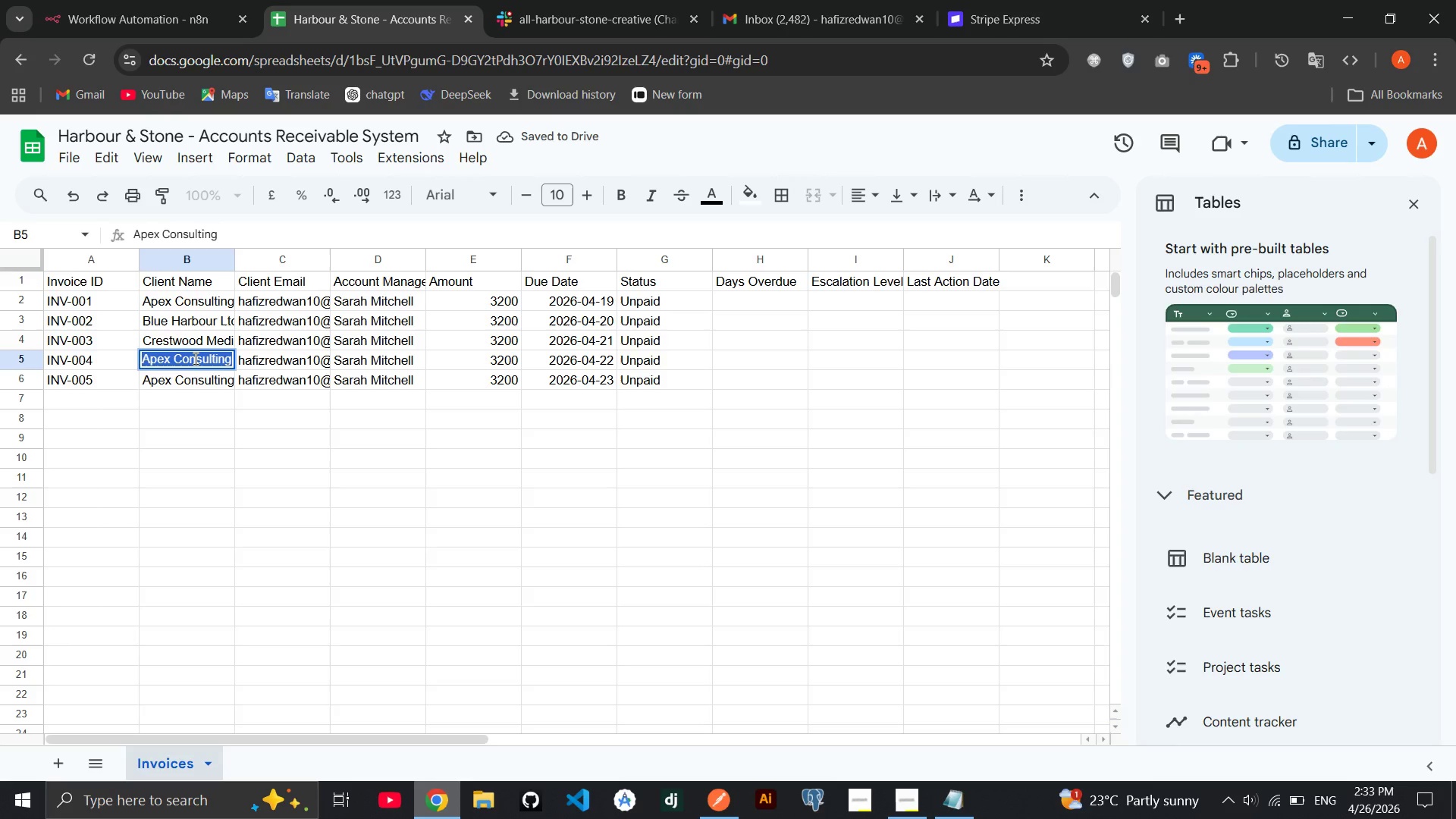 
type(Delta Partners)
 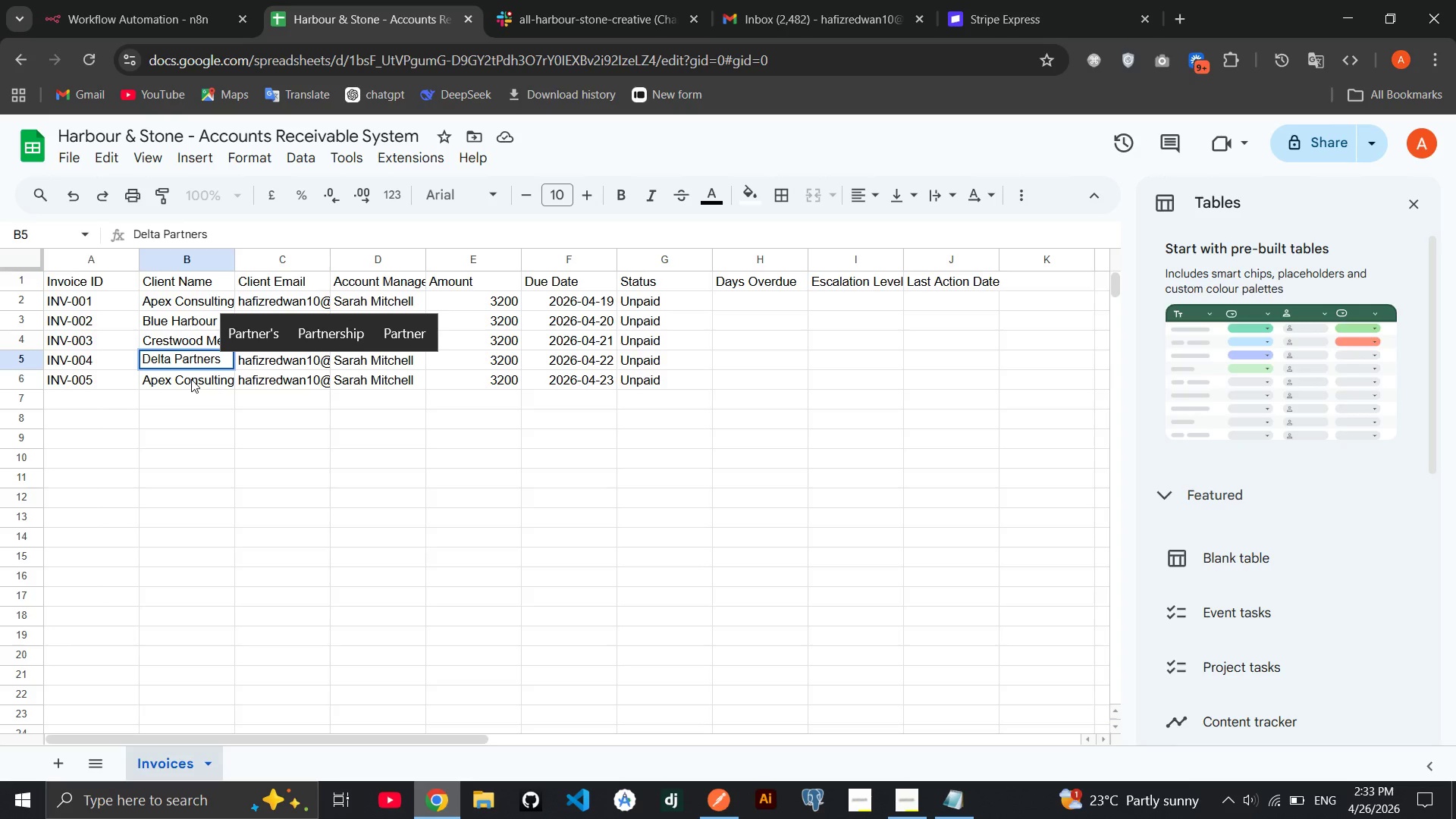 
double_click([191, 379])
 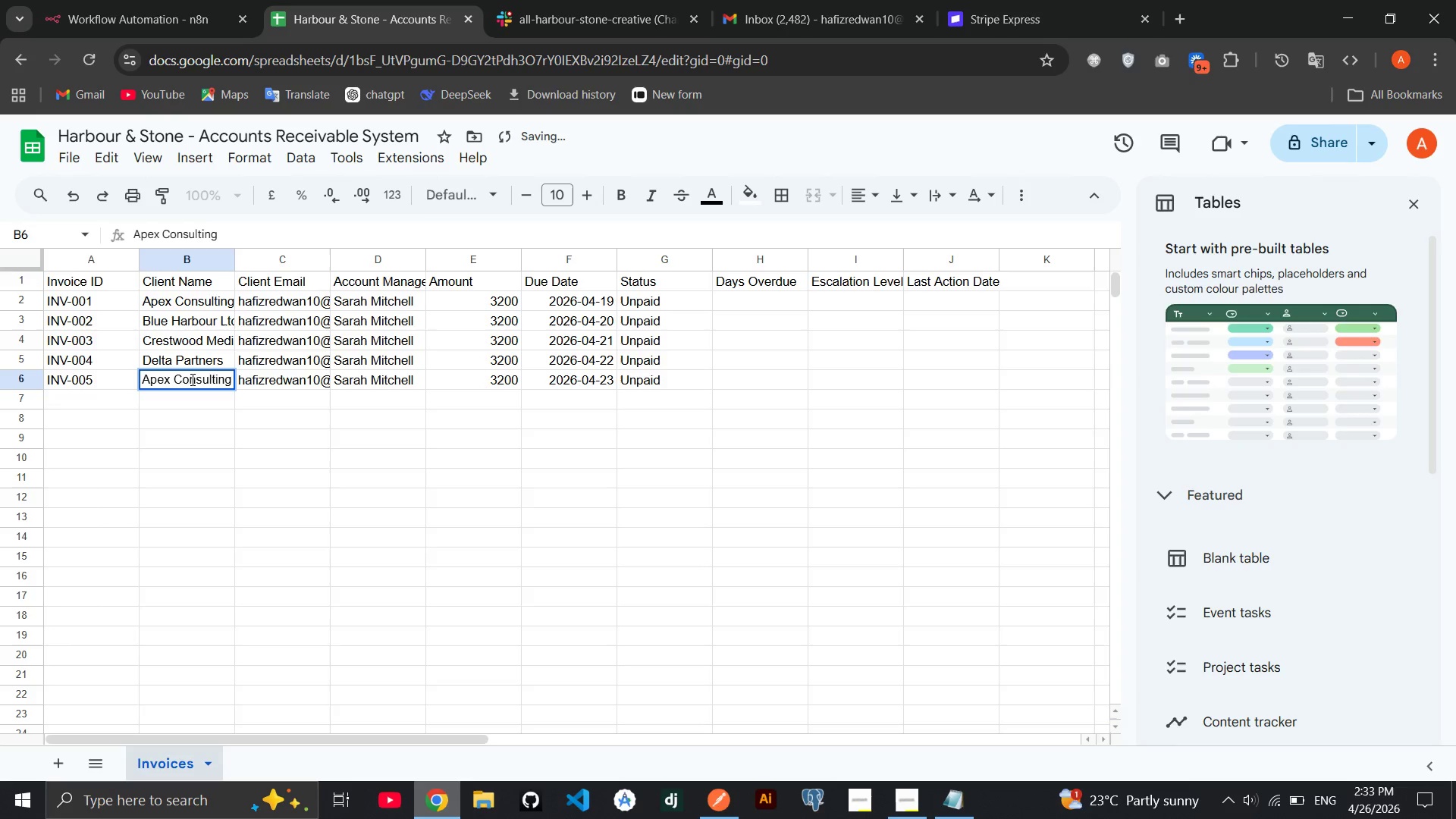 
double_click([191, 379])
 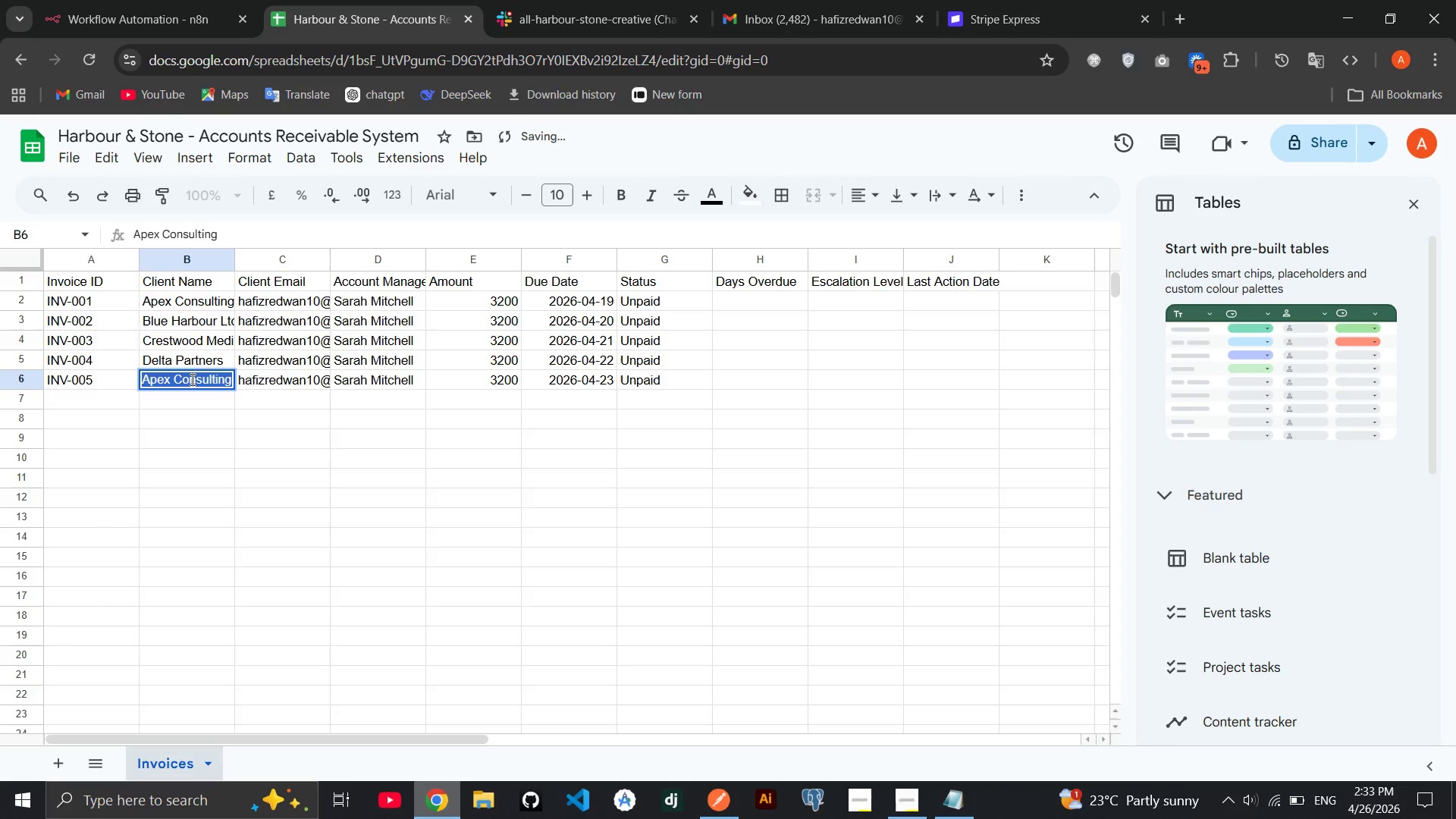 
triple_click([191, 379])
 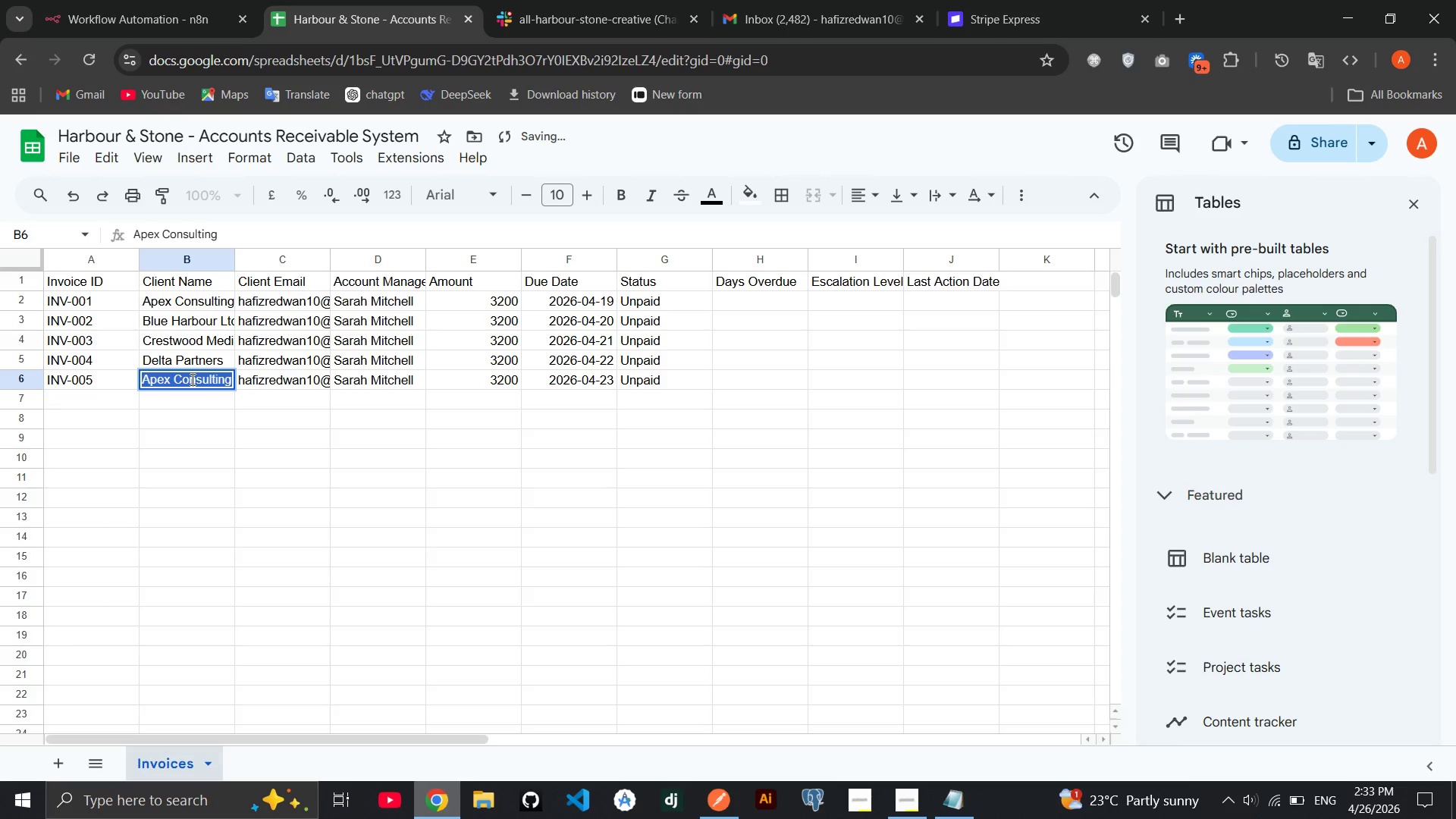 
type(Echo Creative)
 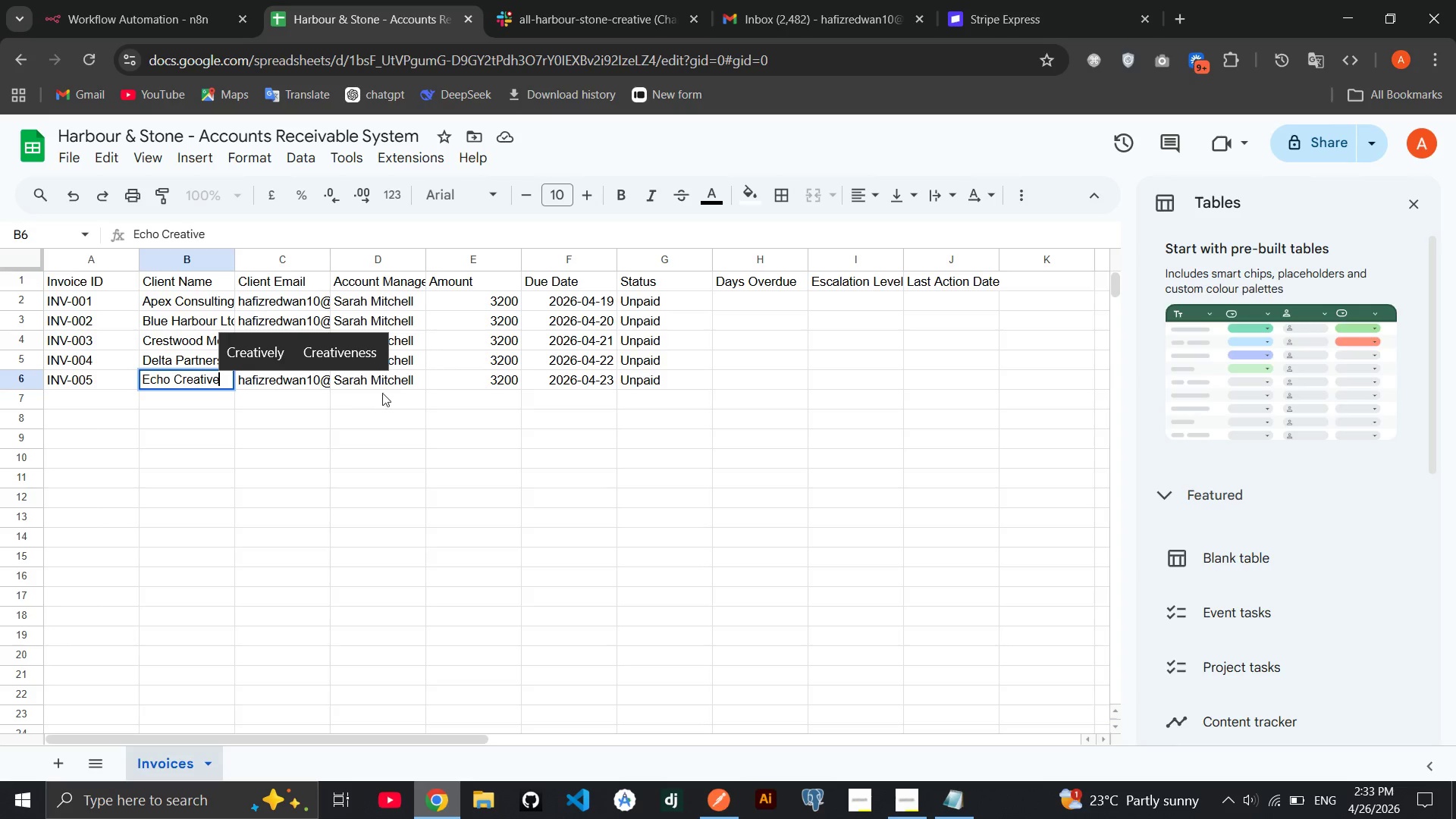 
left_click([391, 391])
 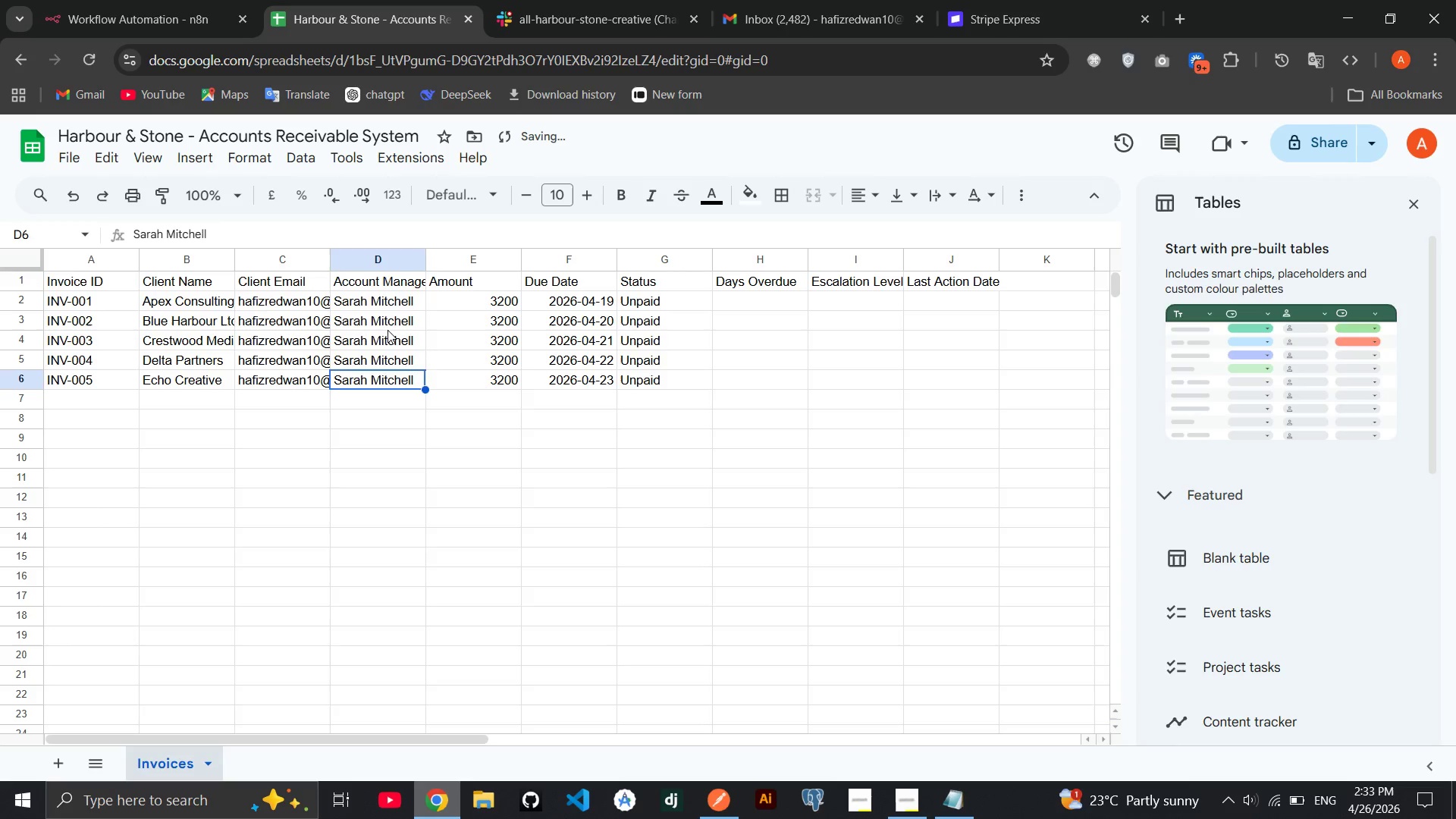 
left_click([387, 328])
 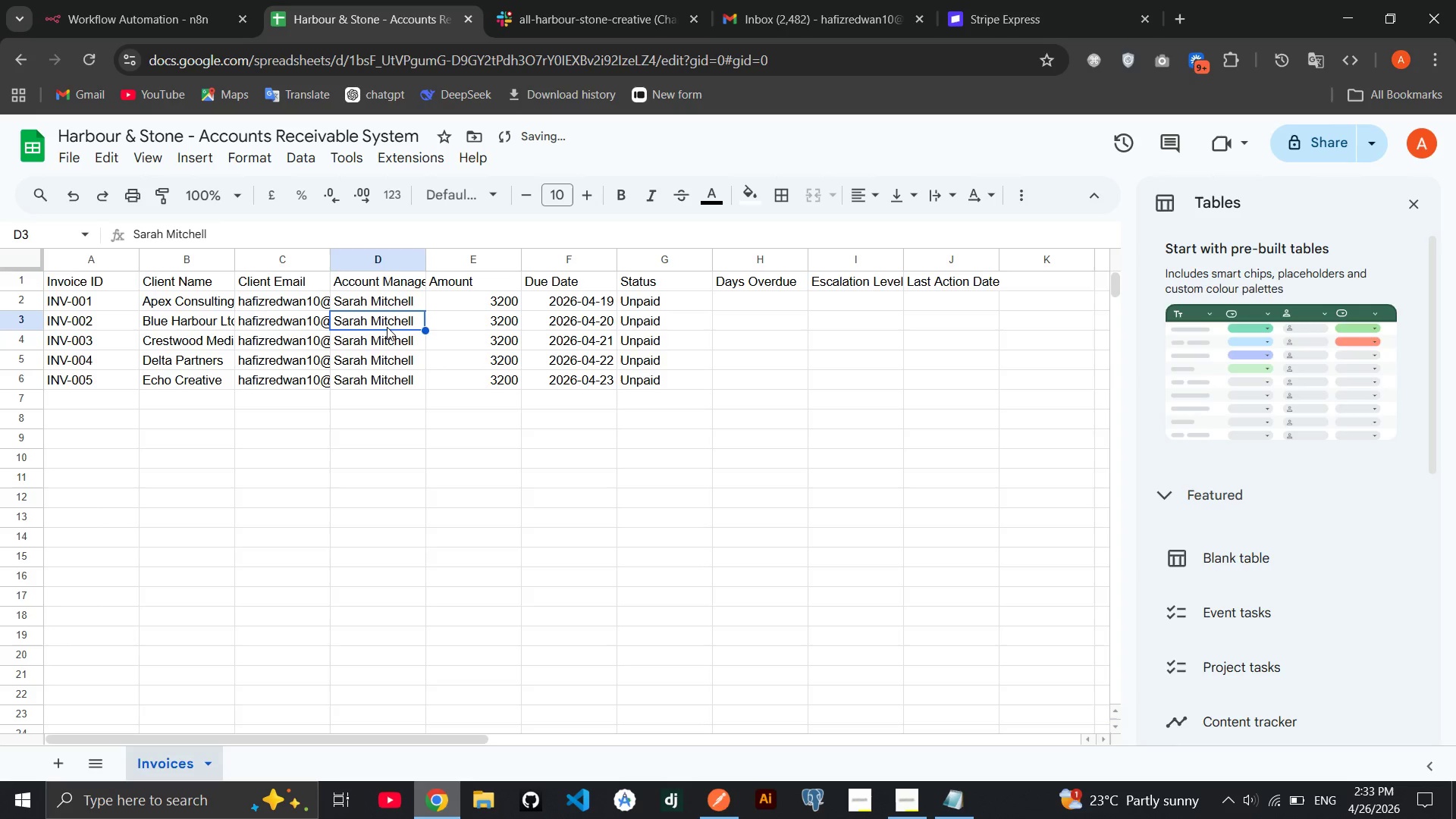 
double_click([387, 327])
 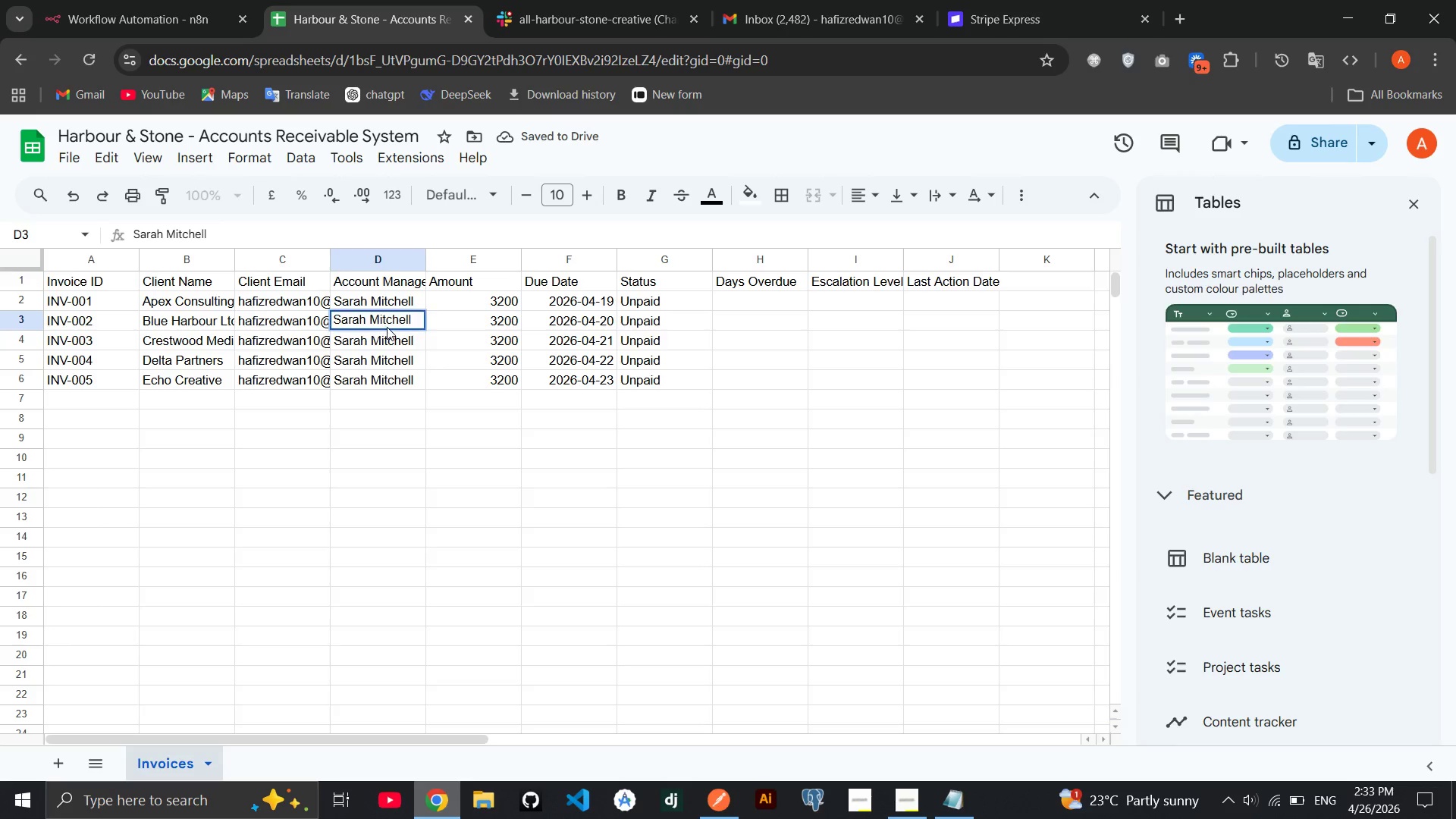 
triple_click([387, 327])
 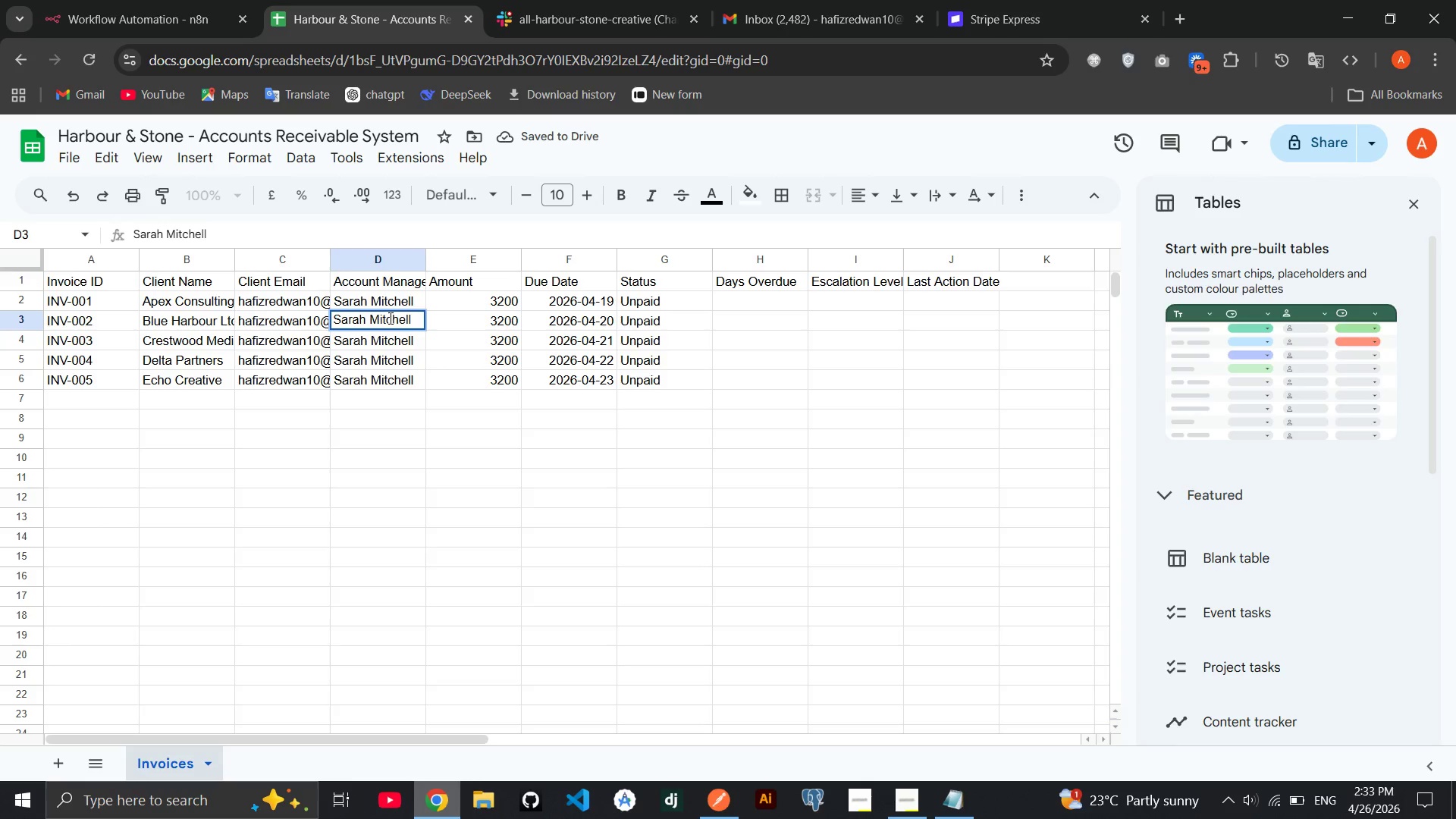 
double_click([389, 318])
 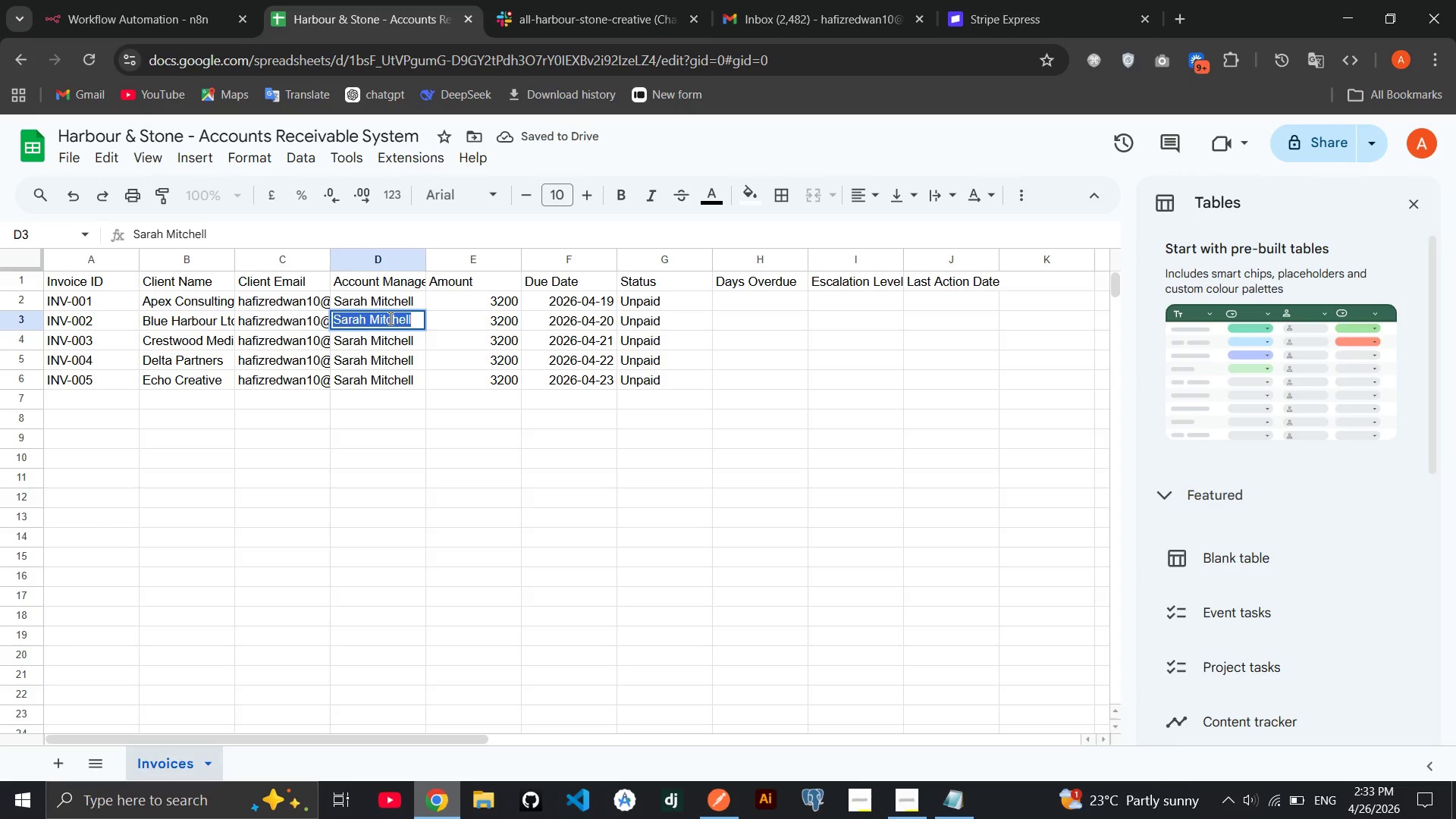 
triple_click([389, 318])
 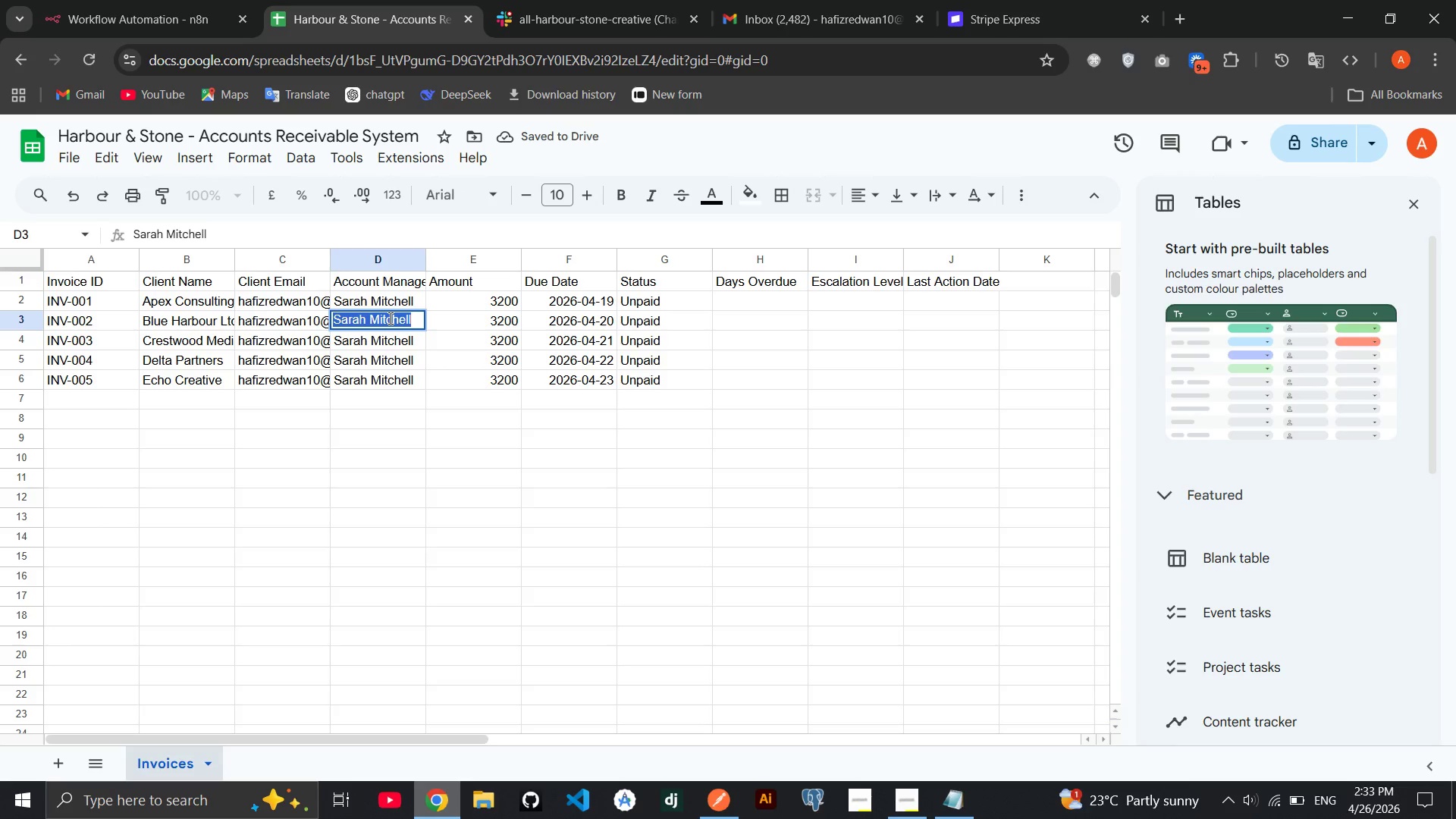 
type(James Okafor)
 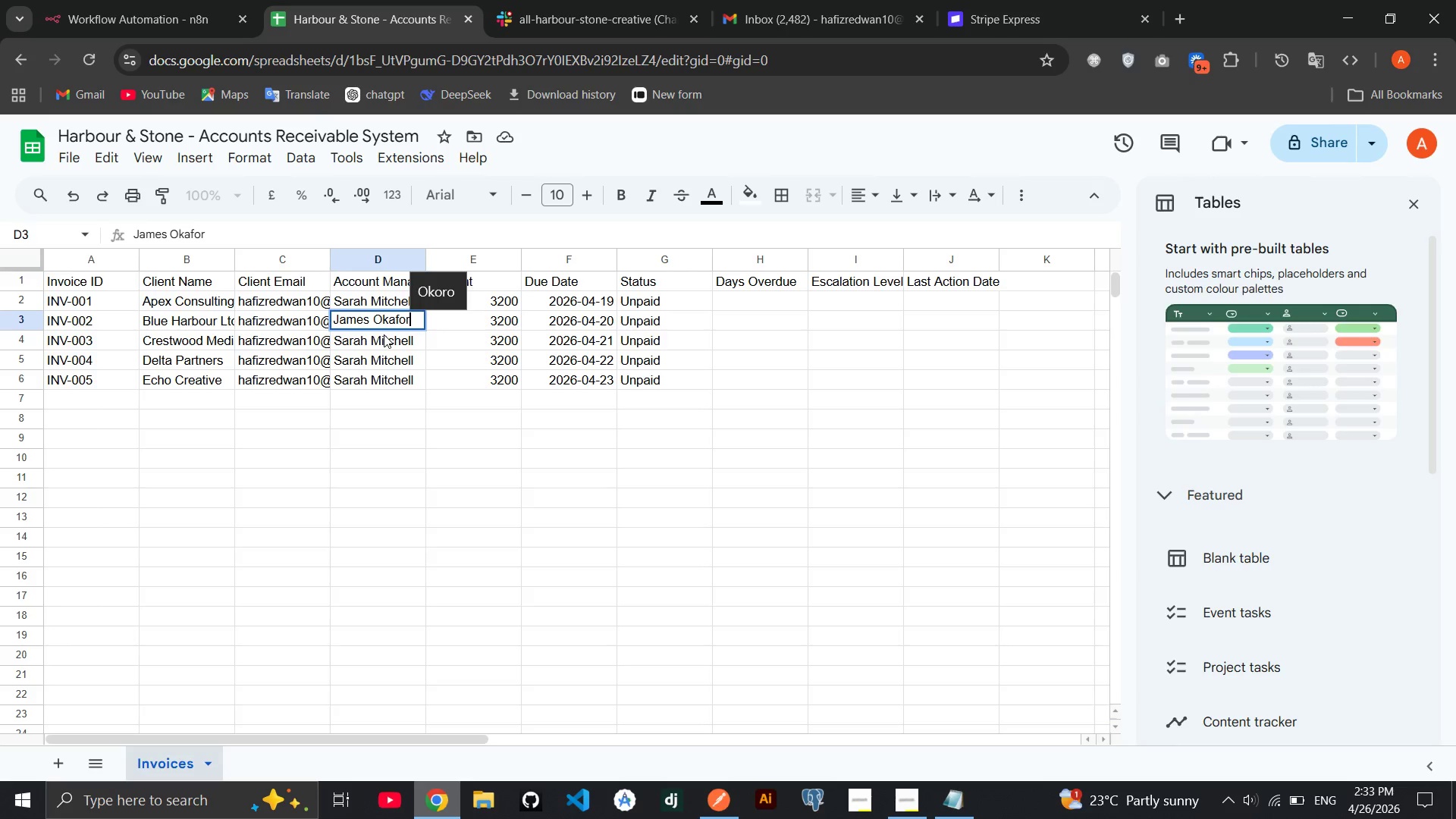 
double_click([383, 334])
 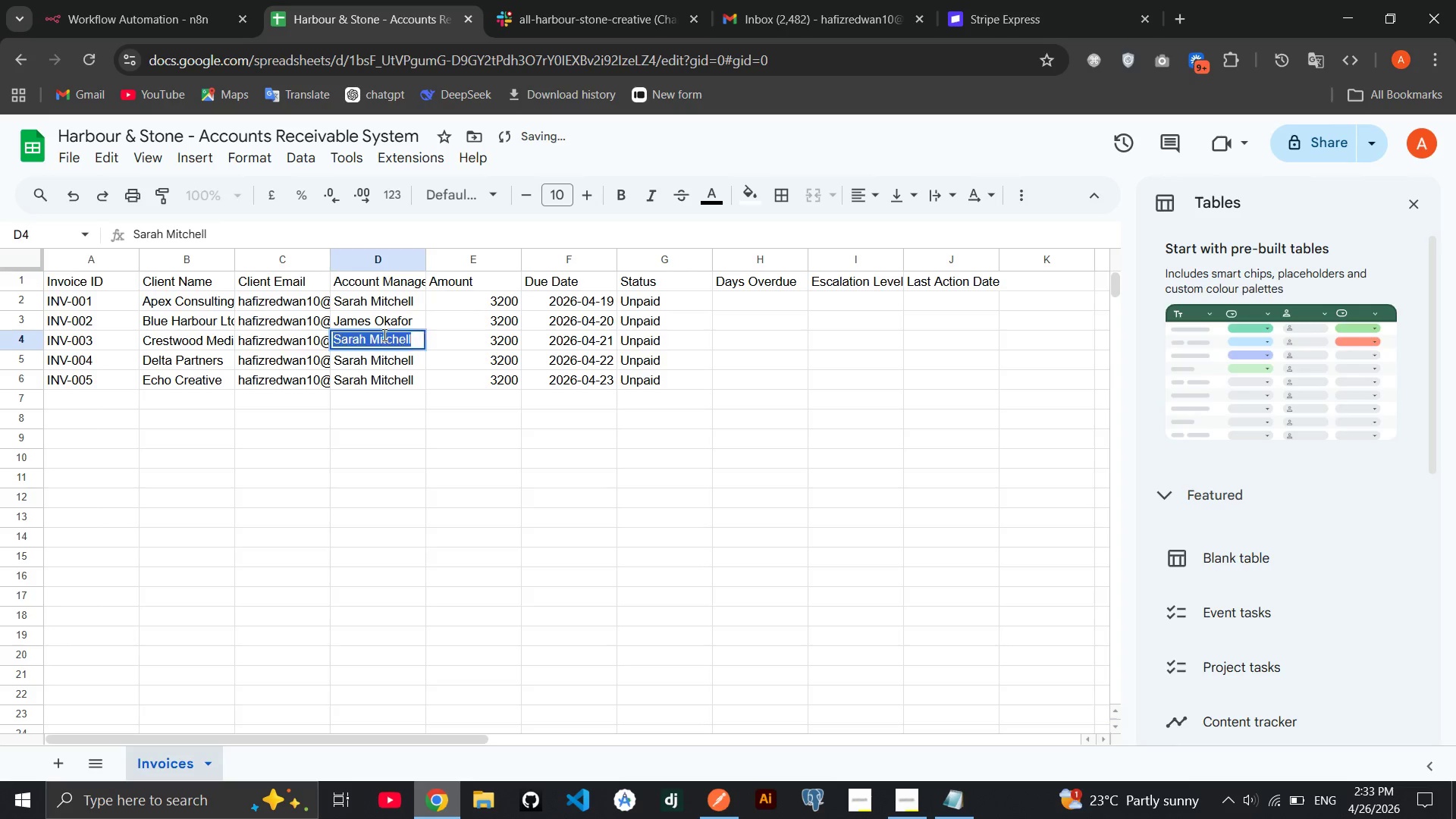 
triple_click([383, 334])
 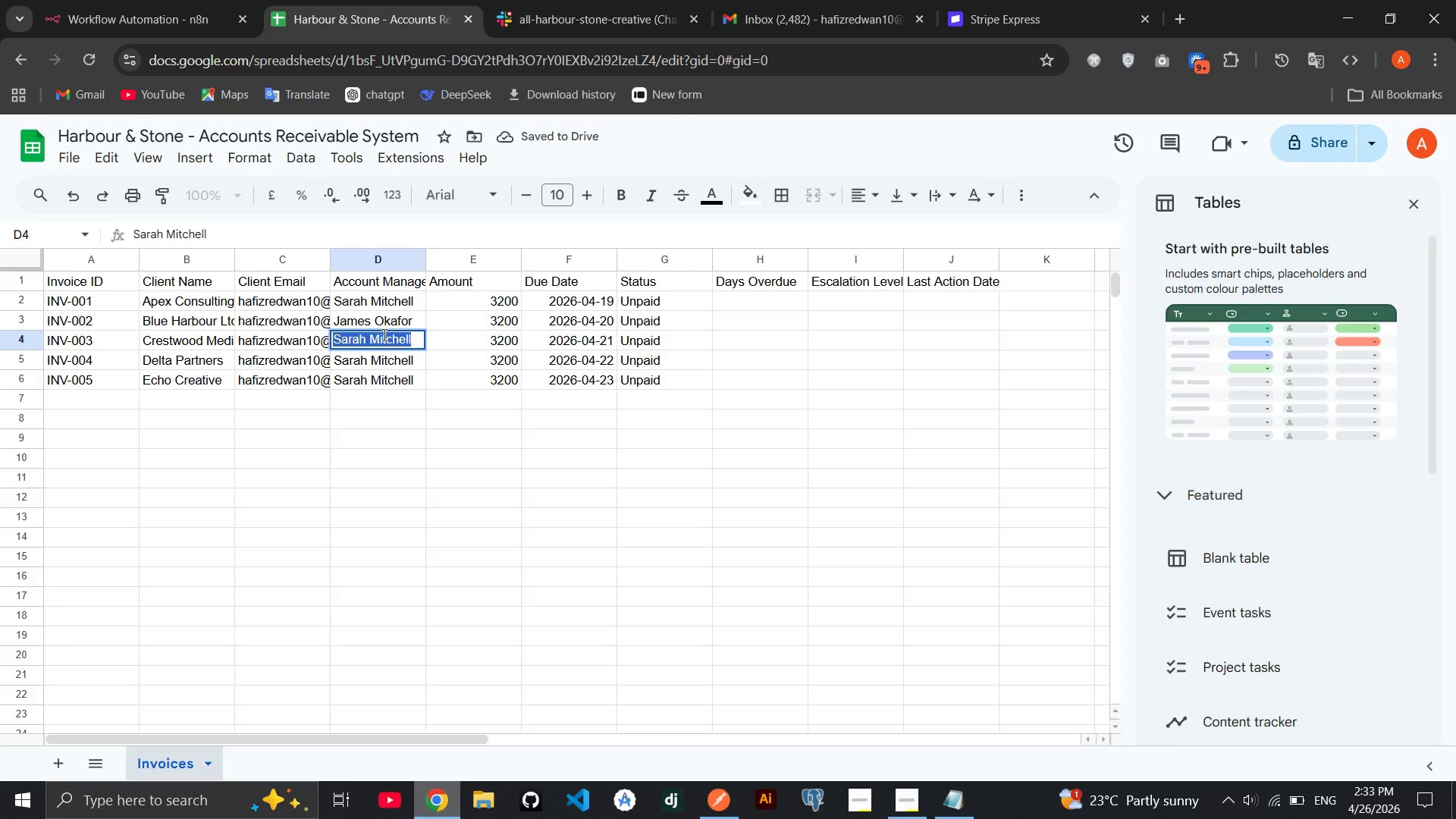 
key(Backspace)
 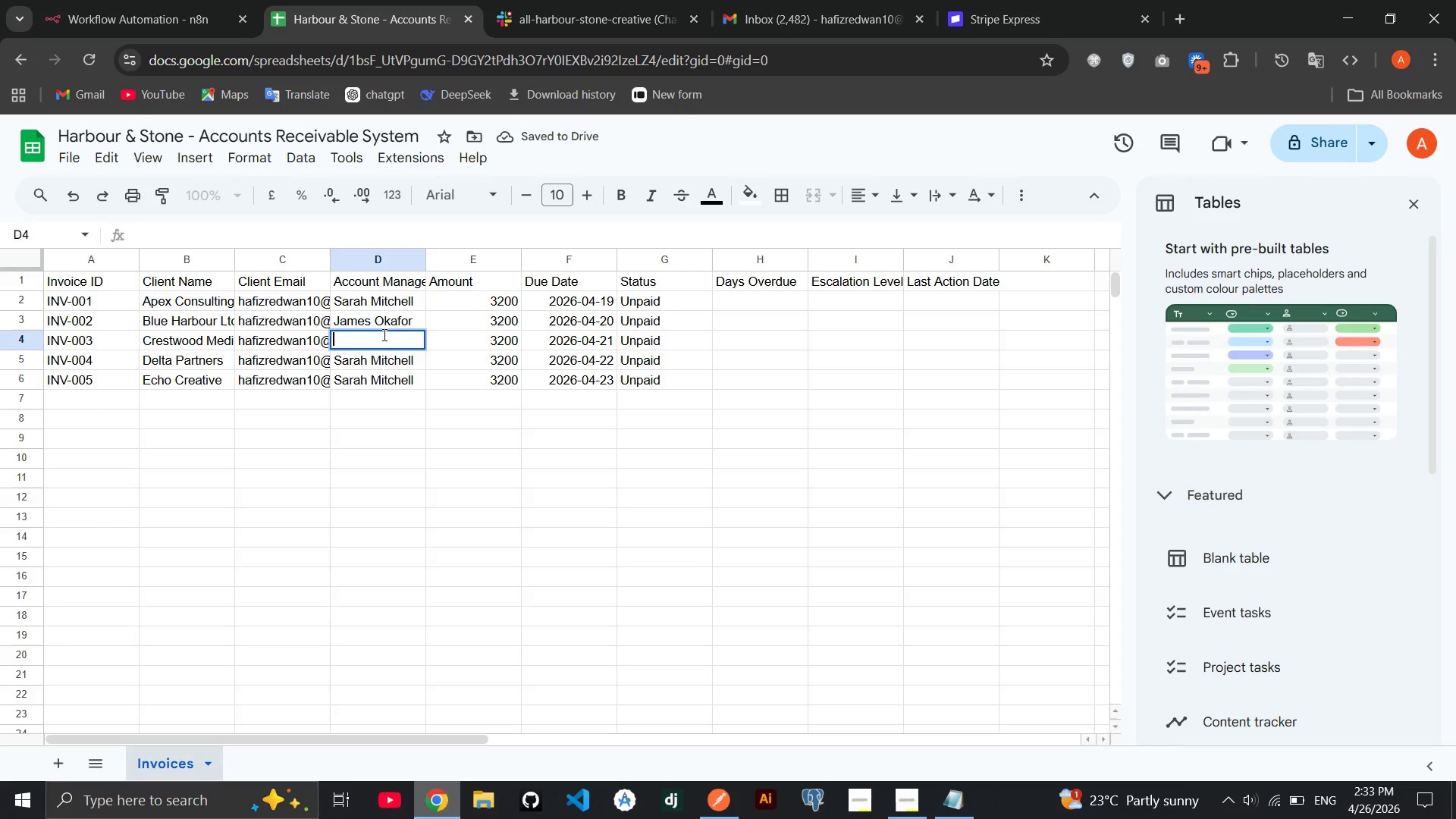 
key(CapsLock)
 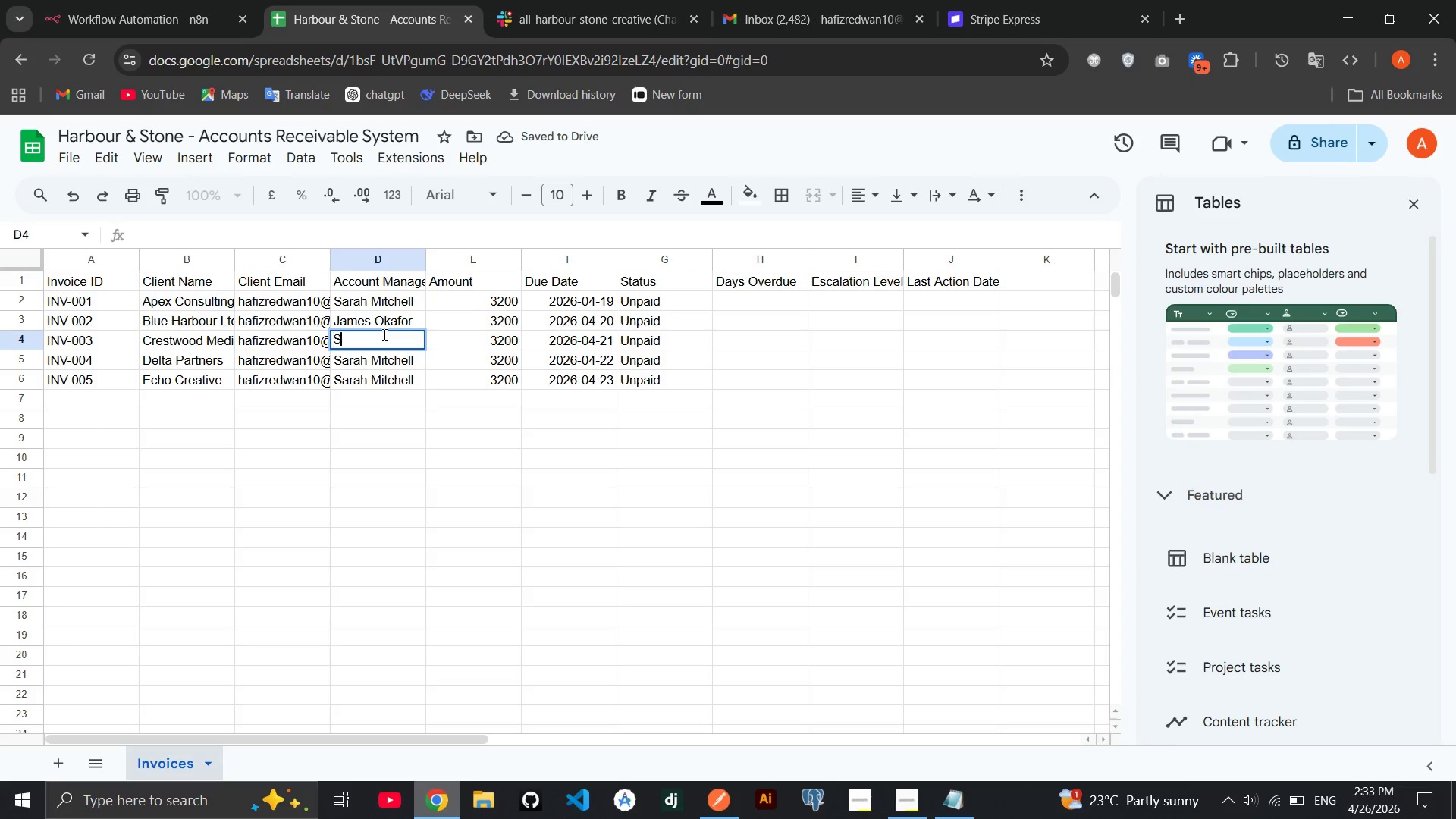 
key(S)
 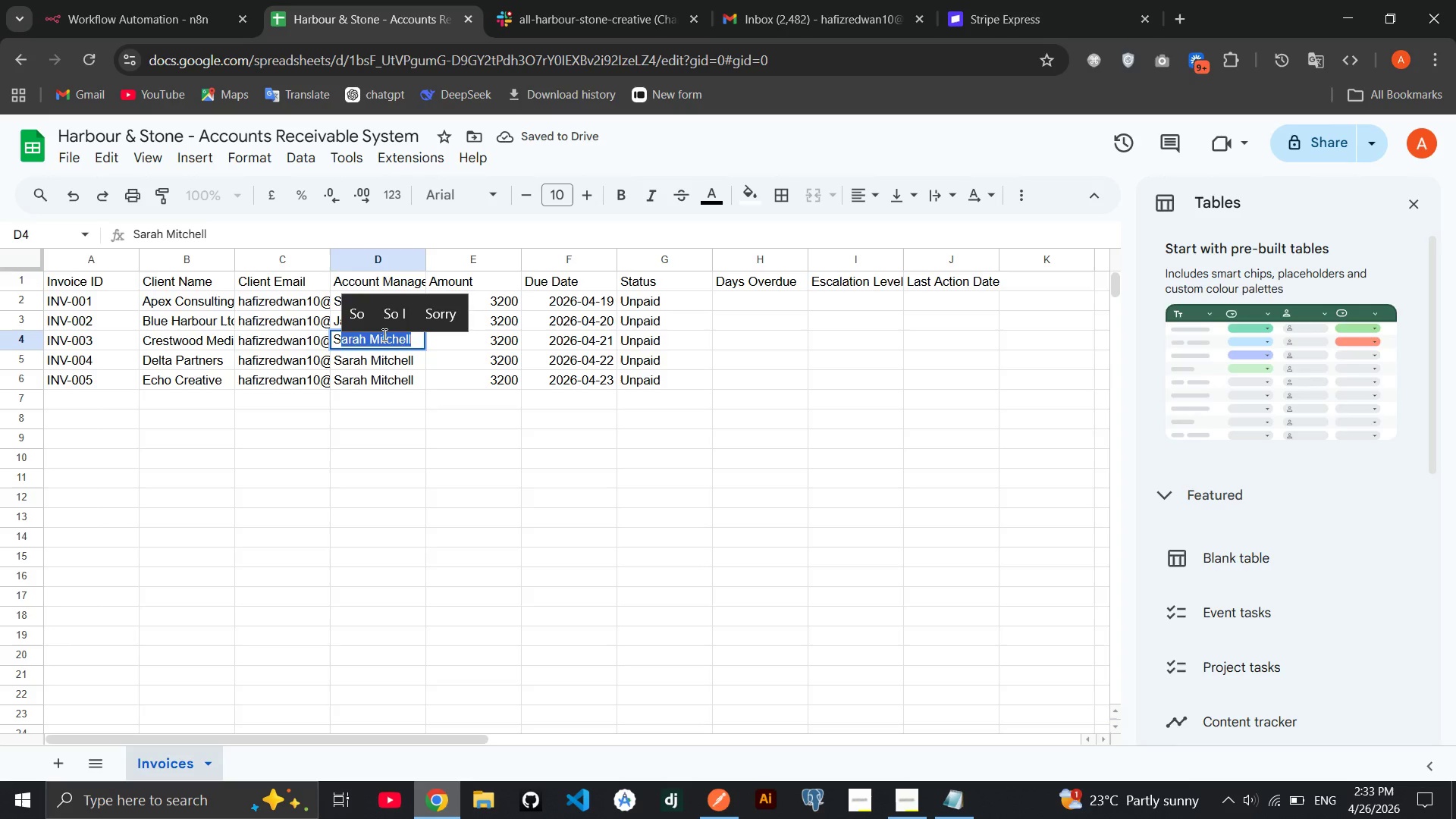 
key(CapsLock)
 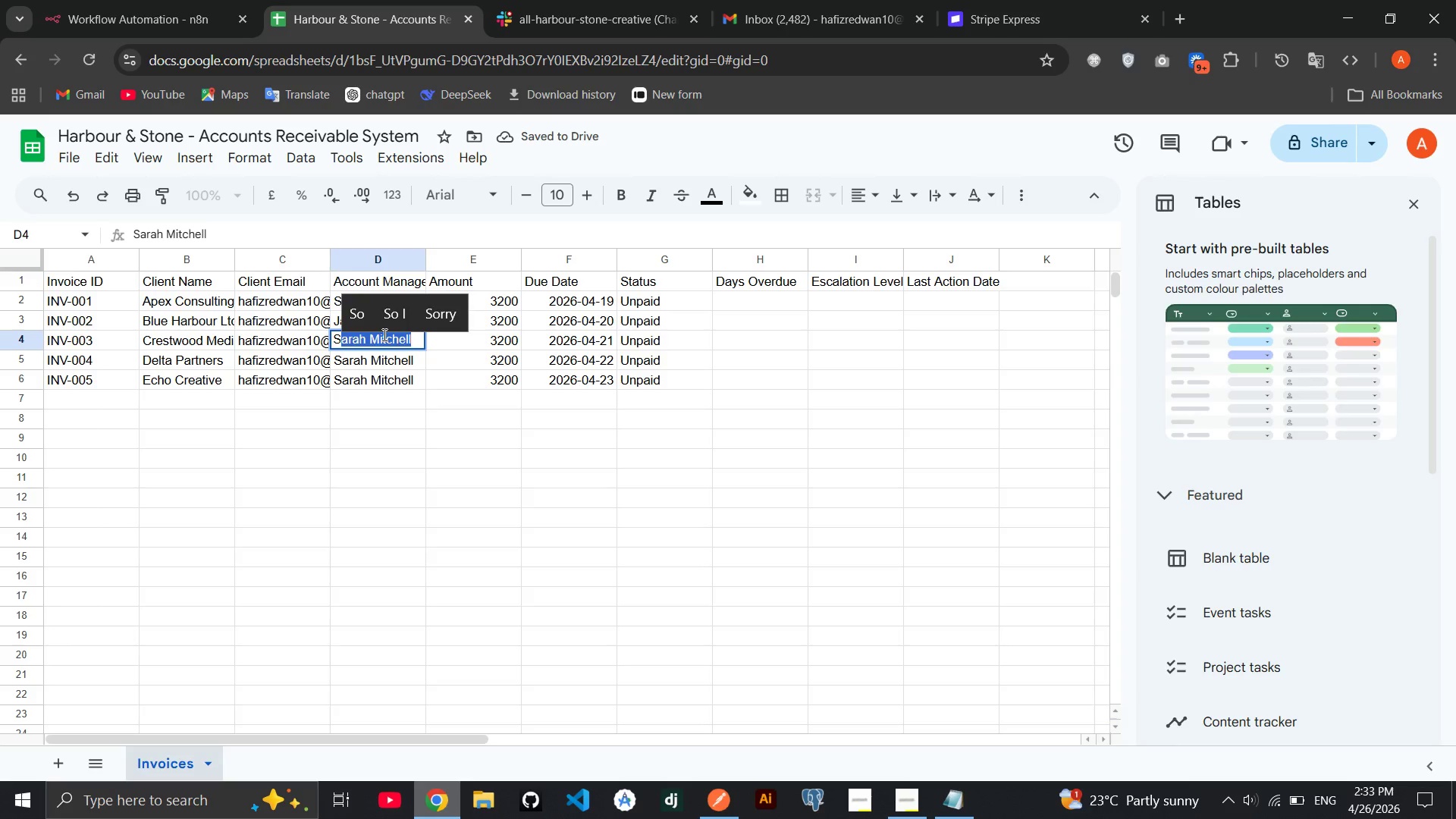 
key(A)
 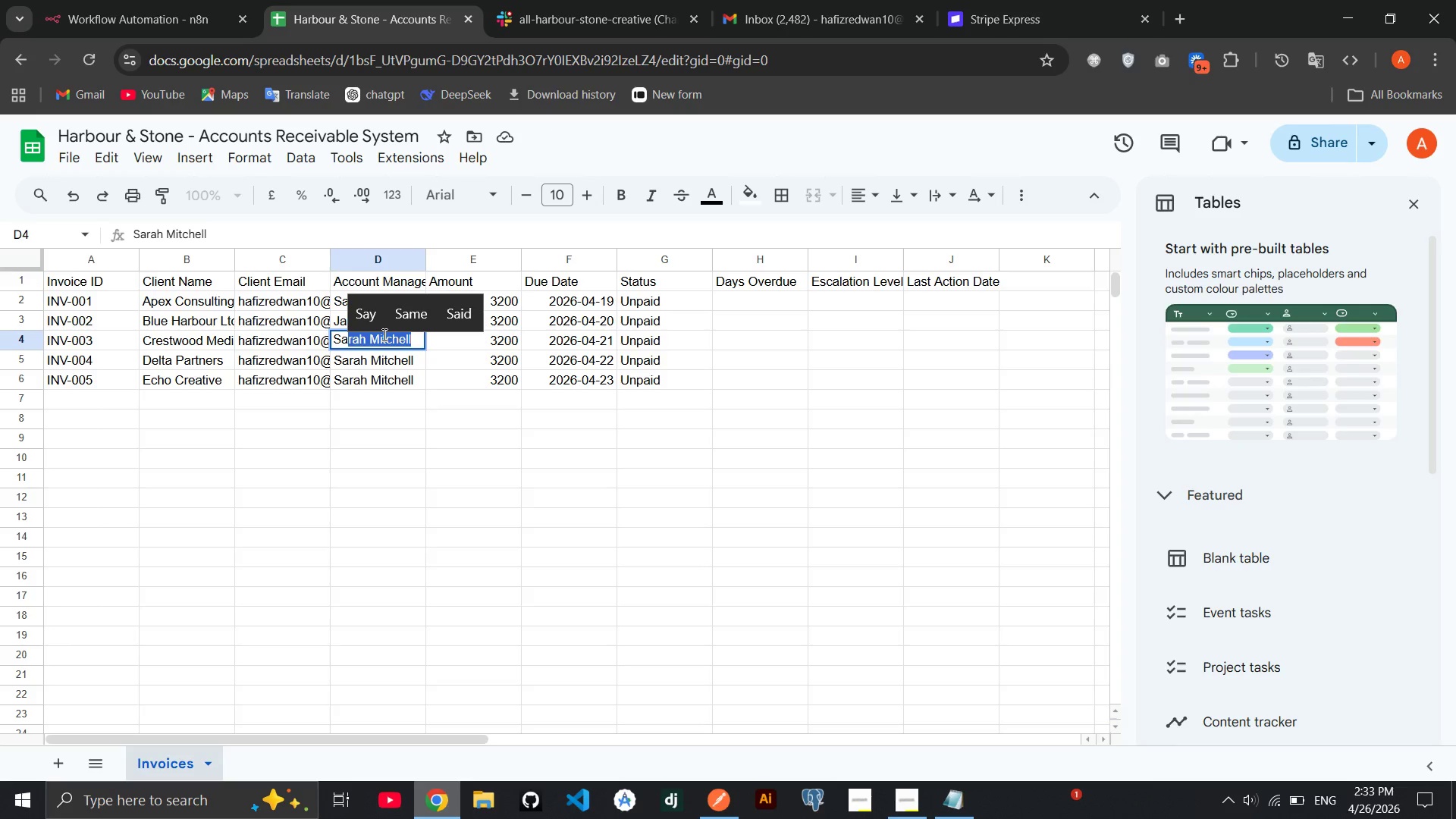 
key(Tab)
 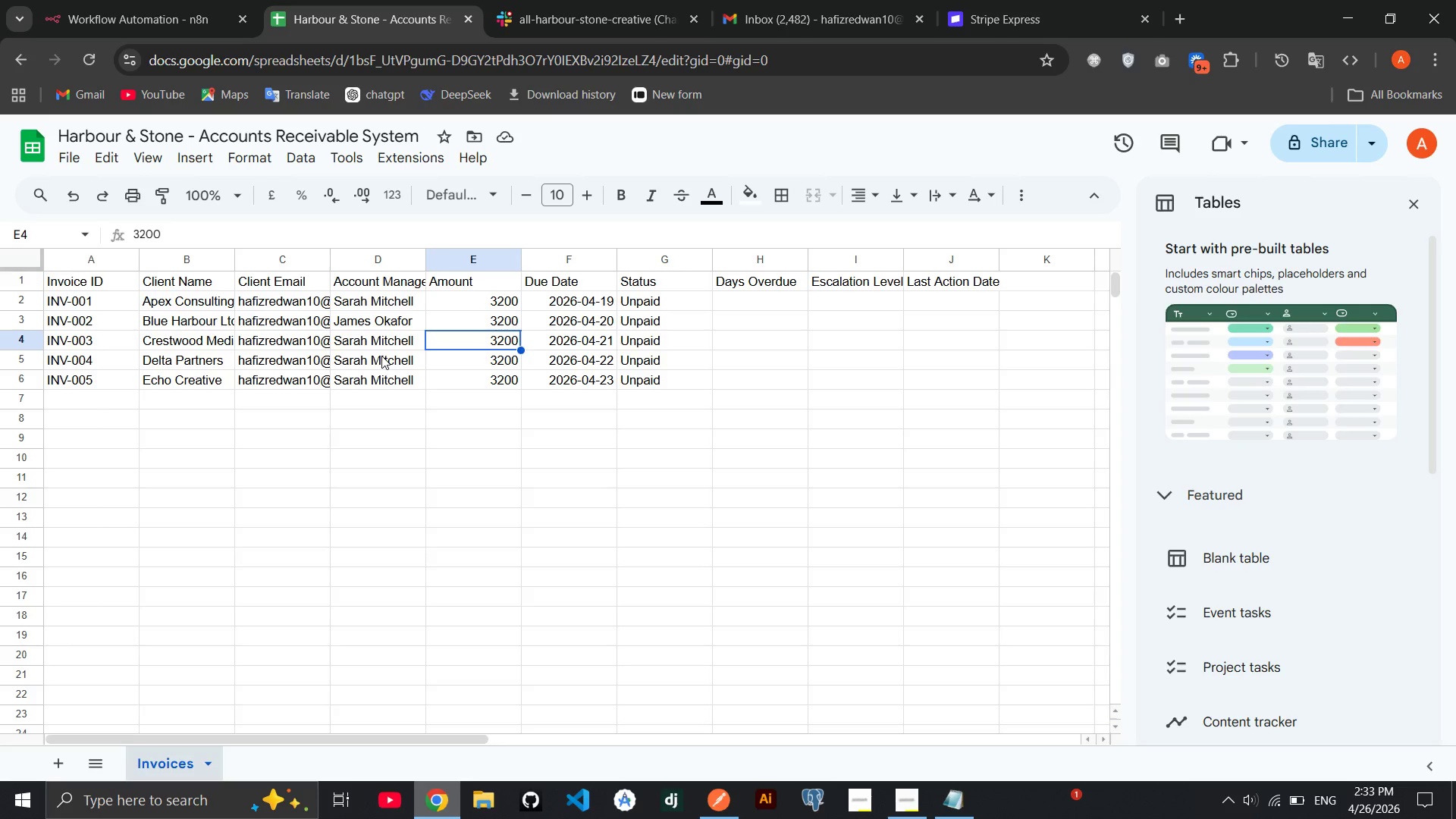 
double_click([381, 356])
 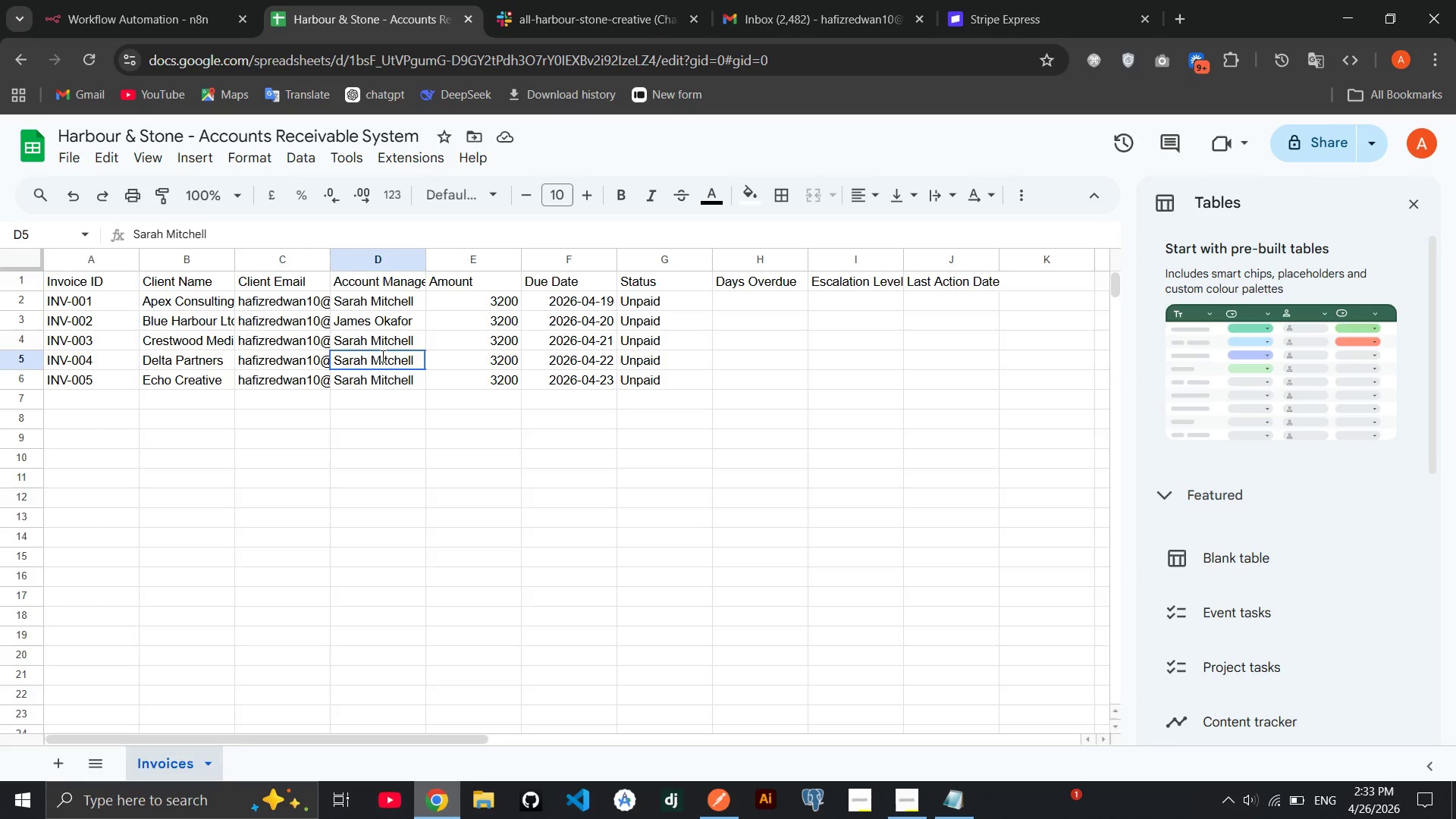 
triple_click([381, 356])
 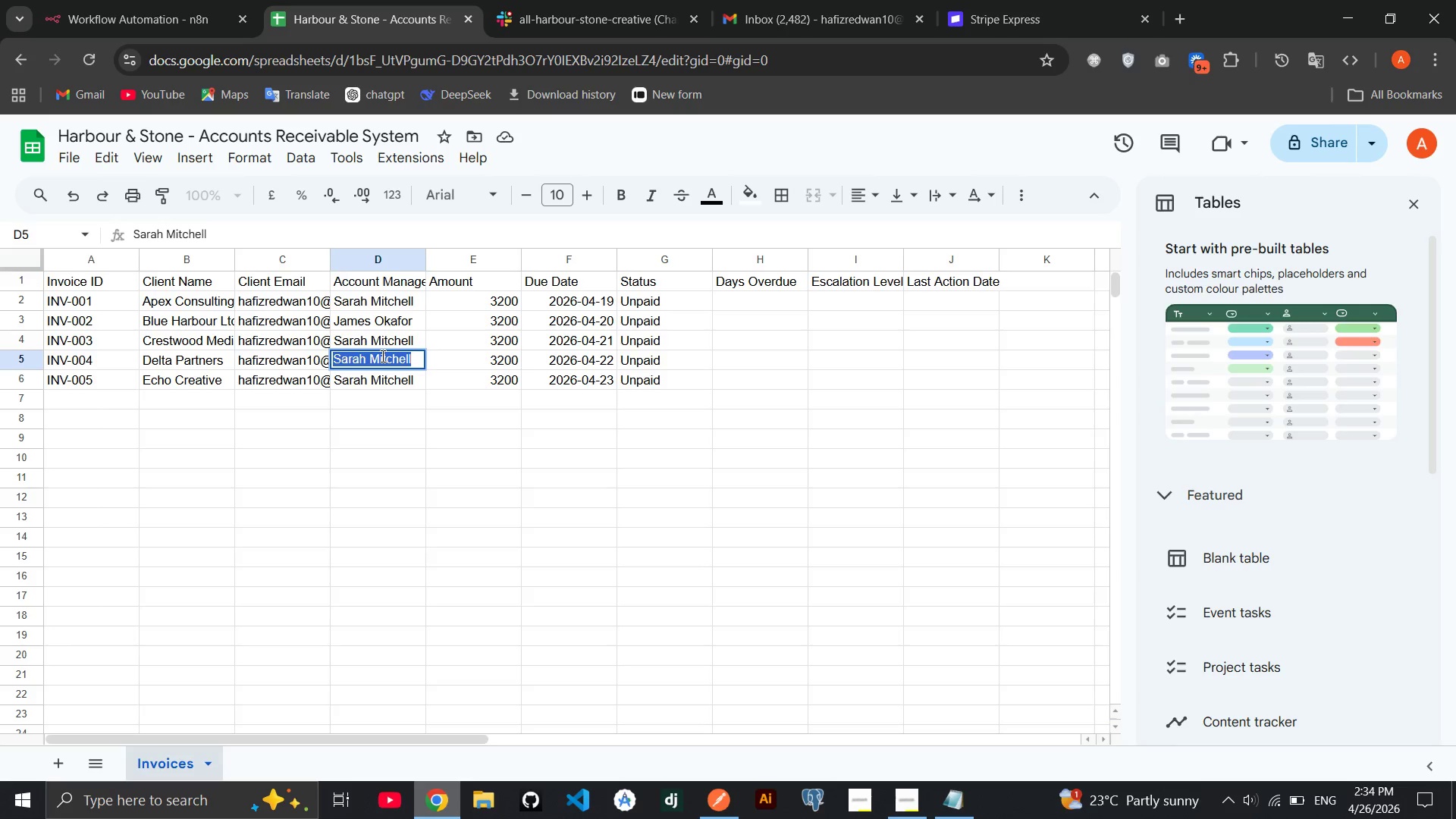 
type(Jame)
key(Tab)
 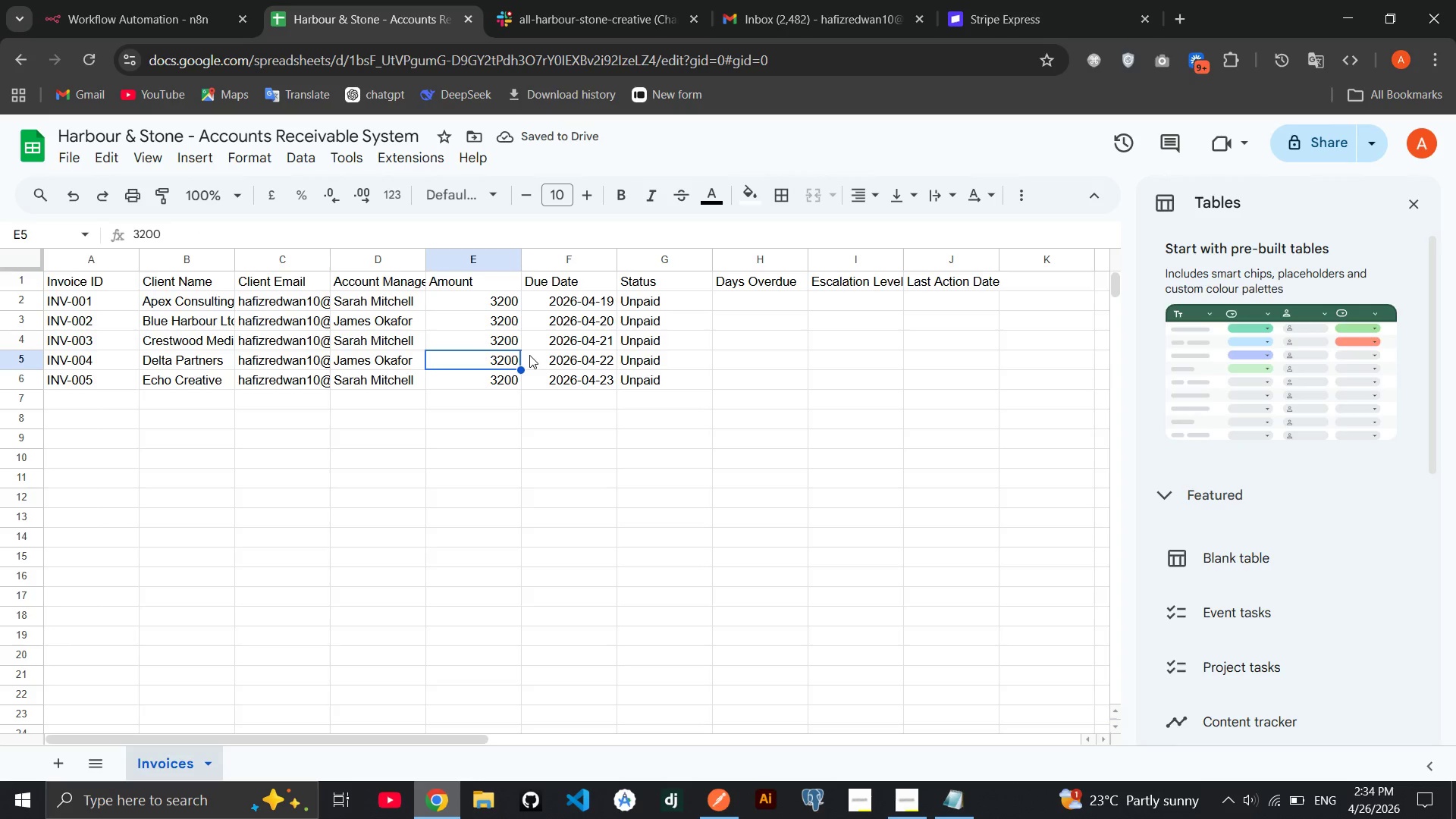 
double_click([503, 317])
 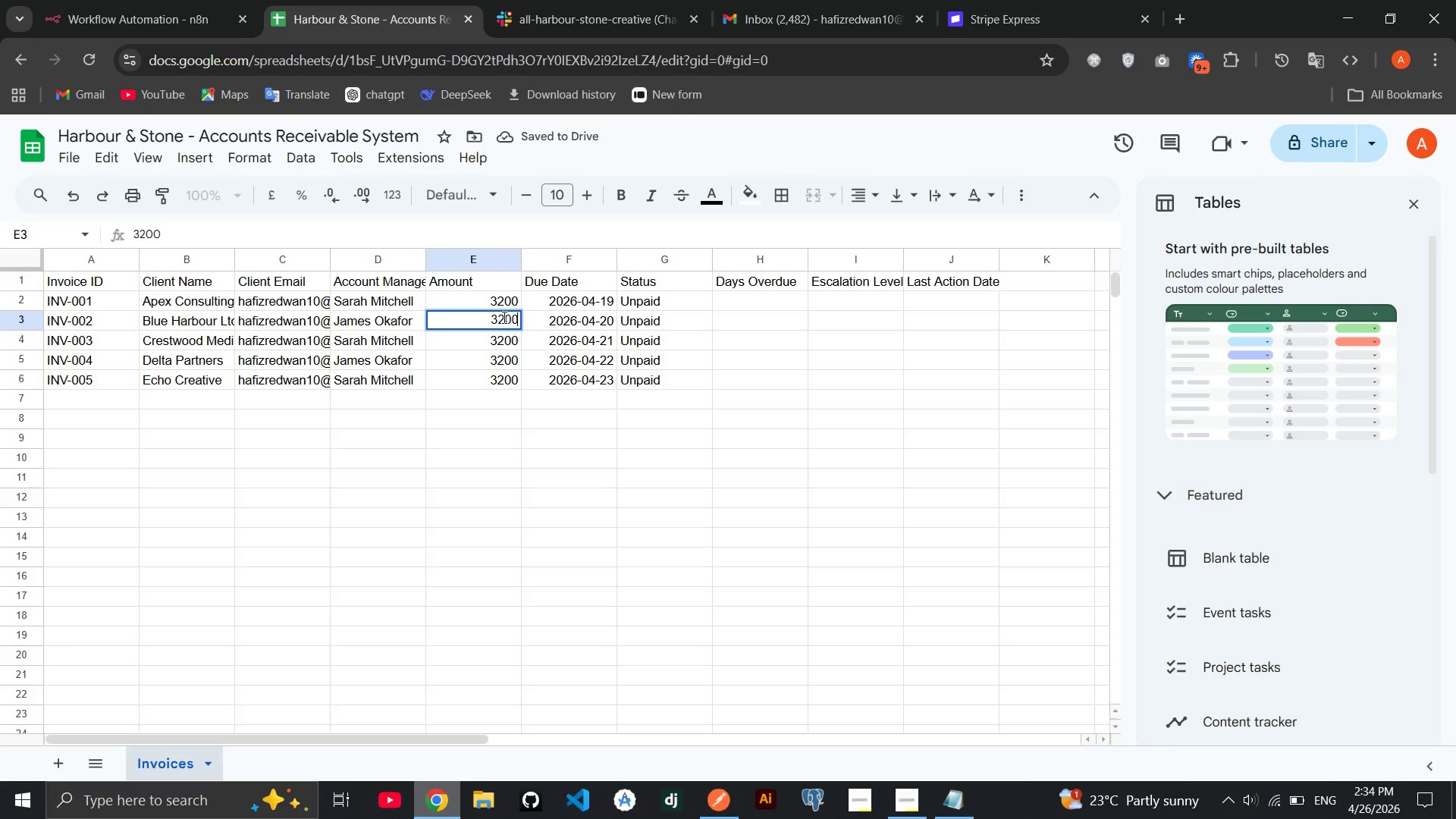 
double_click([503, 317])
 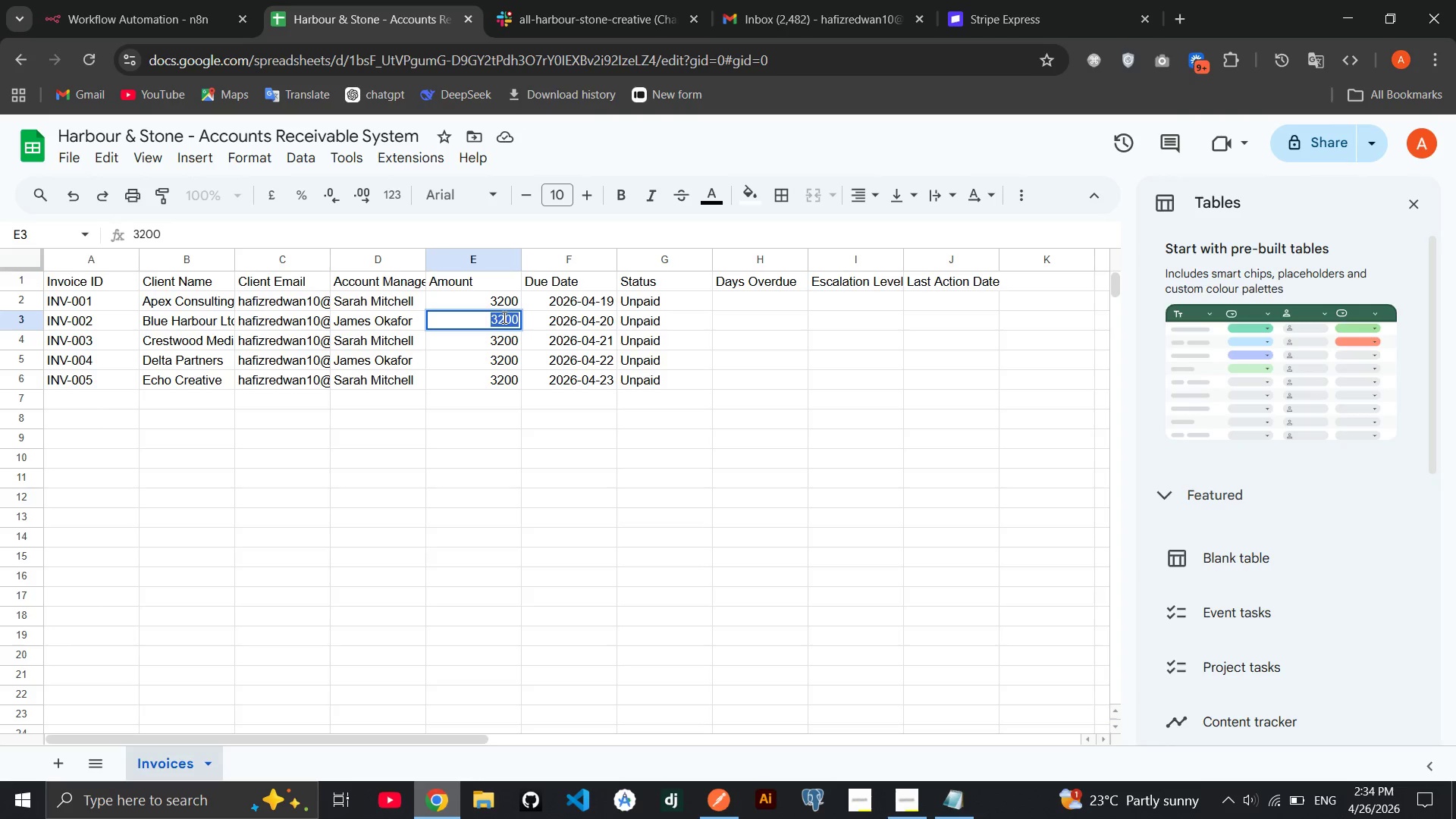 
triple_click([503, 317])
 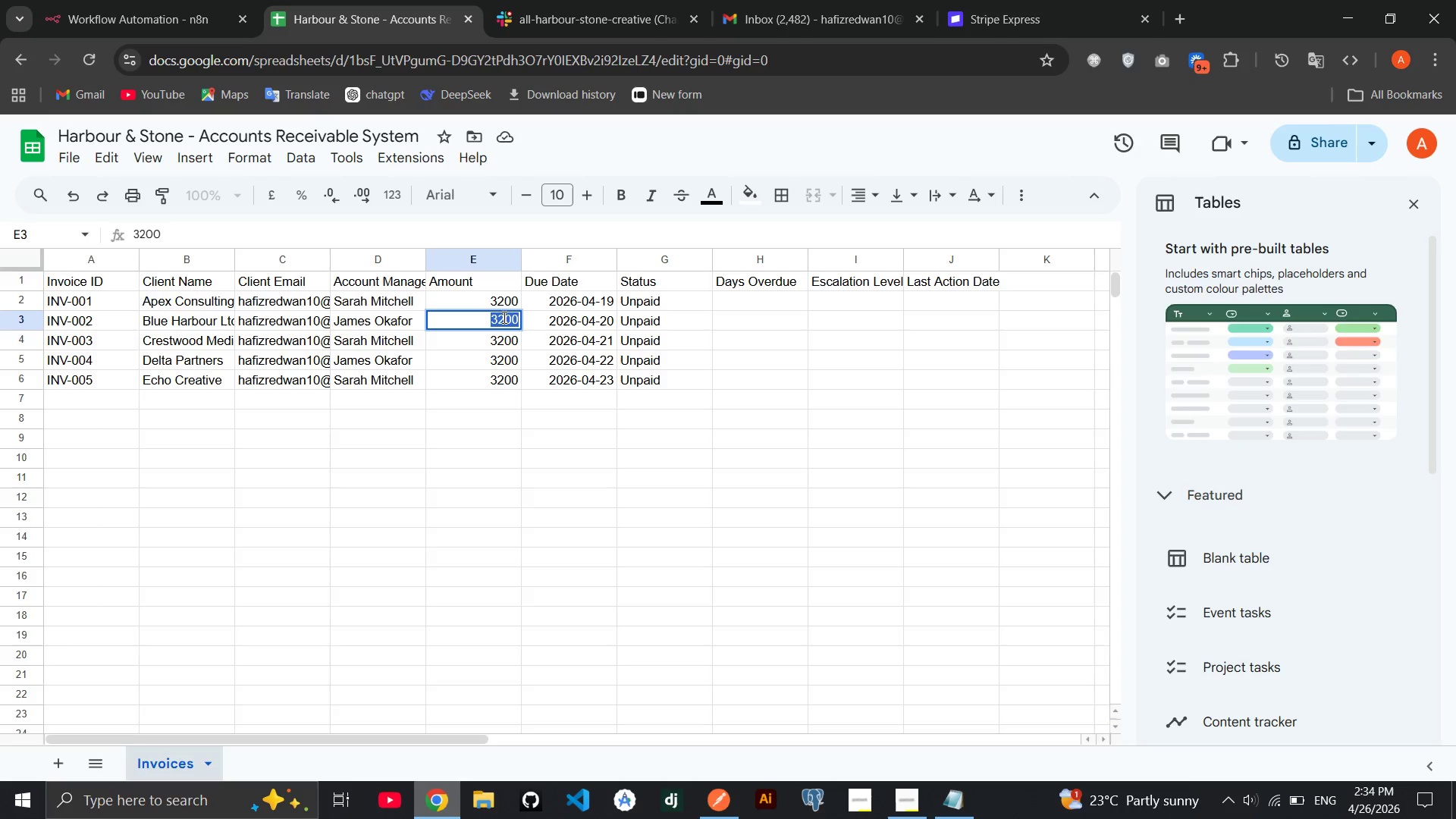 
type(1850)
 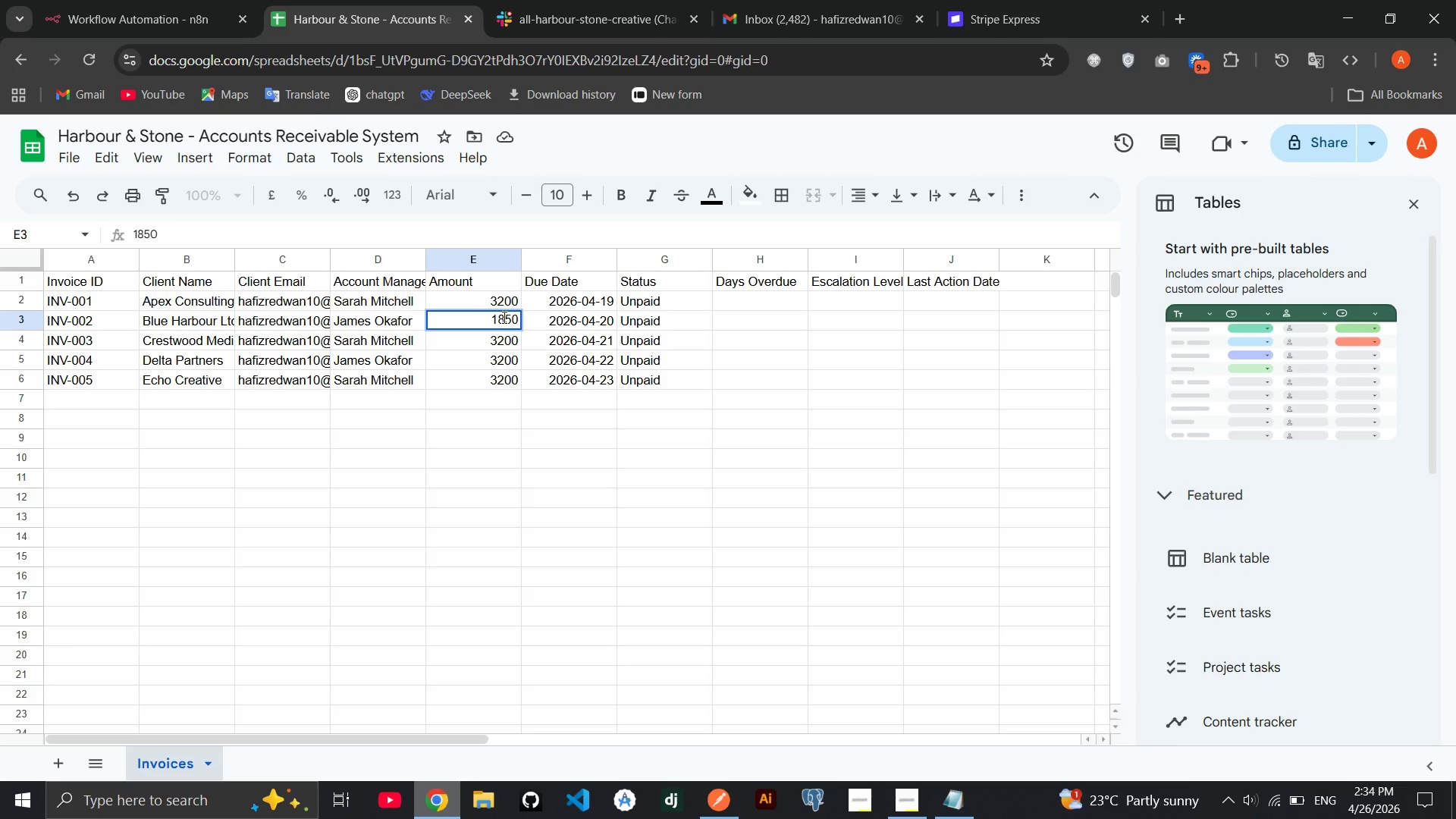 
key(ArrowDown)
 